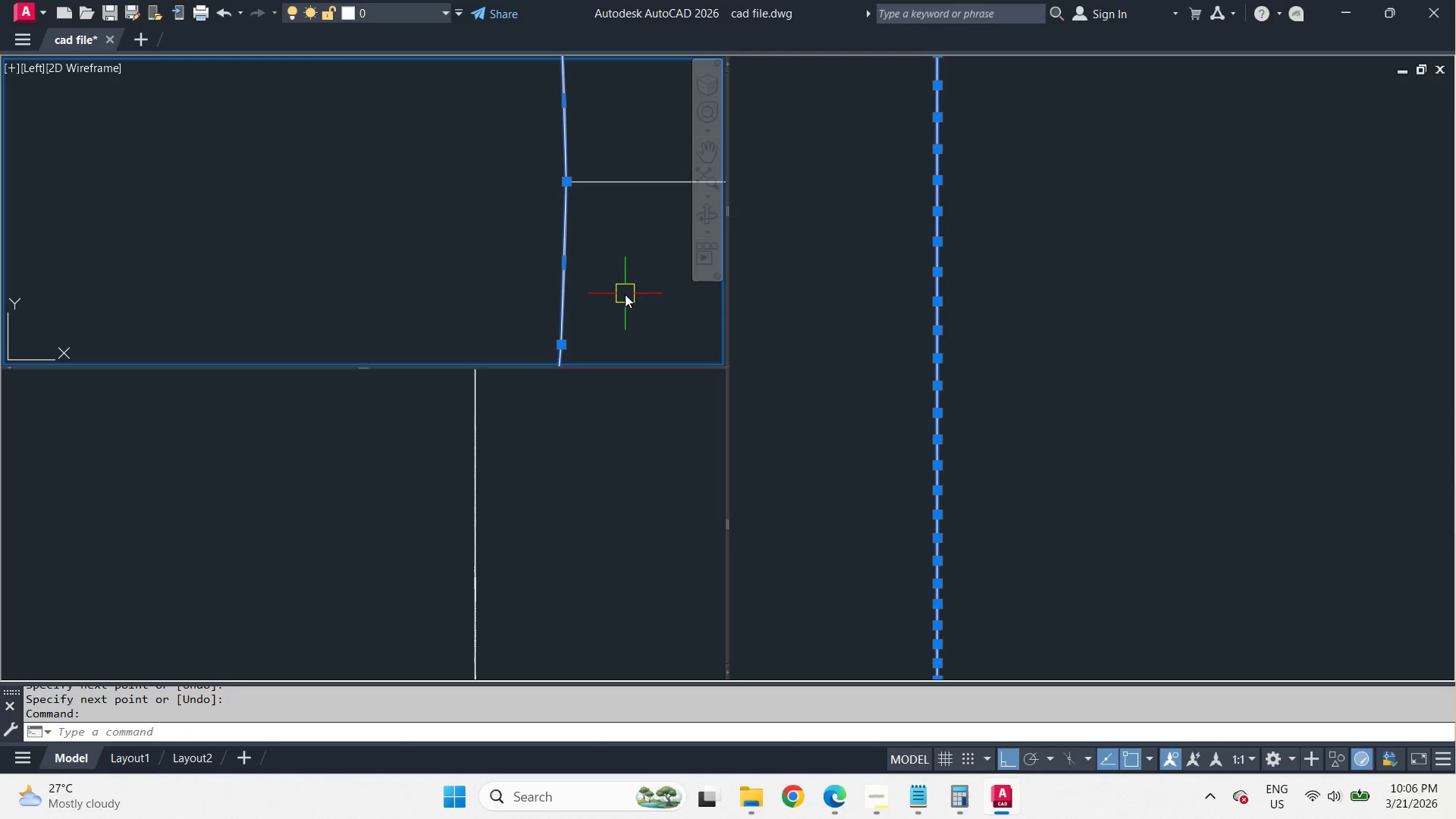 
scroll: coordinate [634, 310], scroll_direction: down, amount: 6.0
 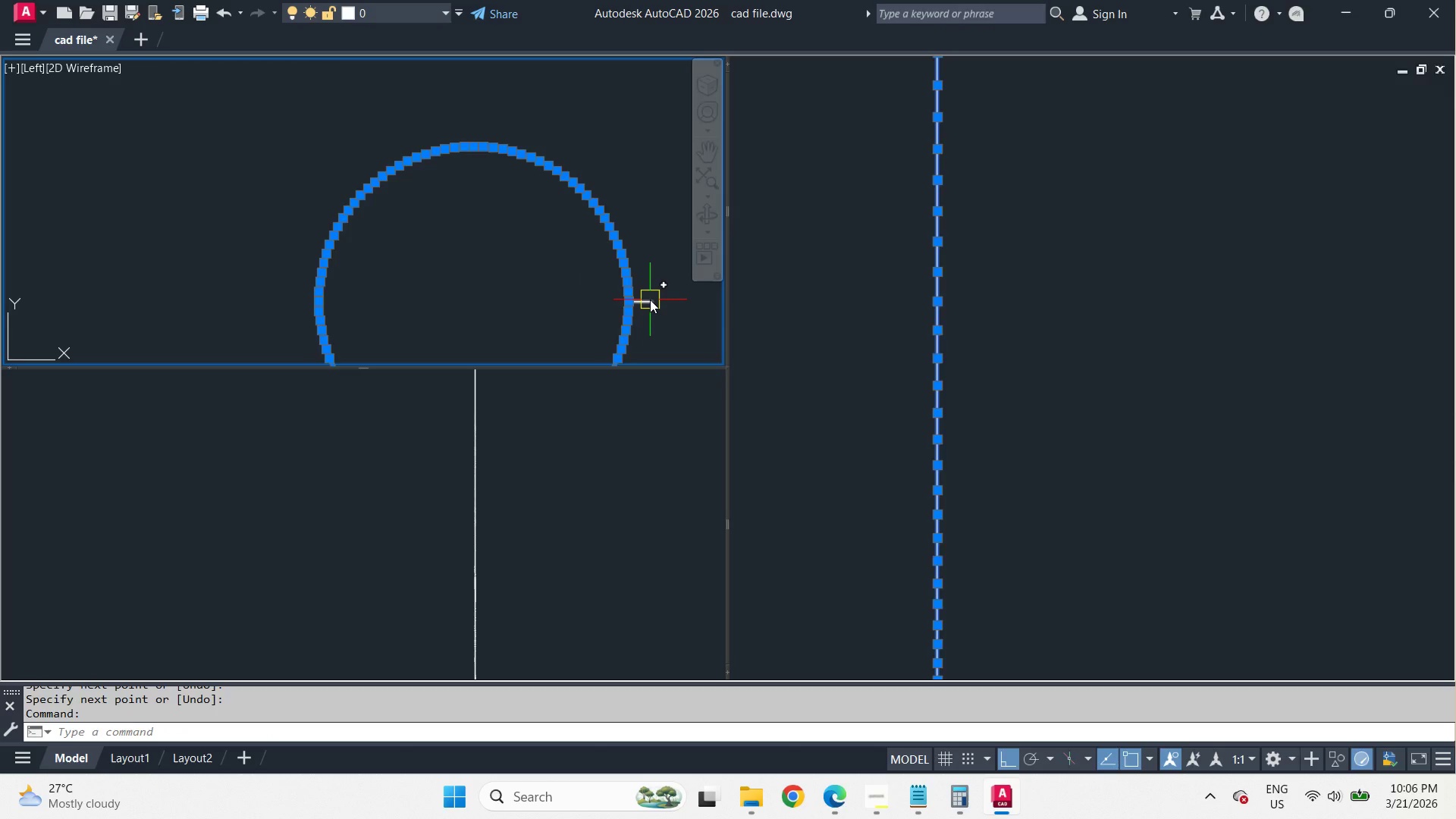 
key(Escape)
 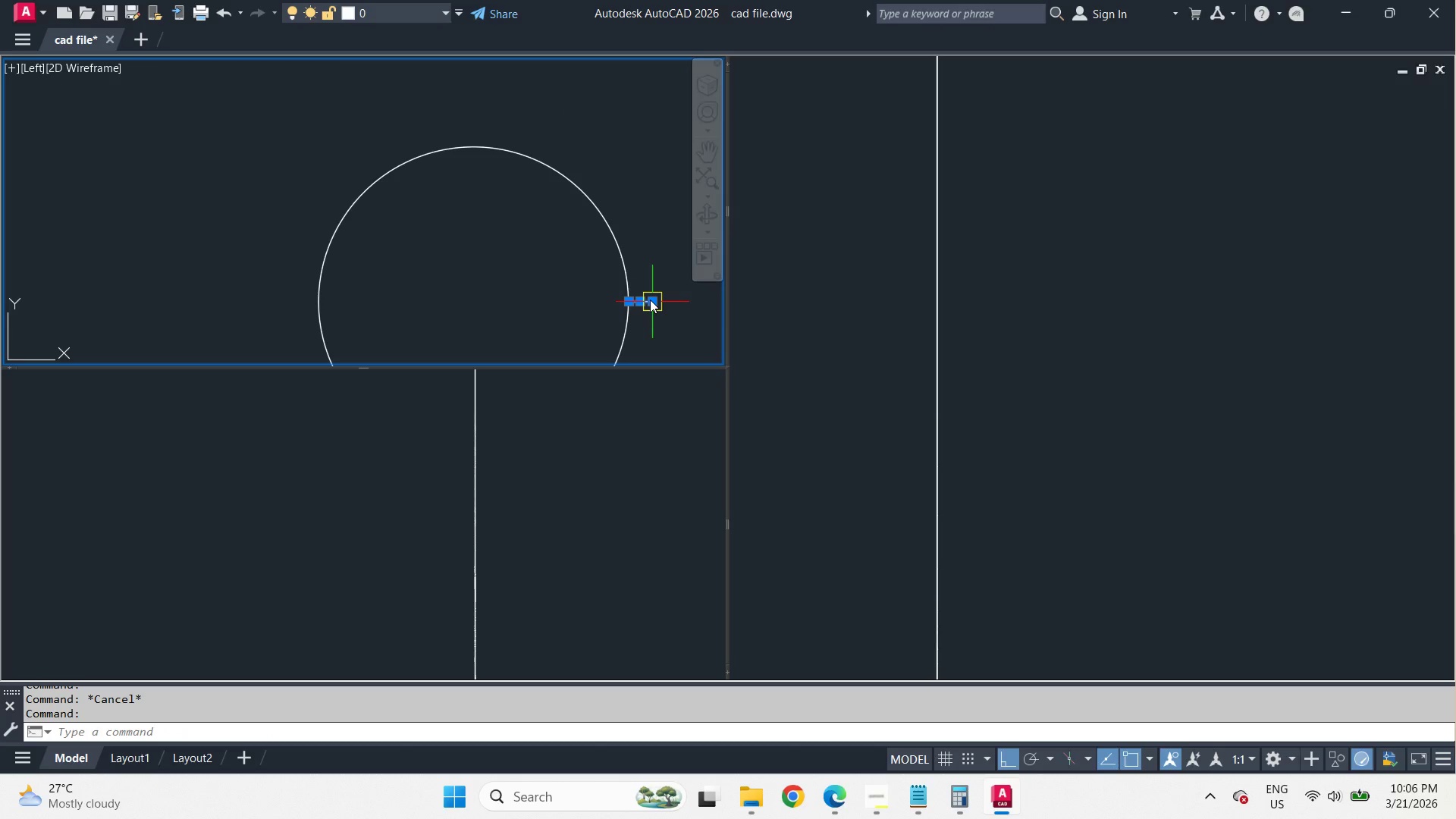 
left_click([650, 300])
 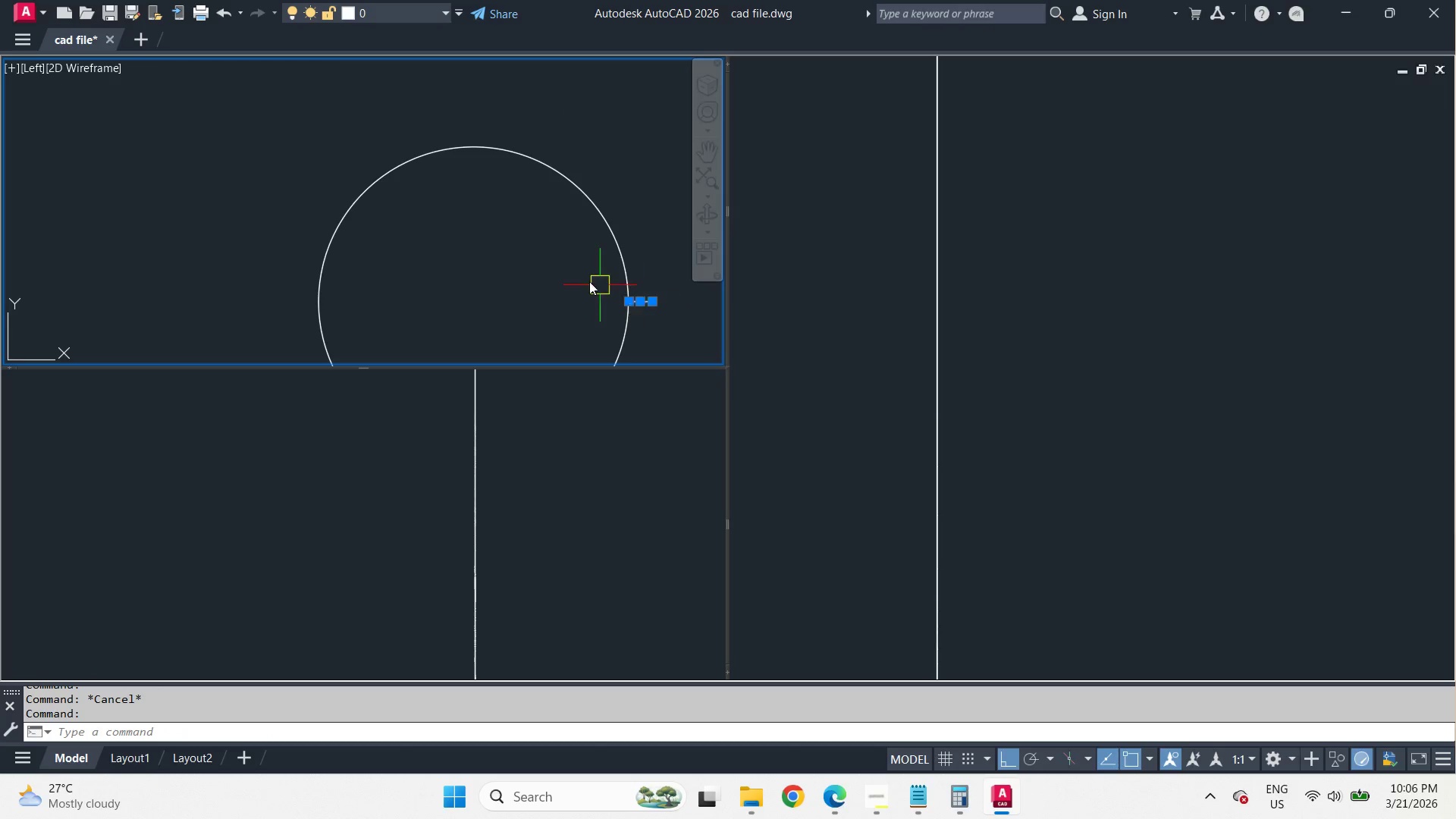 
type(e l qu)
 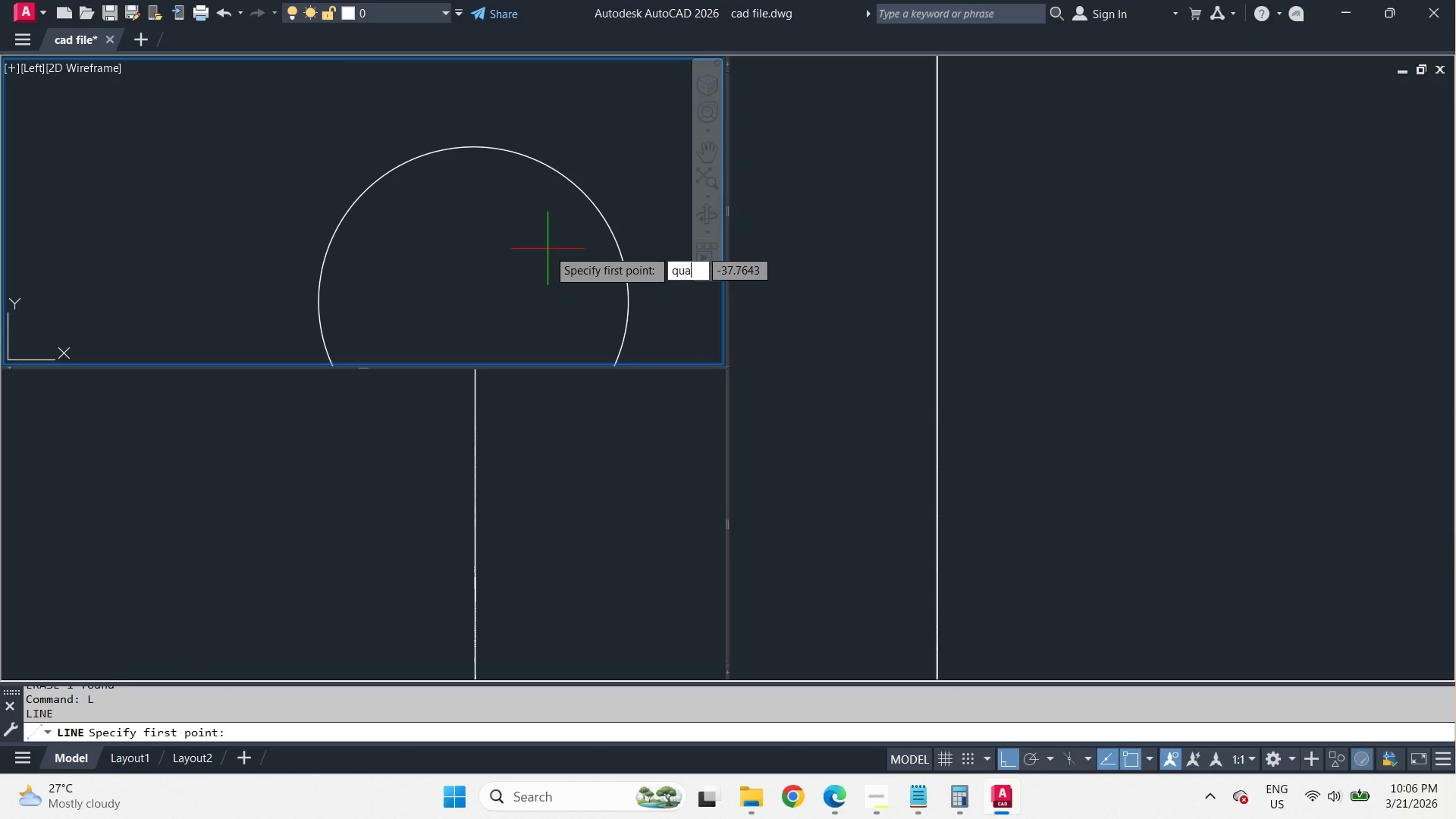 
key(A)
 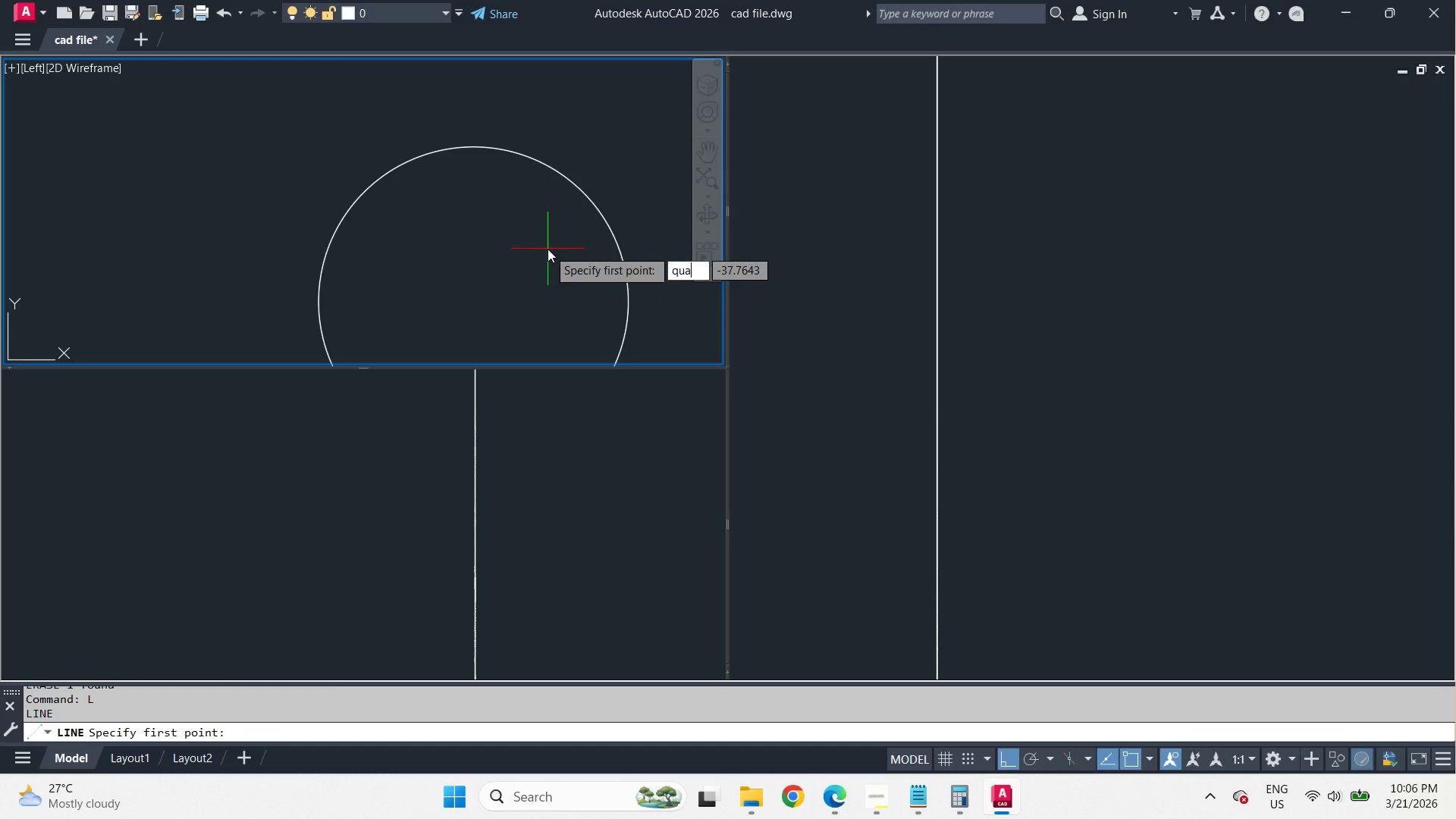 
key(Space)
 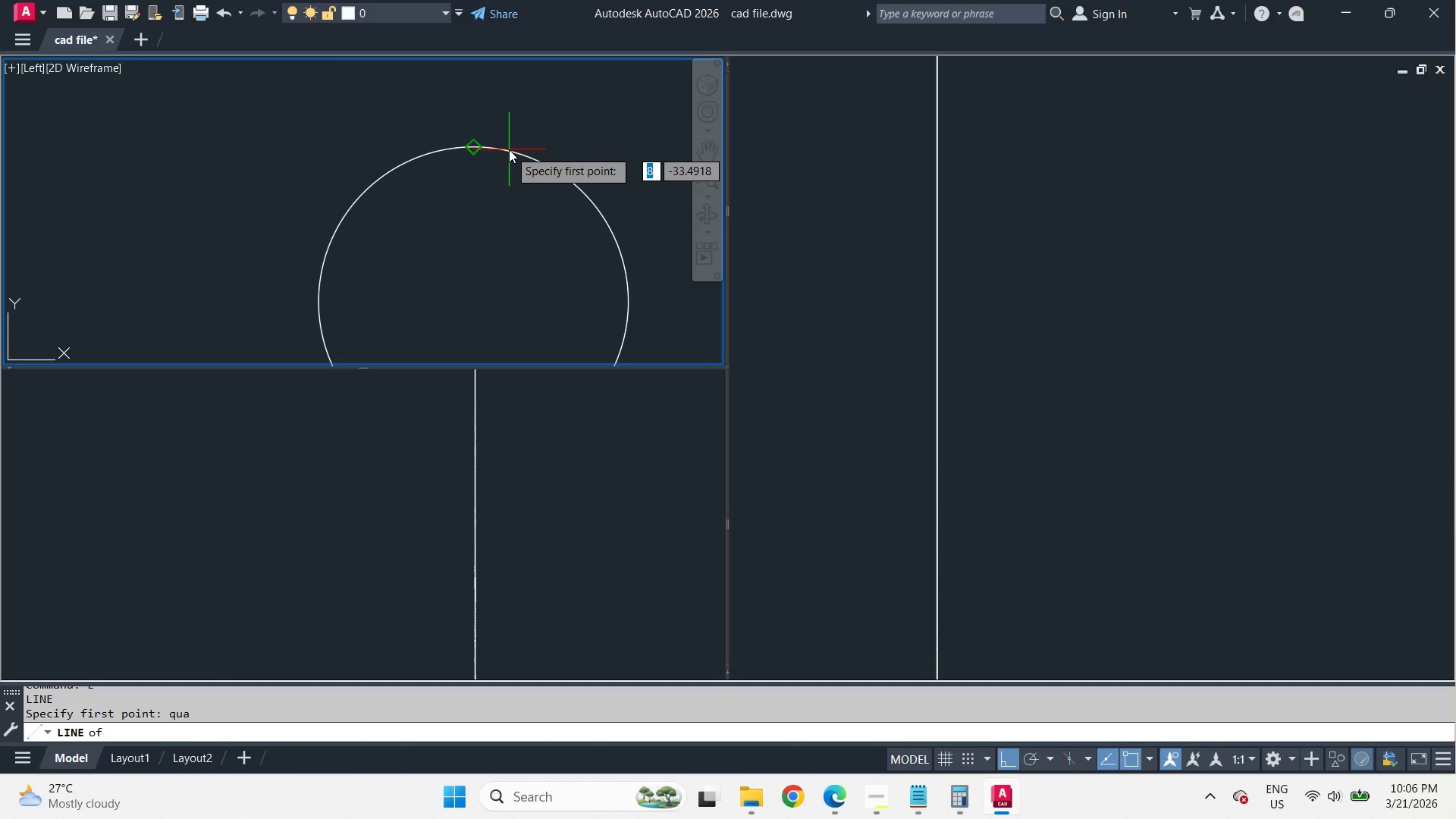 
left_click([509, 149])
 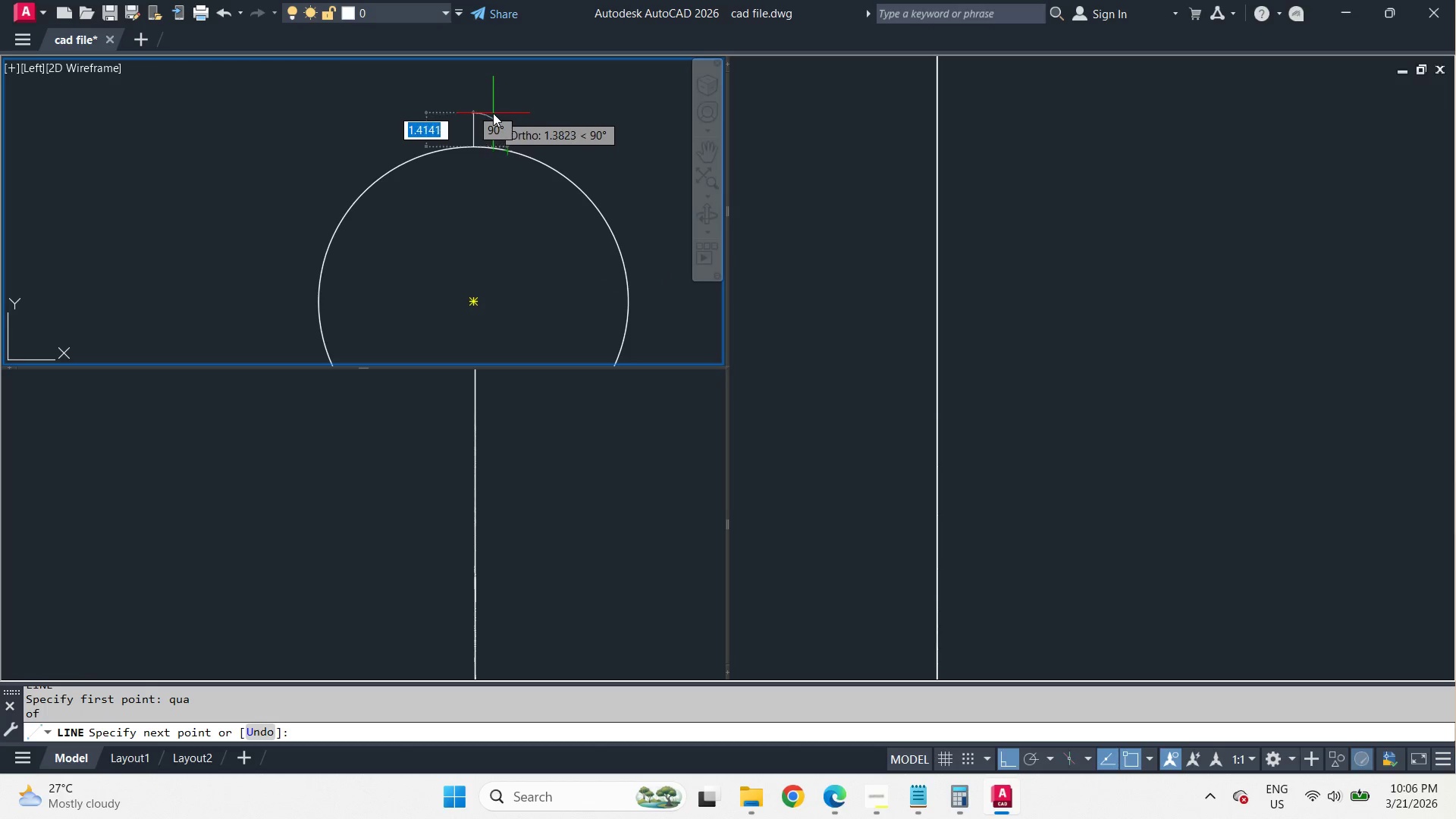 
left_click([492, 113])
 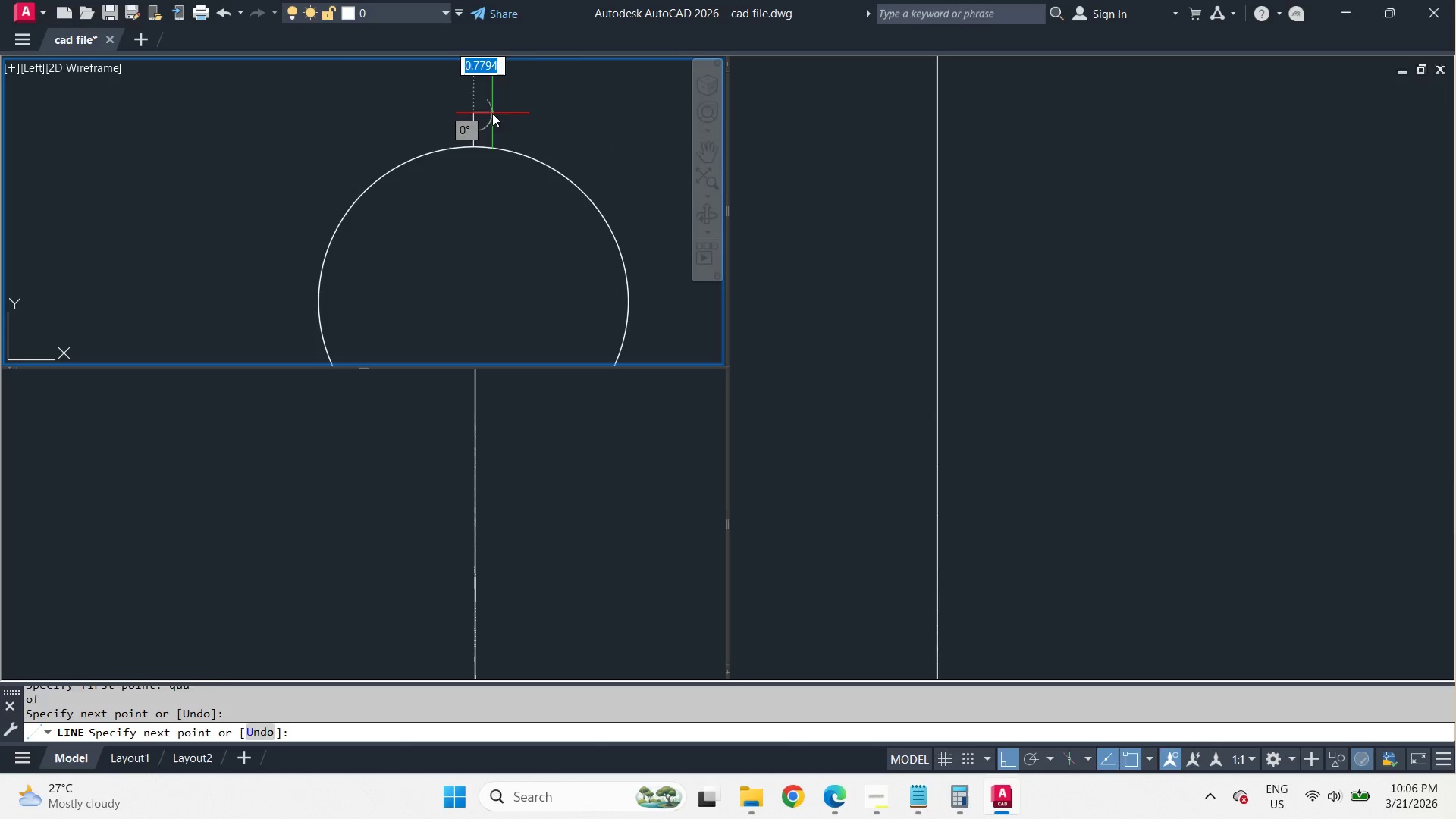 
key(Space)
 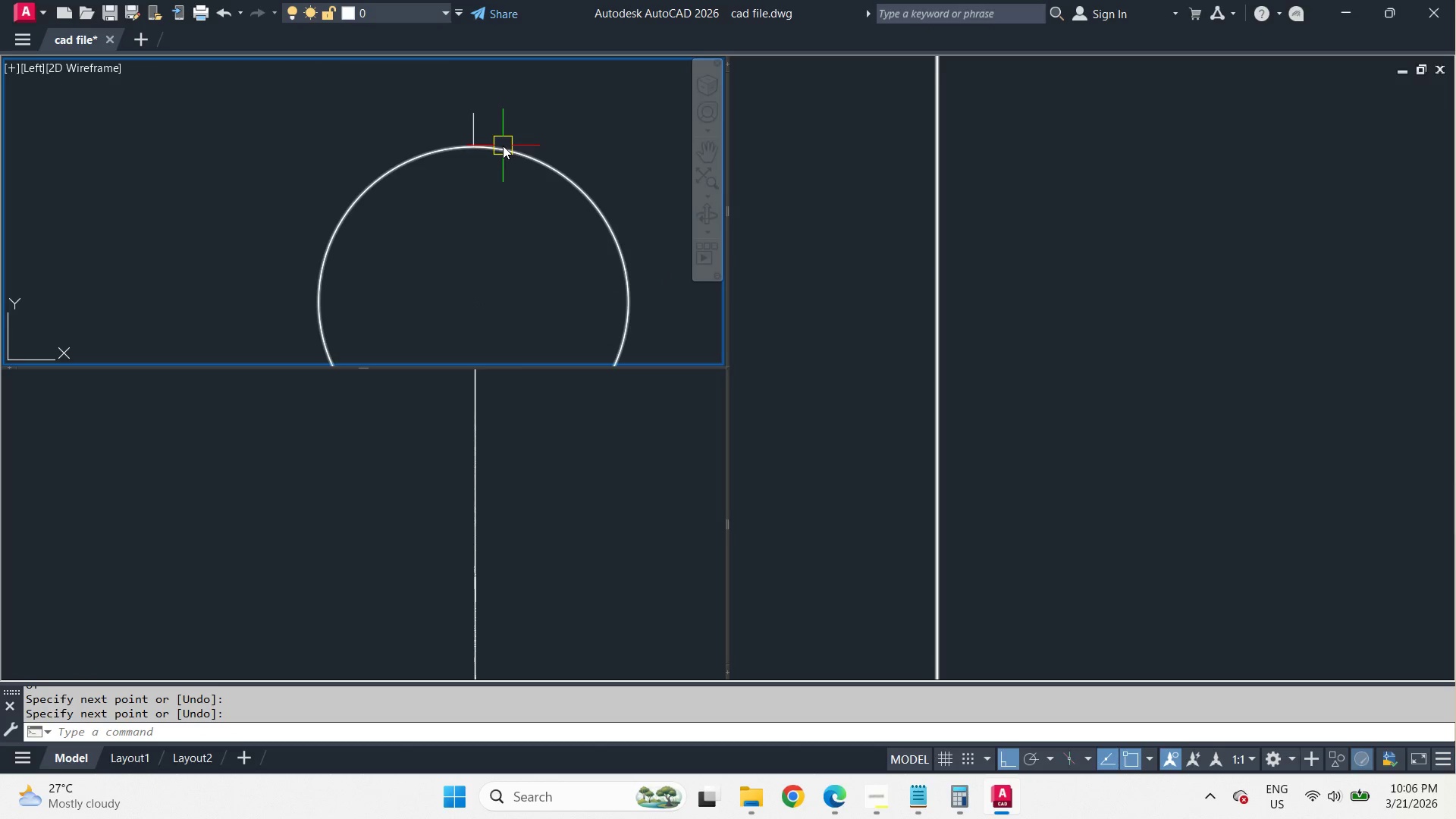 
left_click([503, 146])
 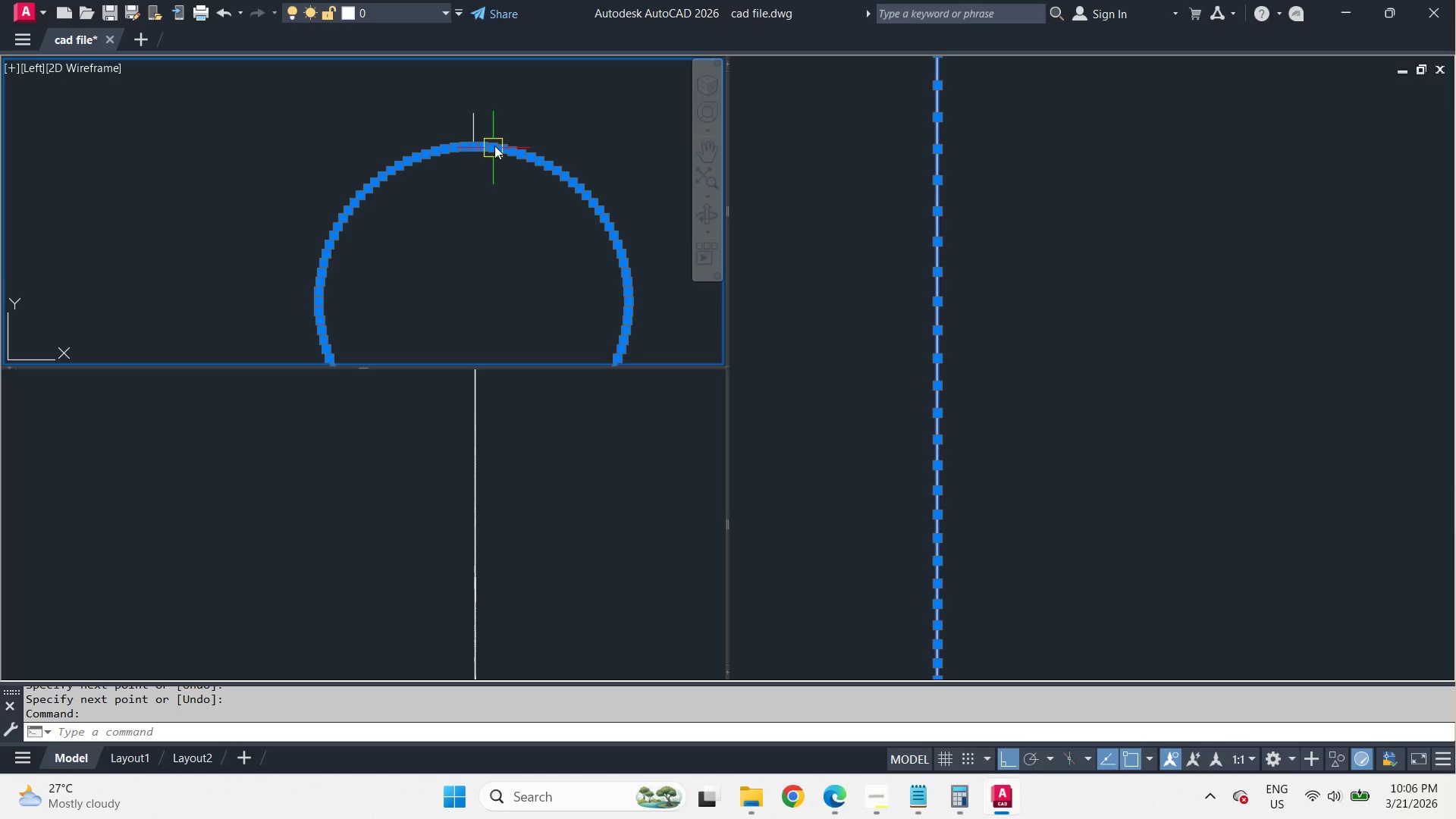 
scroll: coordinate [396, 218], scroll_direction: up, amount: 7.0
 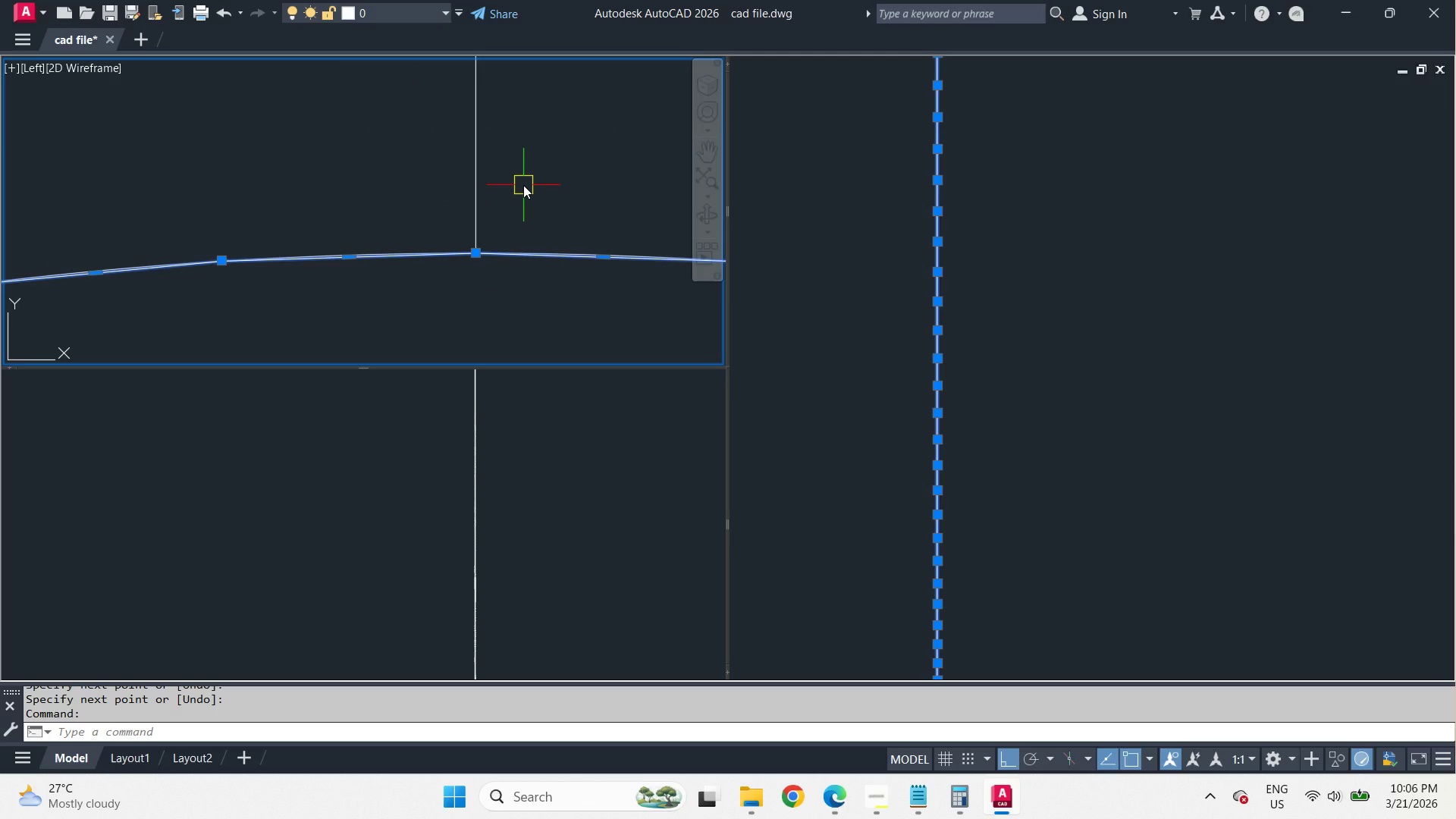 
key(Escape)
 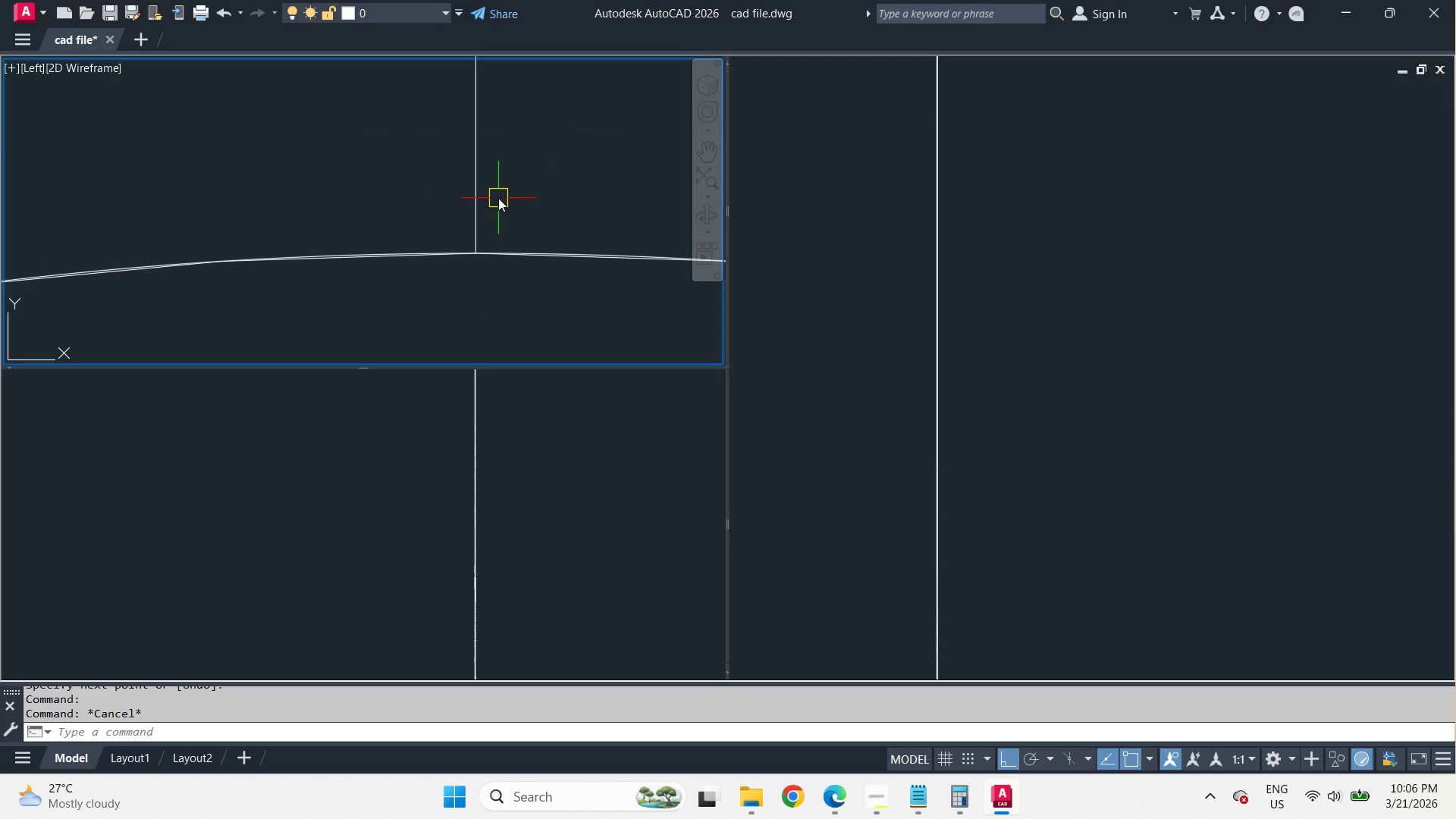 
scroll: coordinate [498, 198], scroll_direction: down, amount: 1.0
 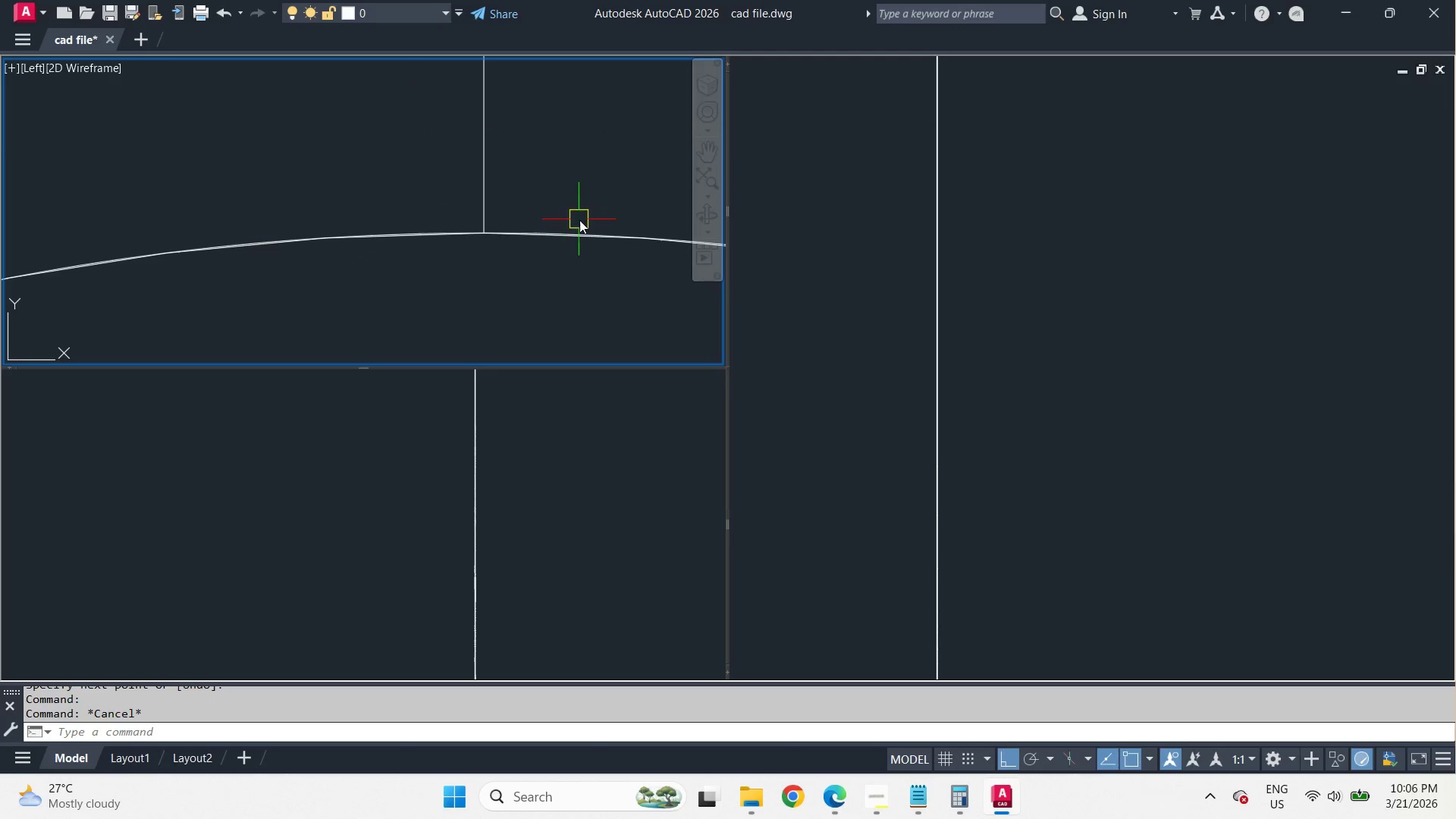 
scroll: coordinate [581, 222], scroll_direction: up, amount: 2.0
 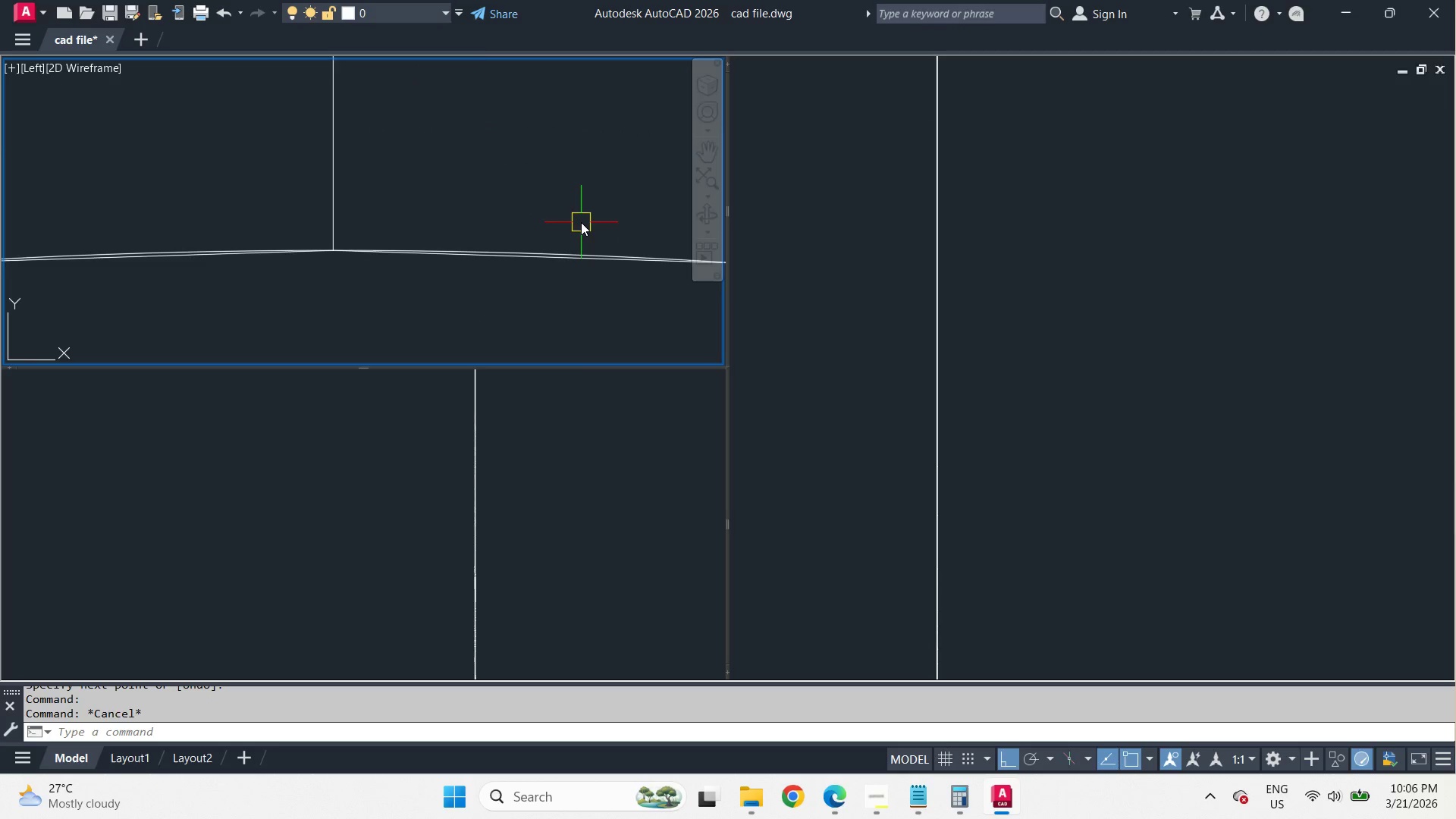 
scroll: coordinate [513, 253], scroll_direction: down, amount: 11.0
 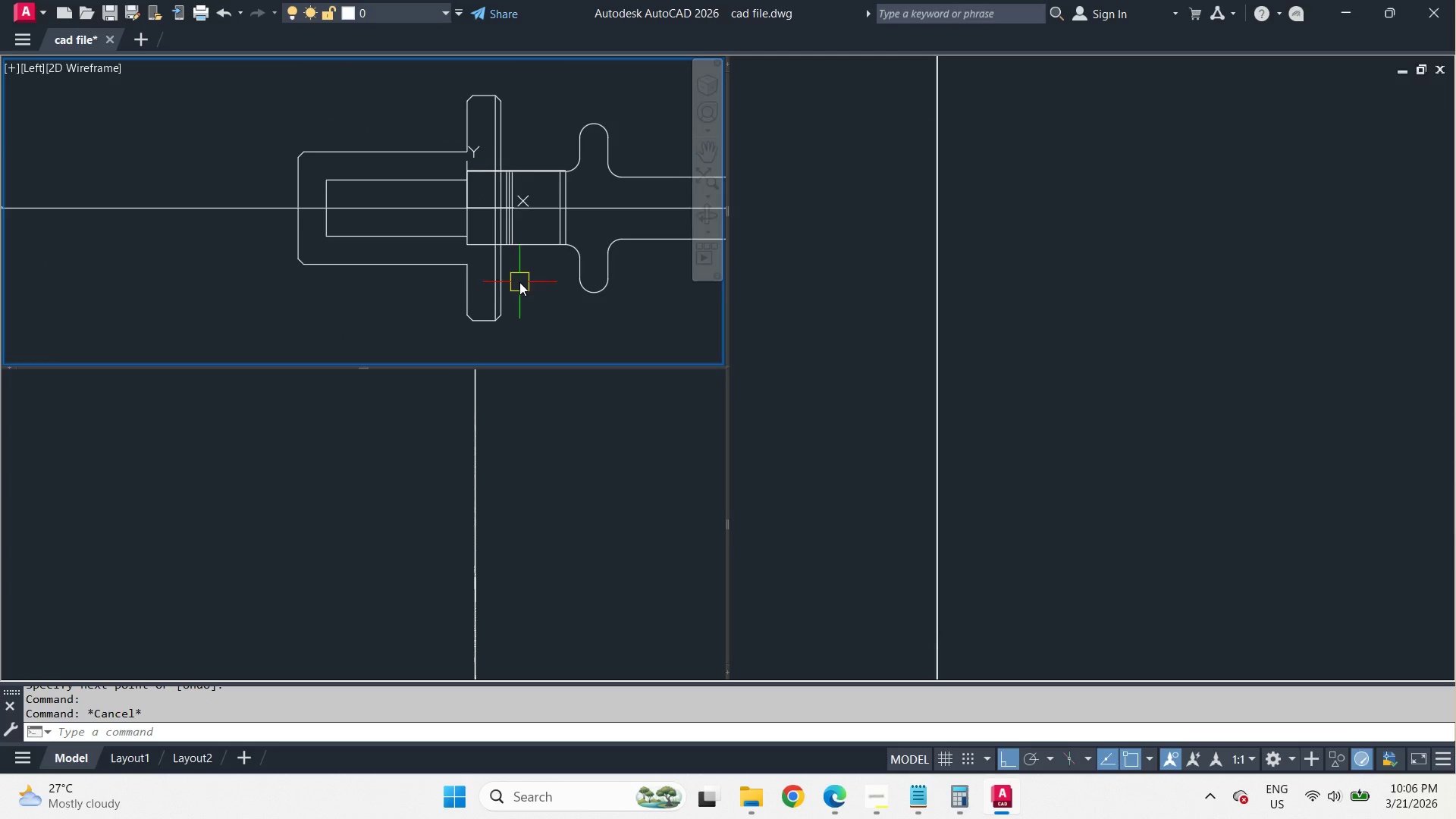 
scroll: coordinate [526, 170], scroll_direction: up, amount: 5.0
 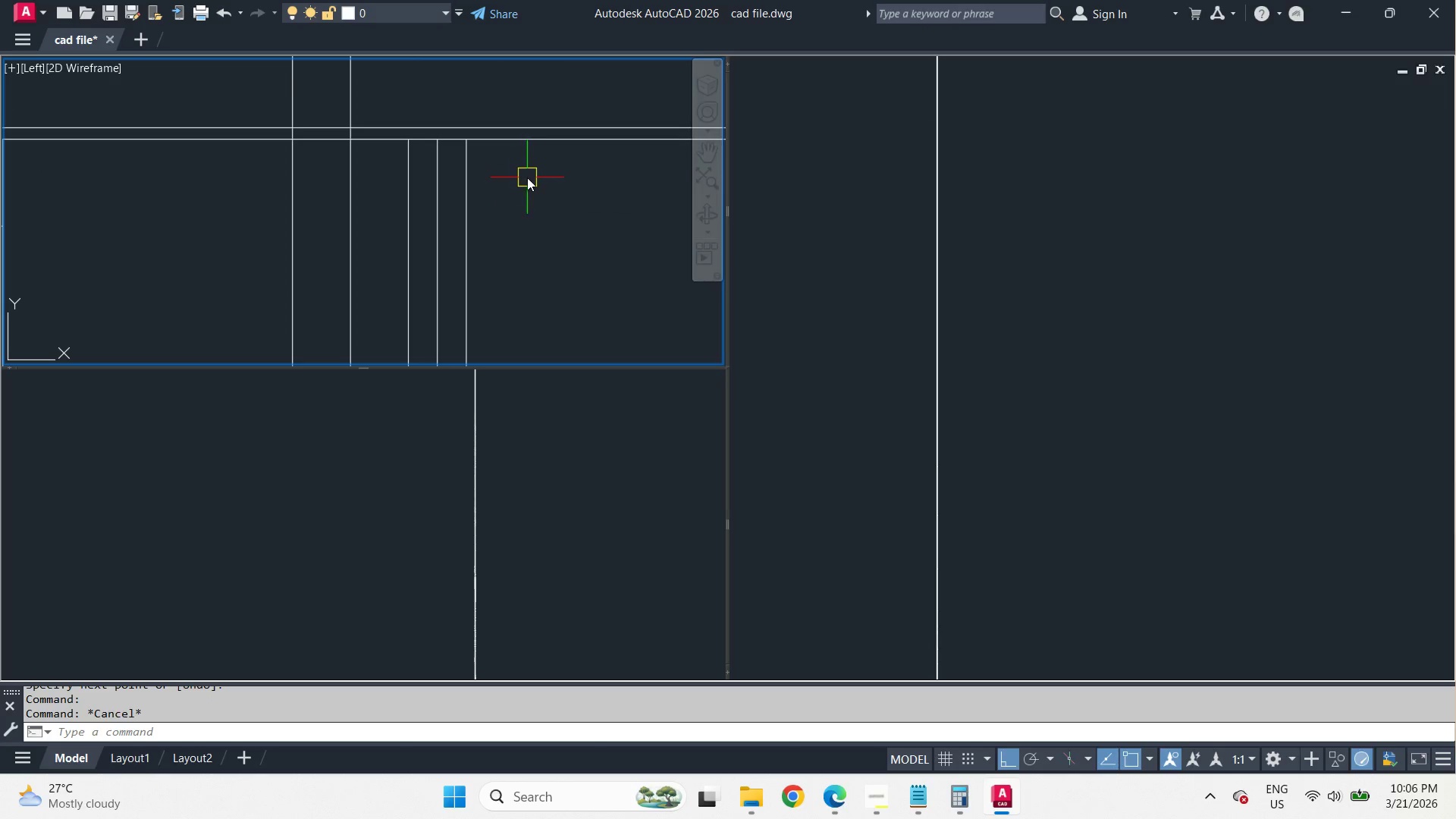 
type(di)
 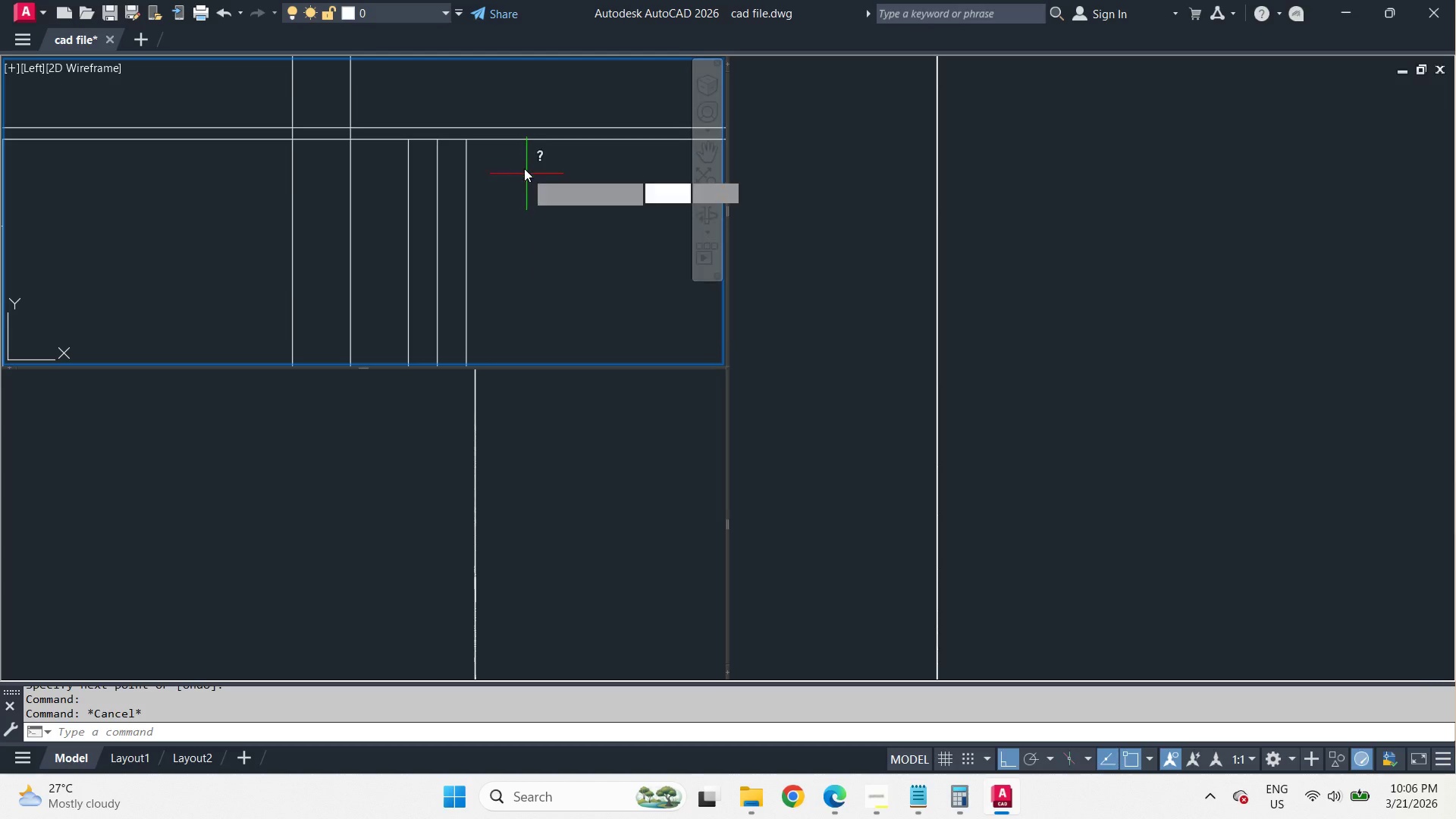 
key(Space)
 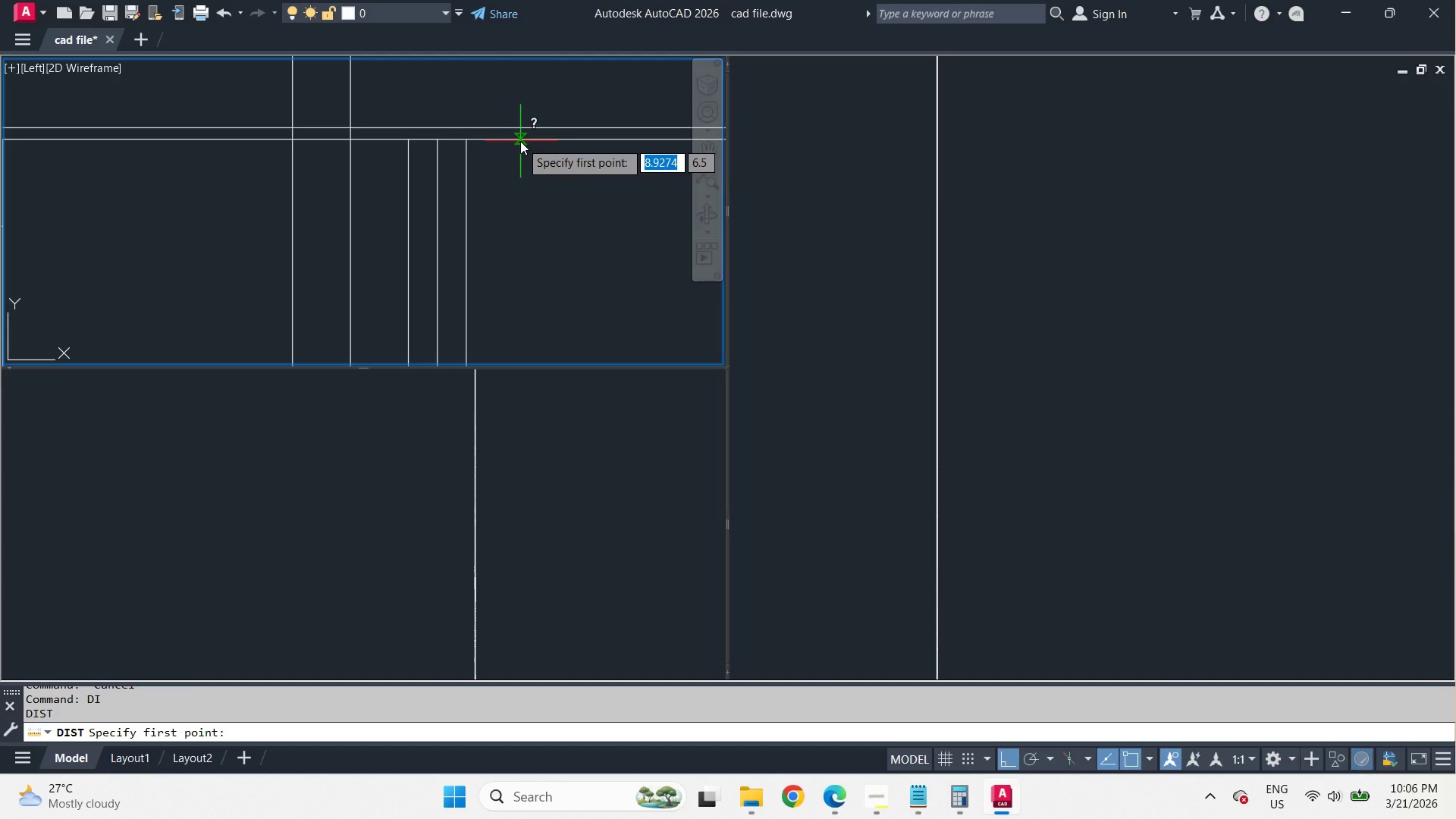 
left_click([520, 141])
 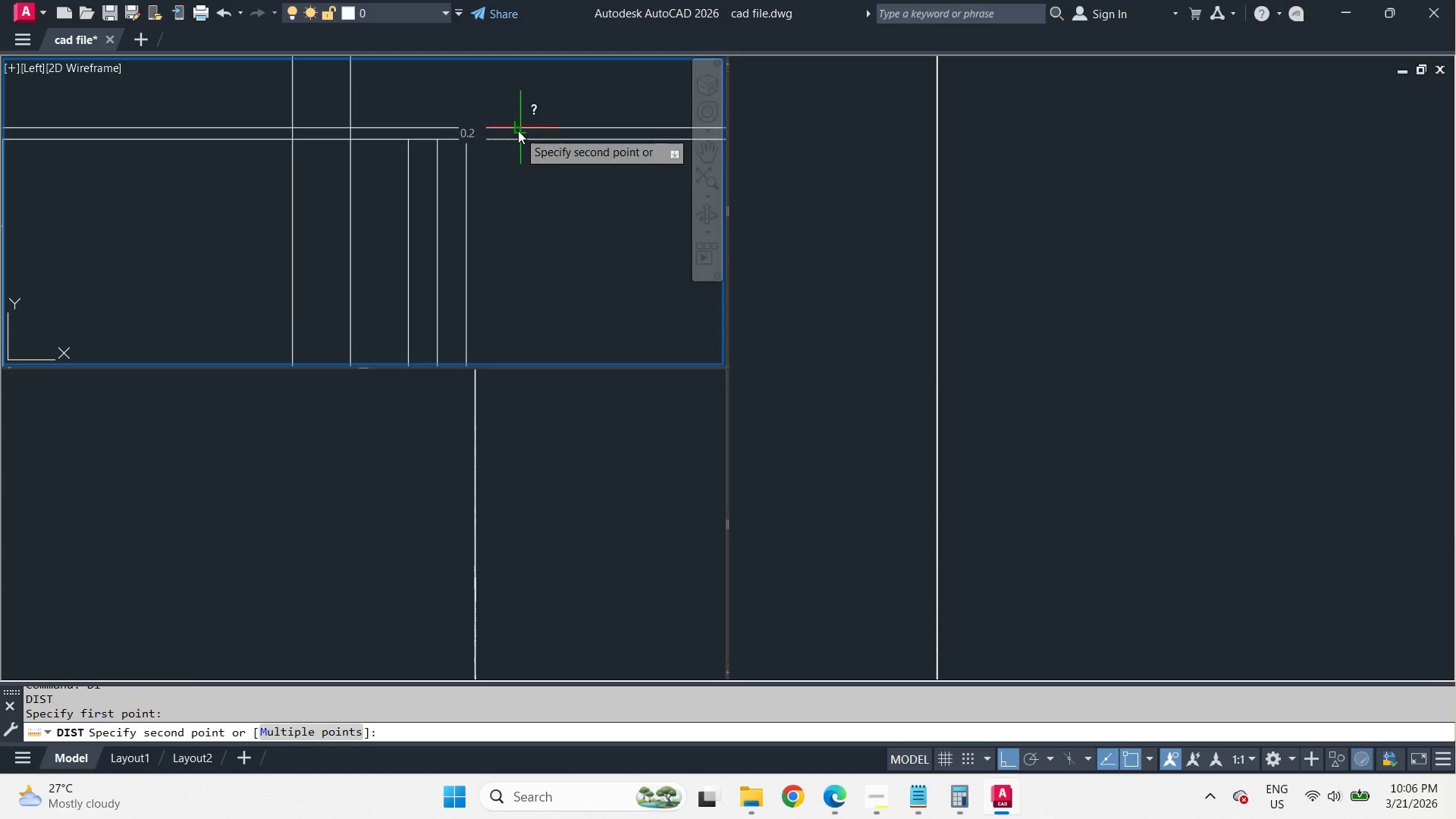 
key(Escape)
 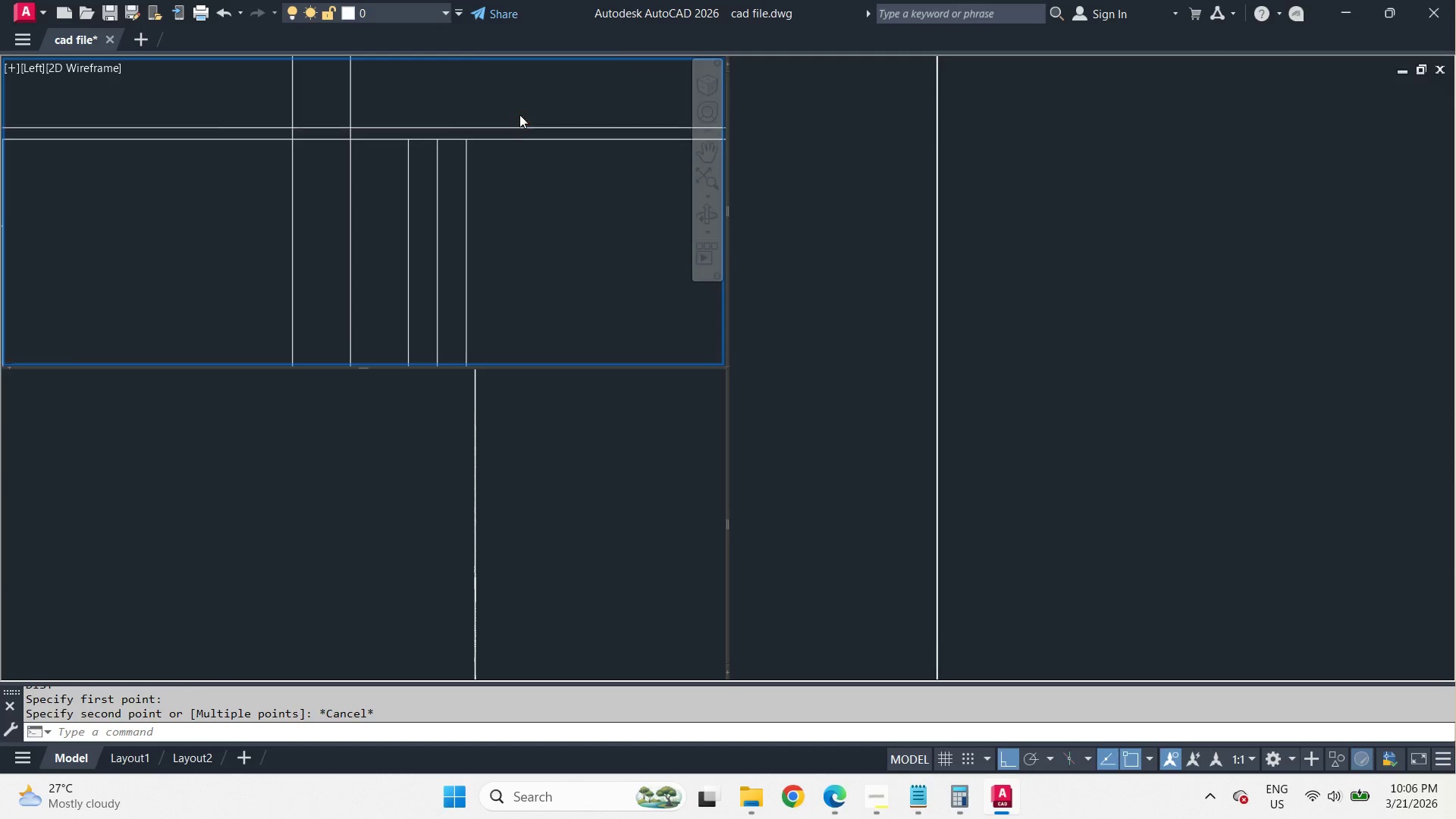 
scroll: coordinate [521, 105], scroll_direction: down, amount: 9.0
 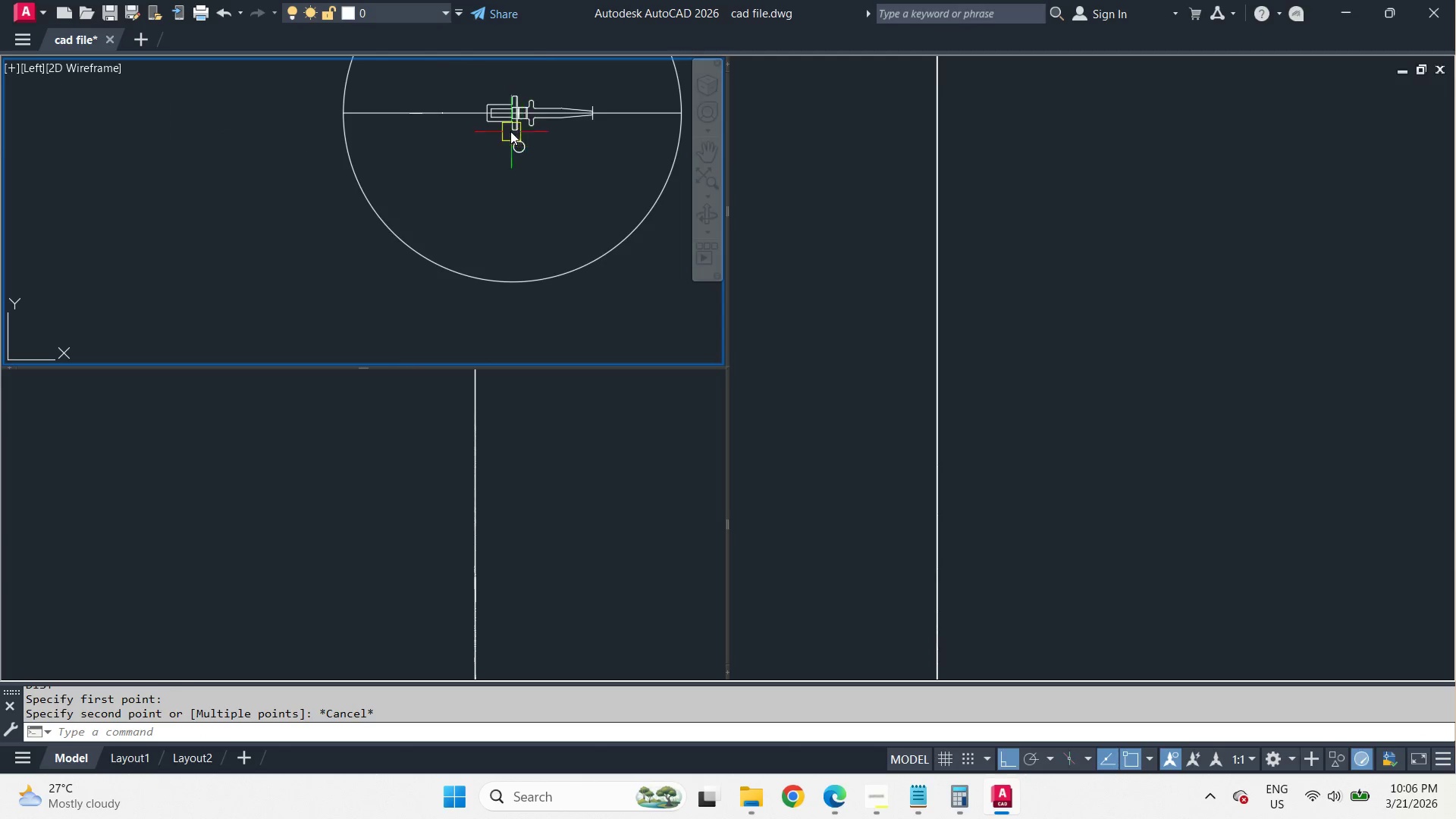 
scroll: coordinate [451, 141], scroll_direction: up, amount: 18.0
 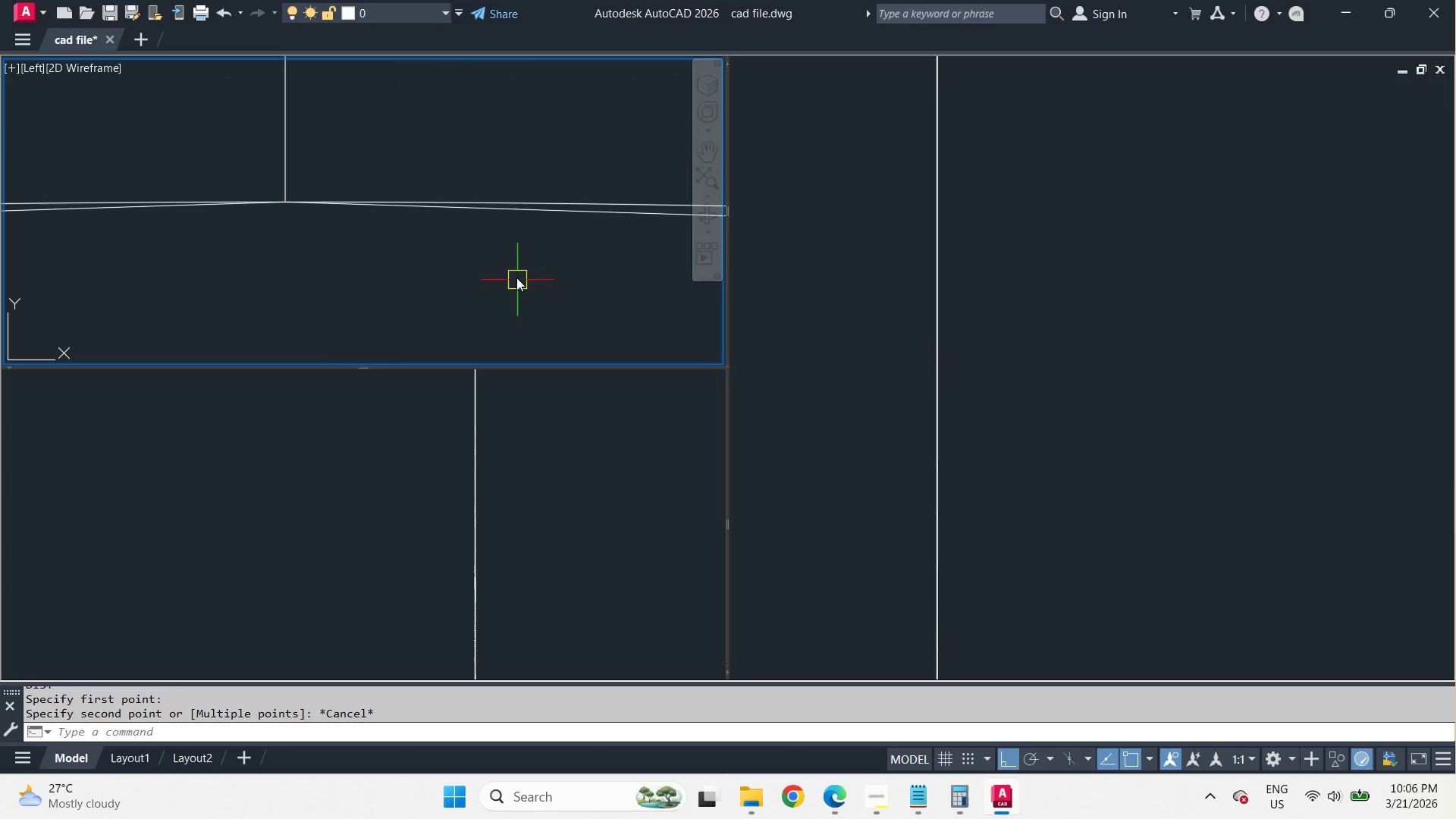 
scroll: coordinate [372, 252], scroll_direction: down, amount: 2.0
 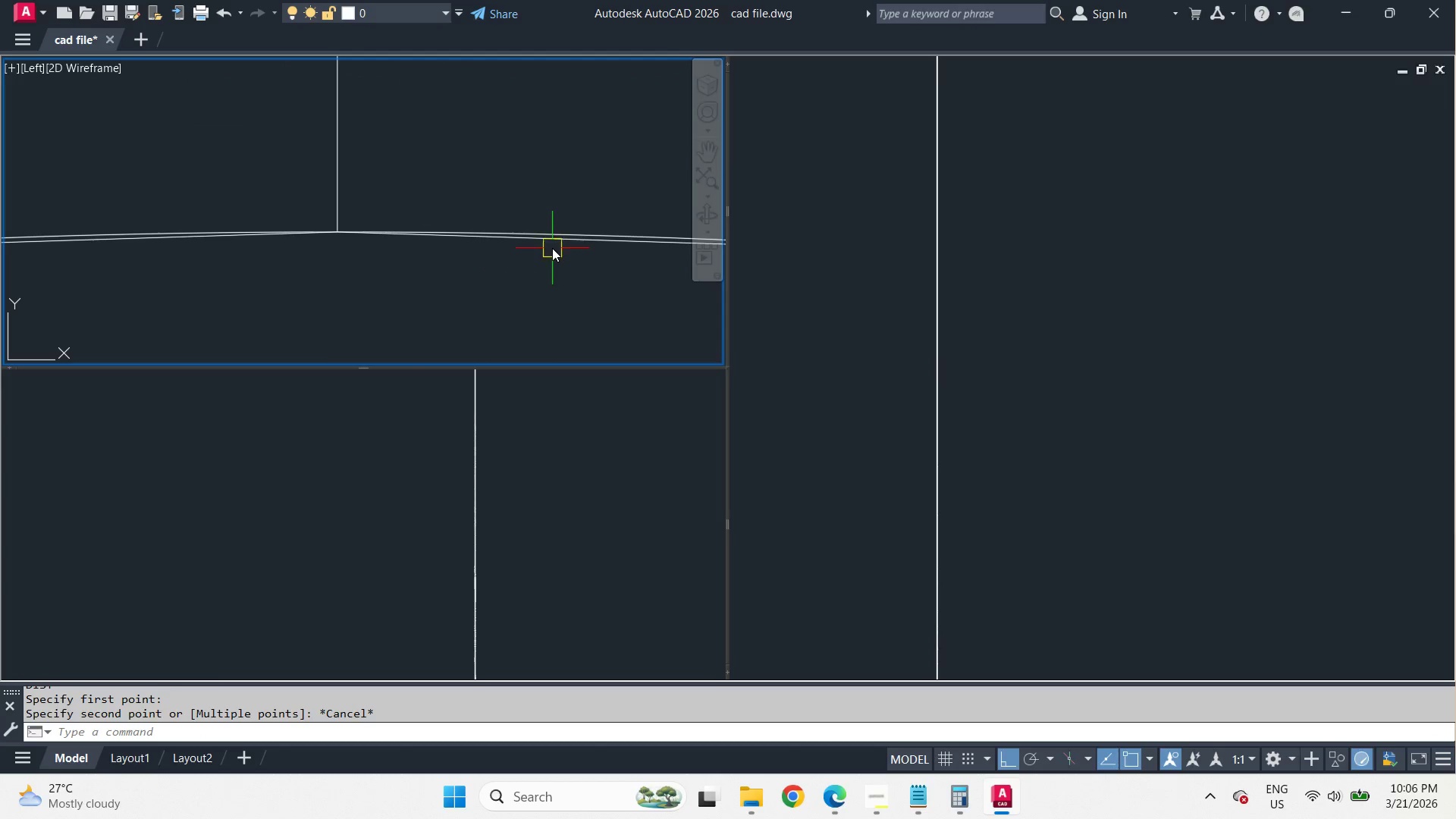 
left_click([552, 247])
 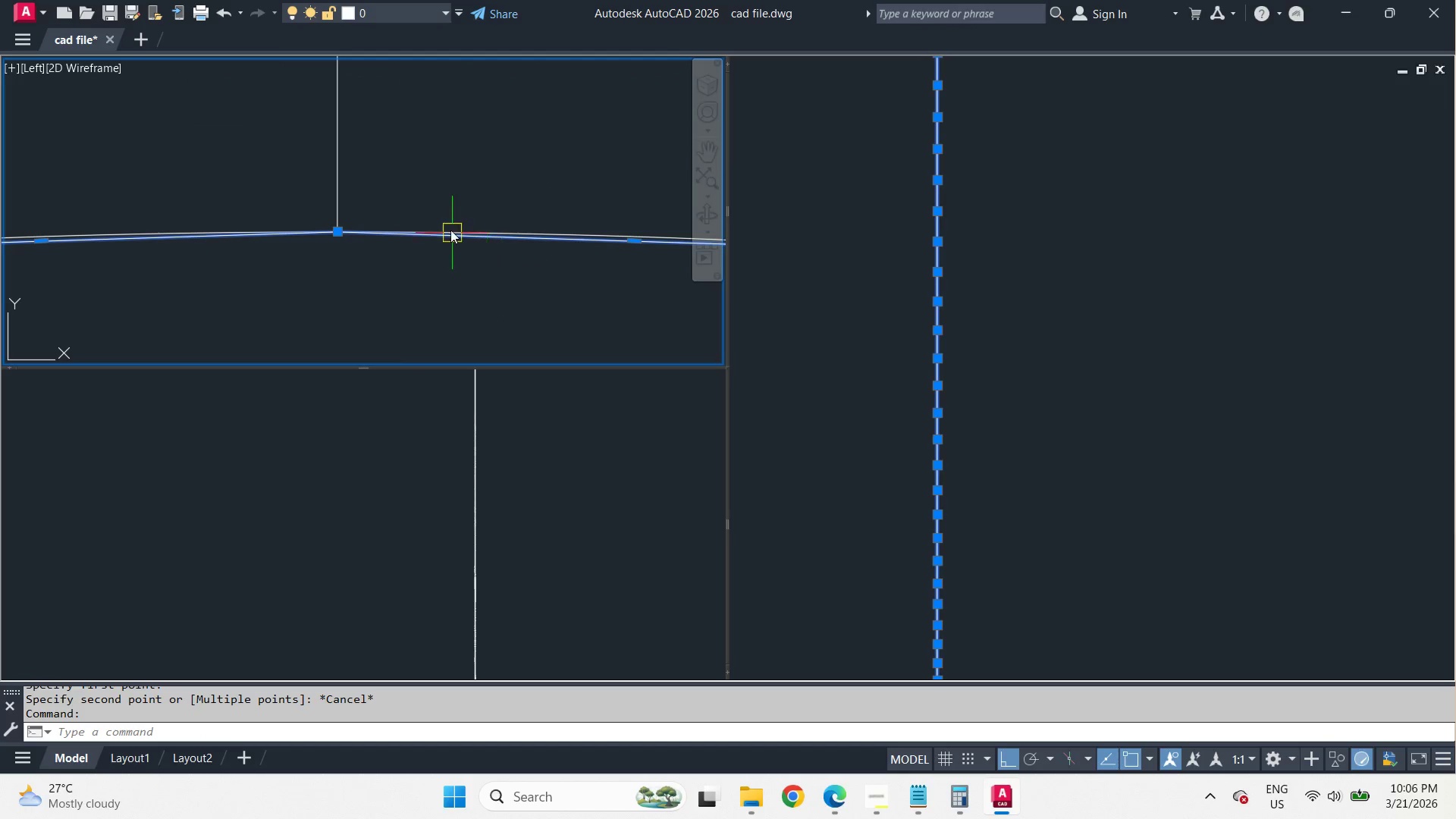 
scroll: coordinate [450, 228], scroll_direction: down, amount: 1.0
 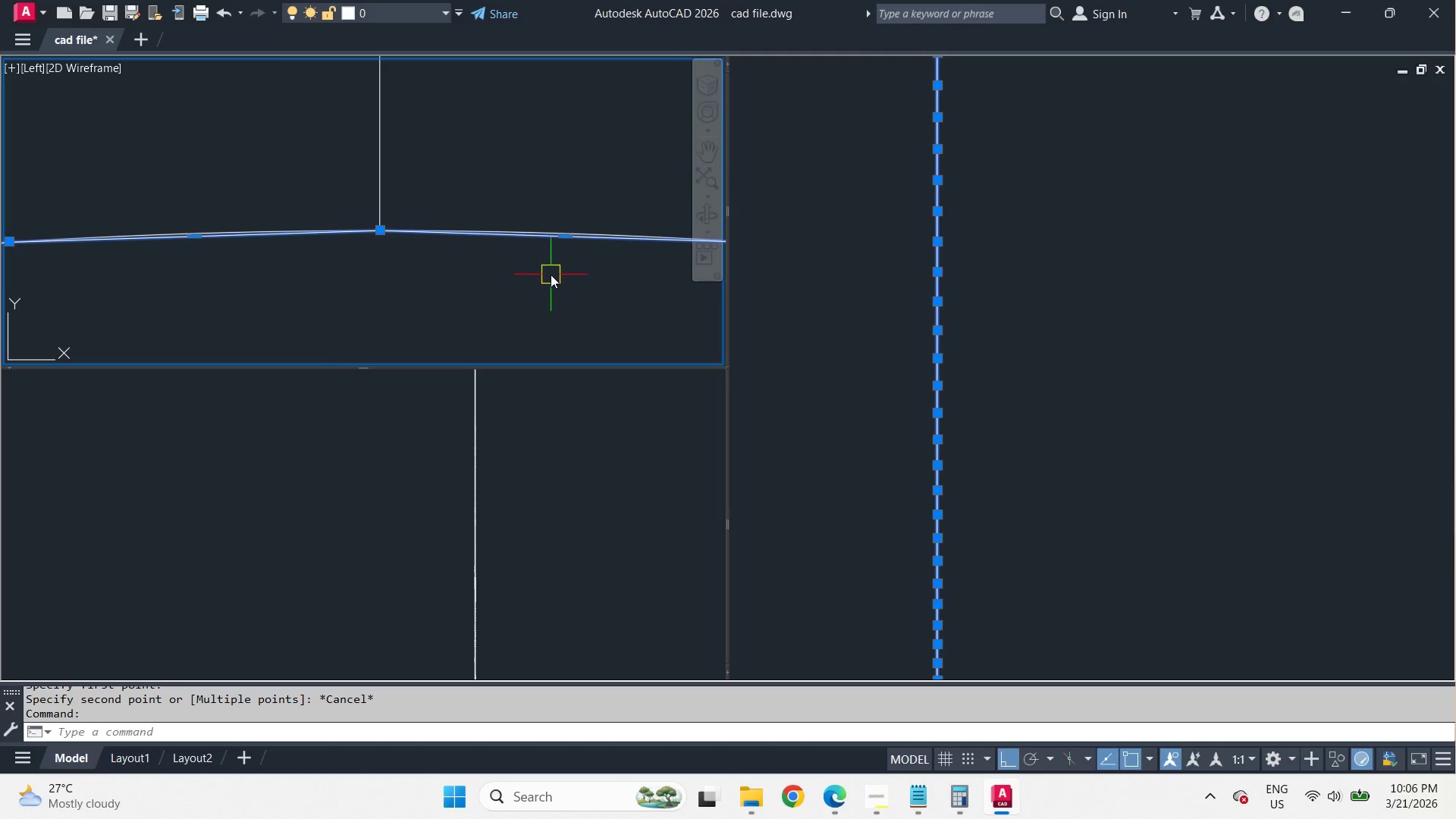 
key(Escape)
 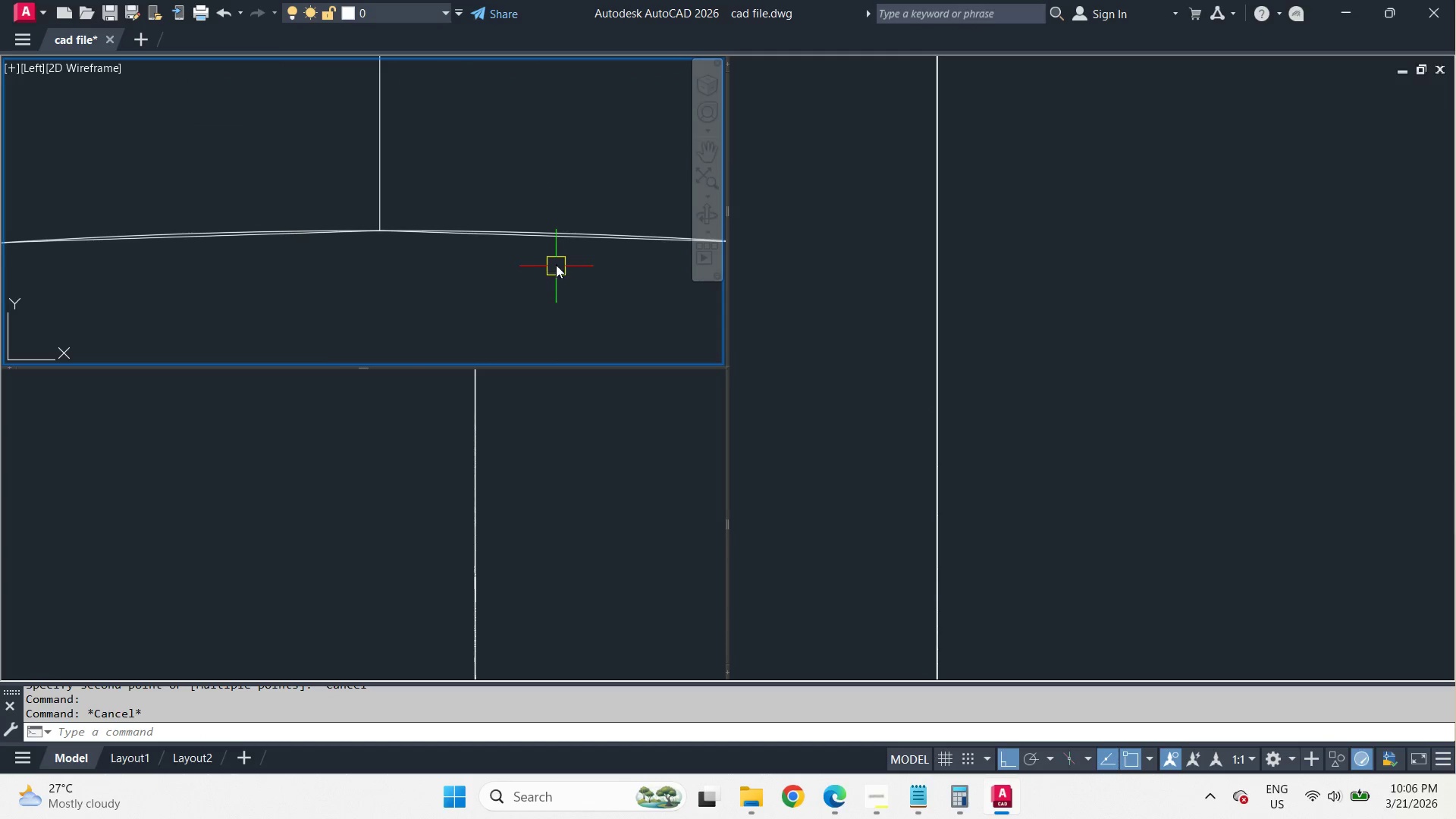 
key(X)
 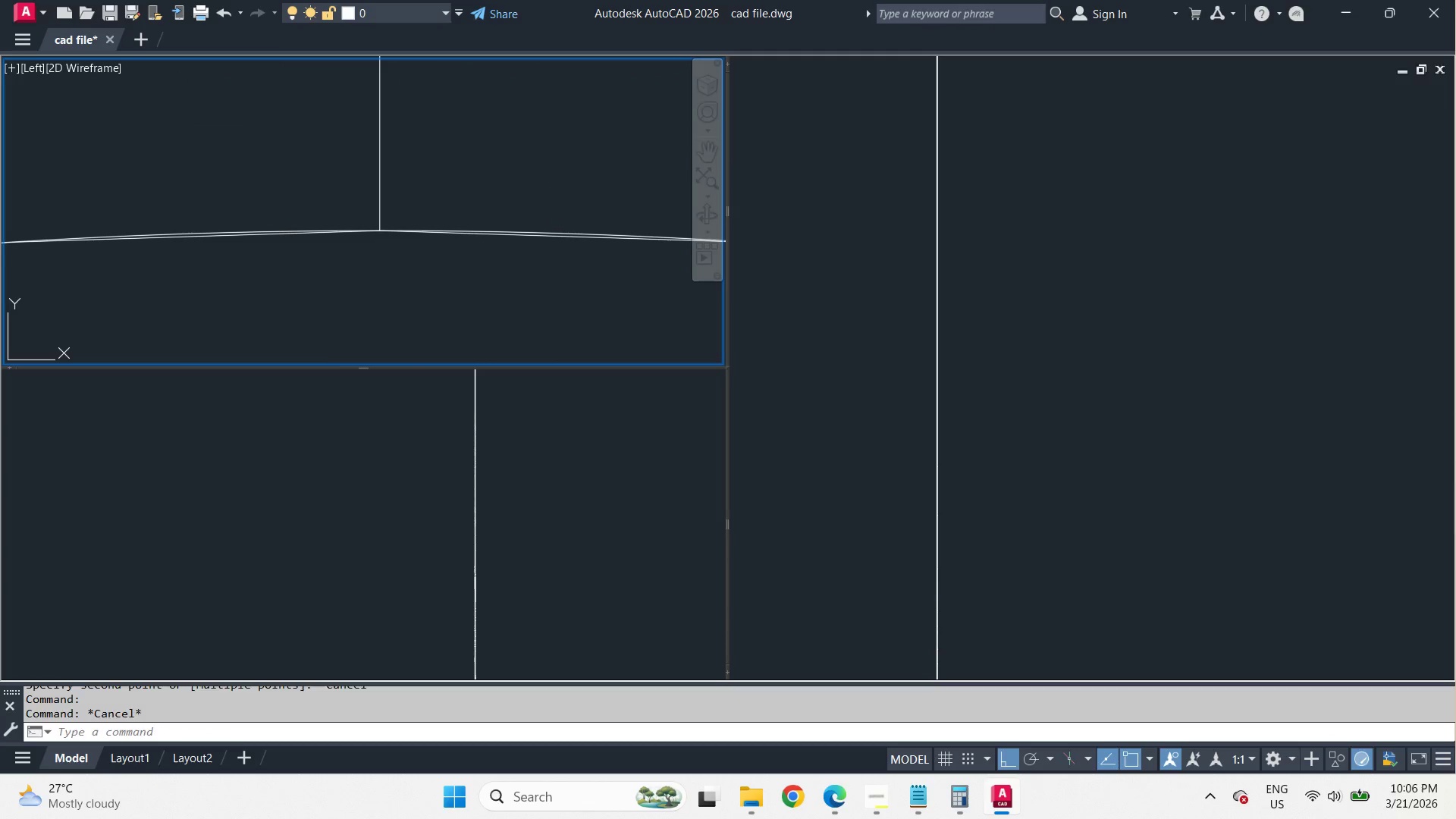 
key(Space)
 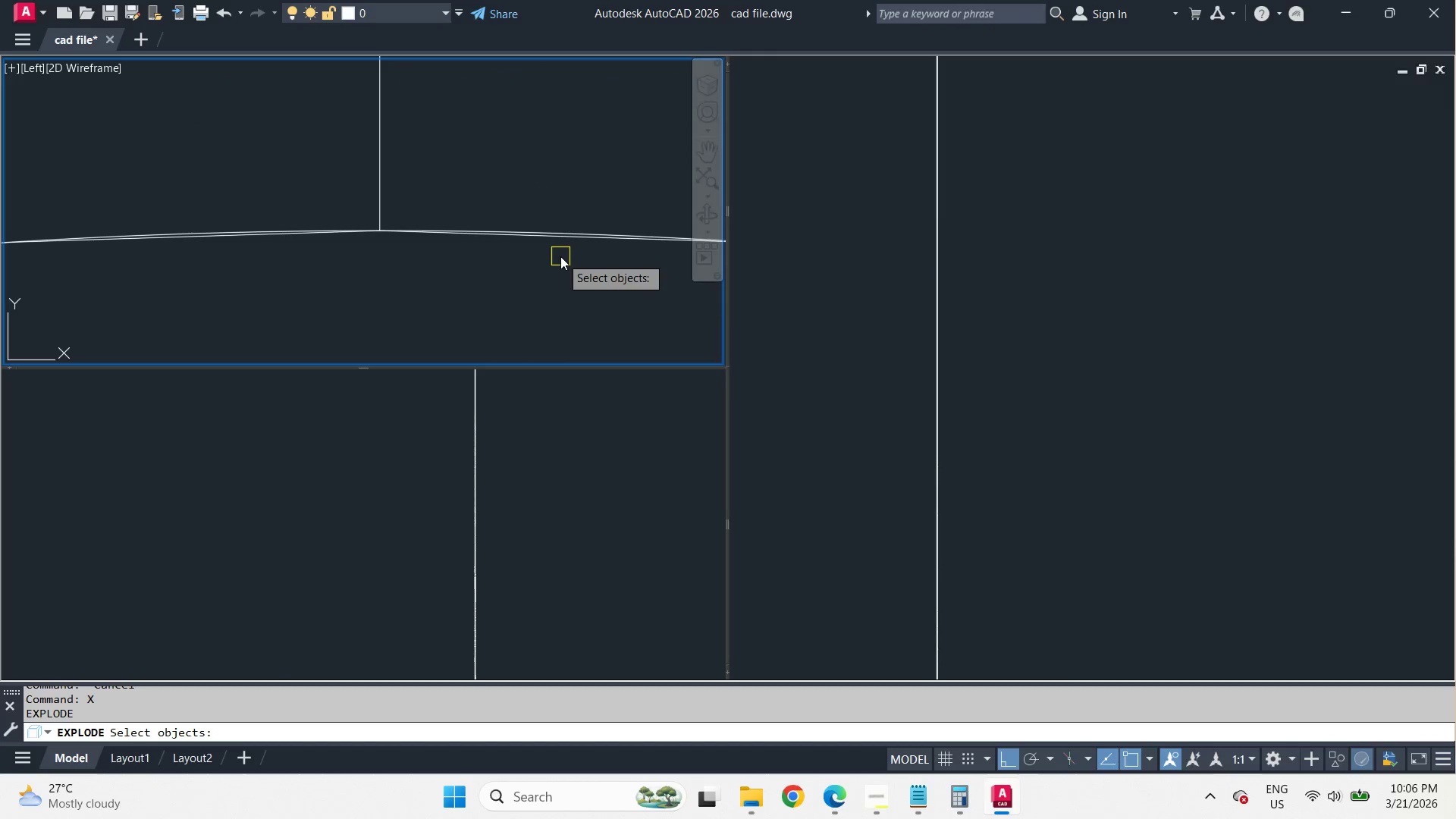 
key(Escape)
 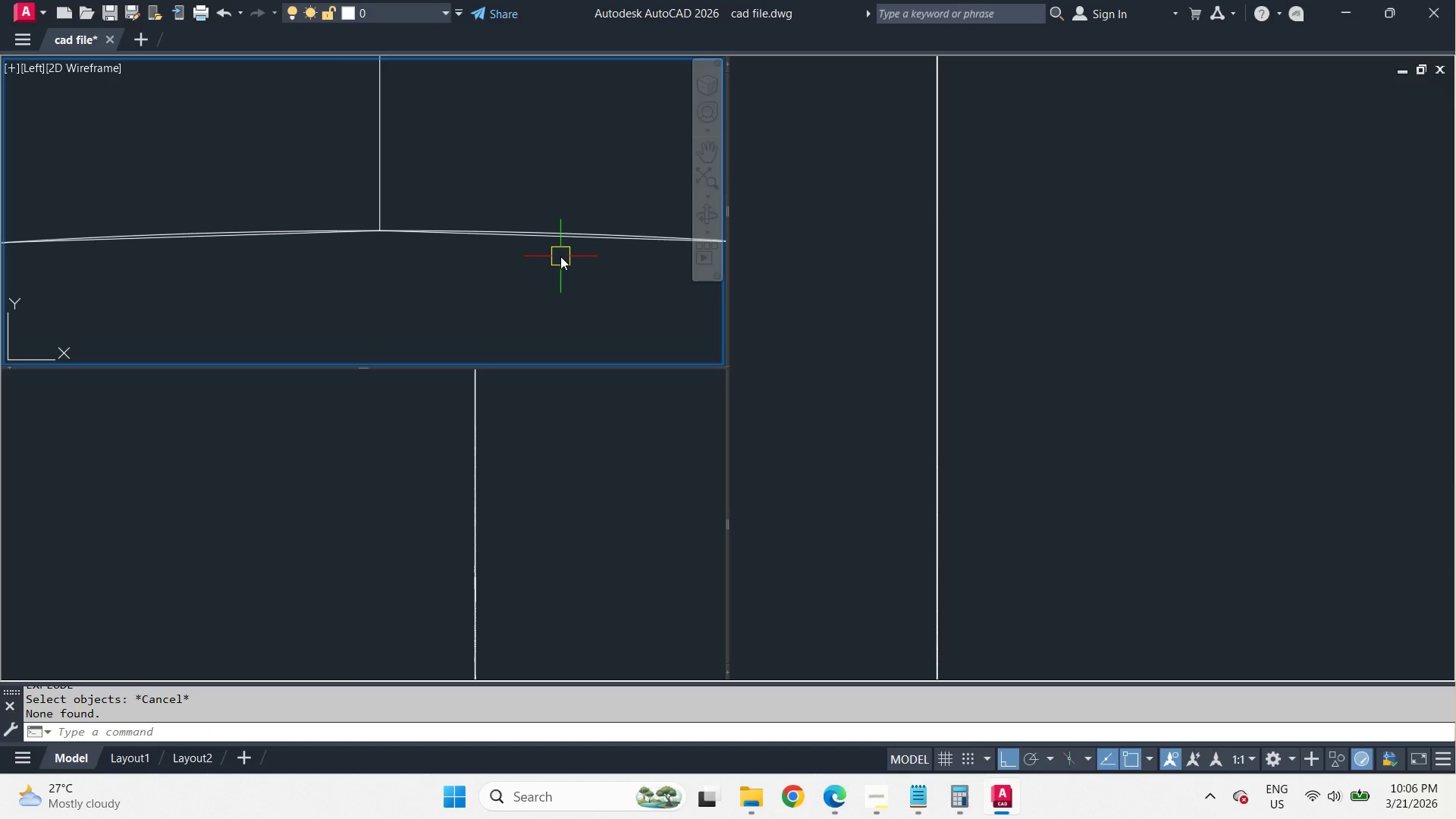 
key(C)
 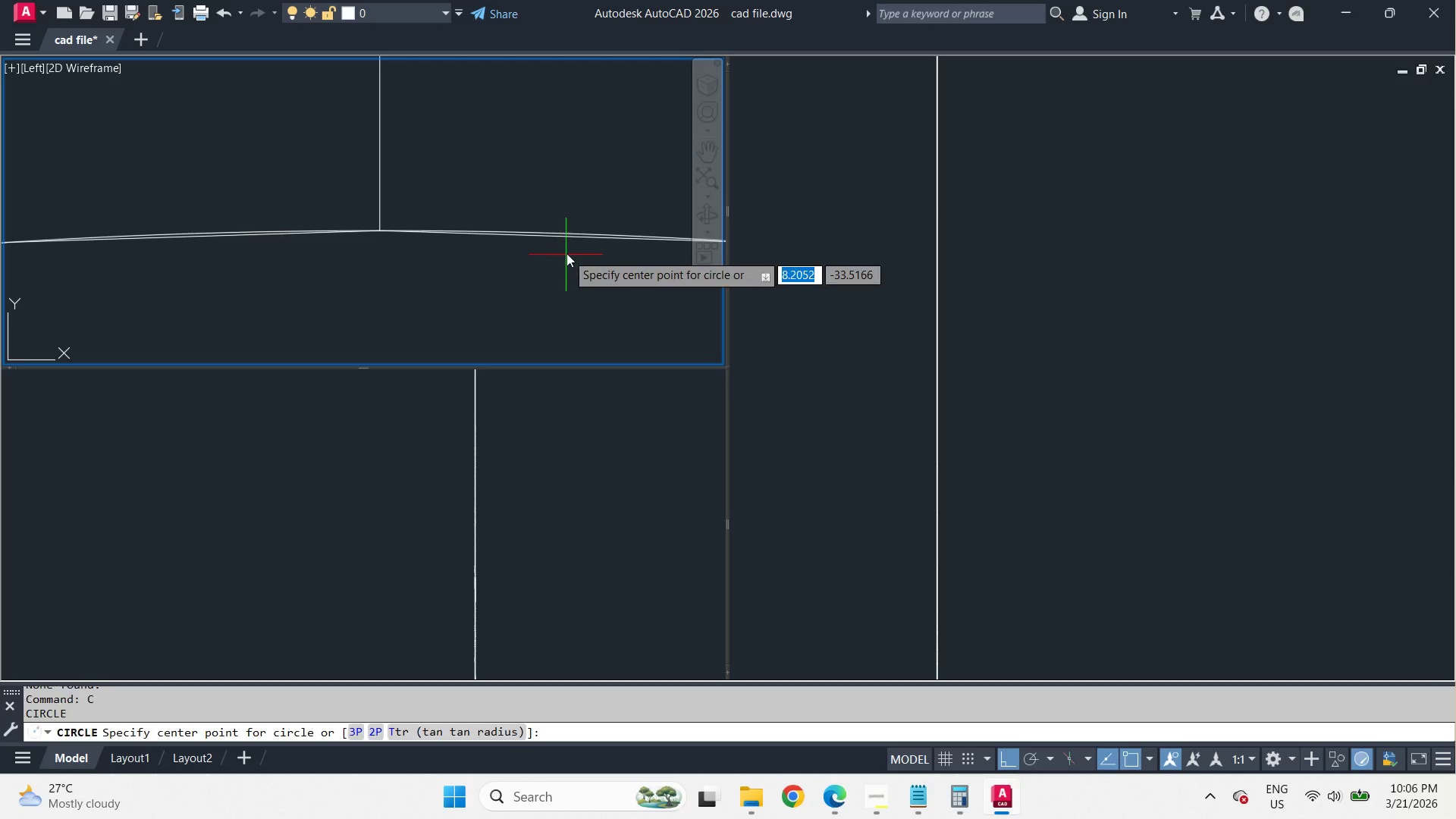 
type( mid )
 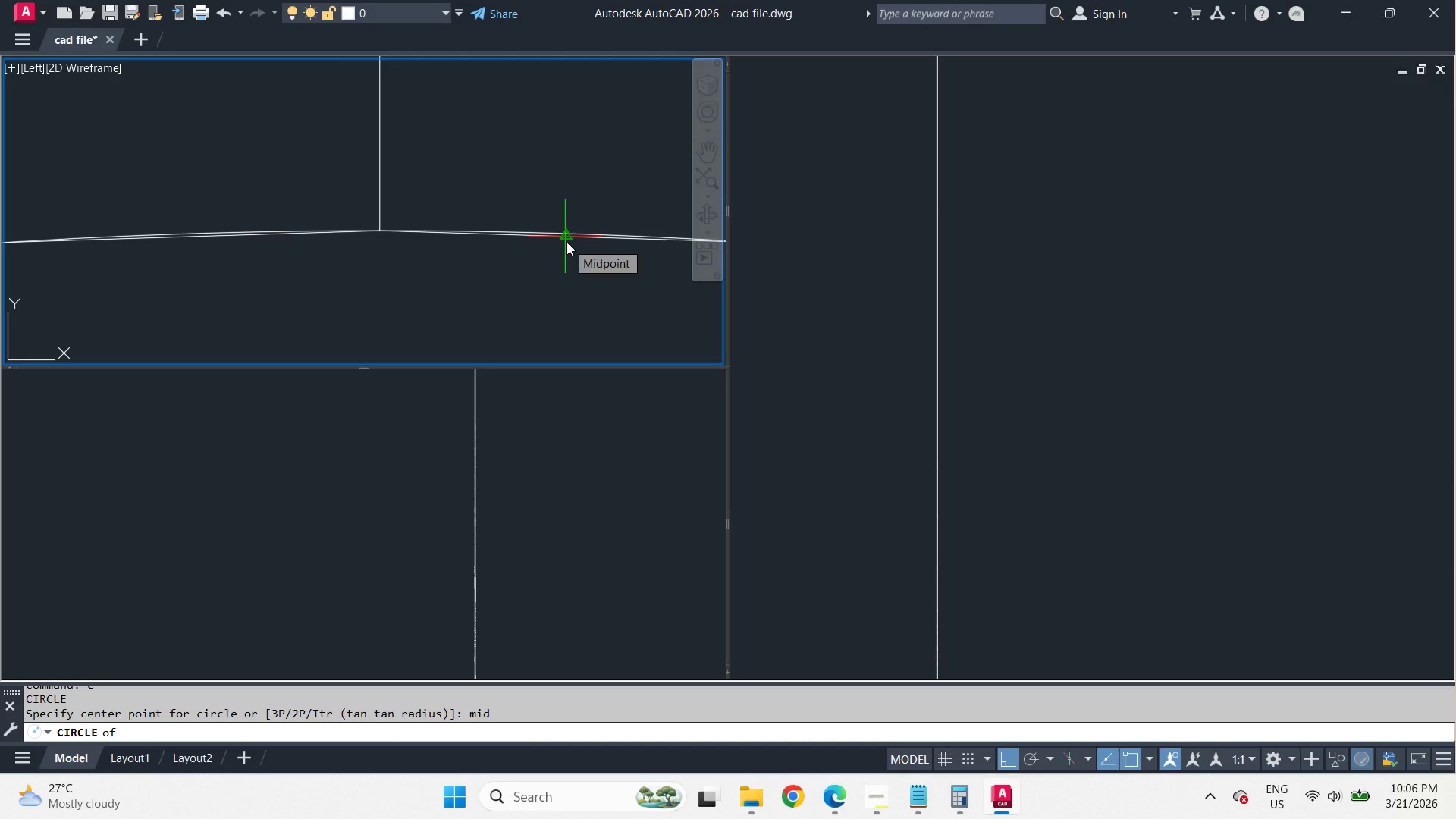 
left_click([566, 242])
 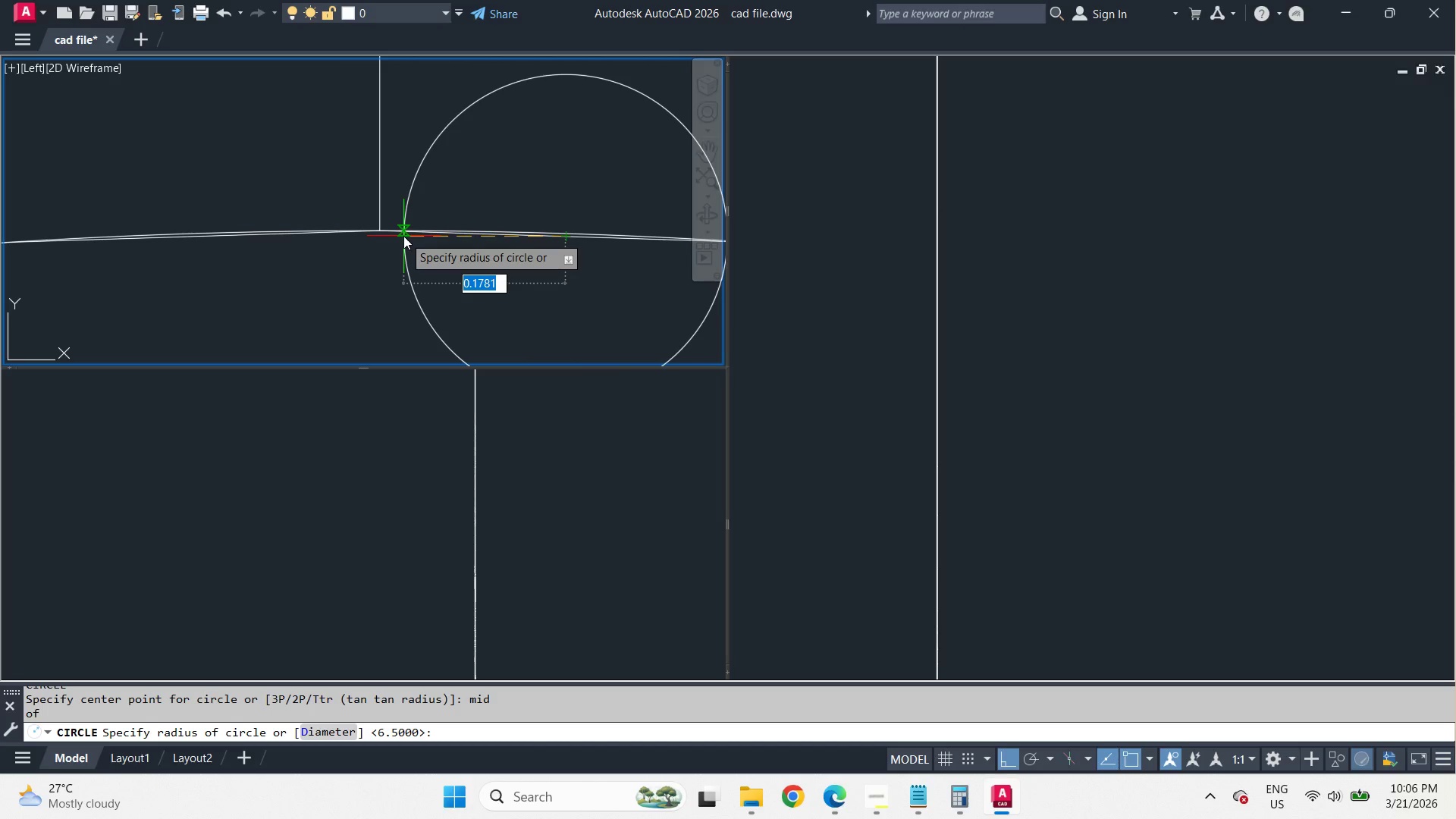 
type(en)
 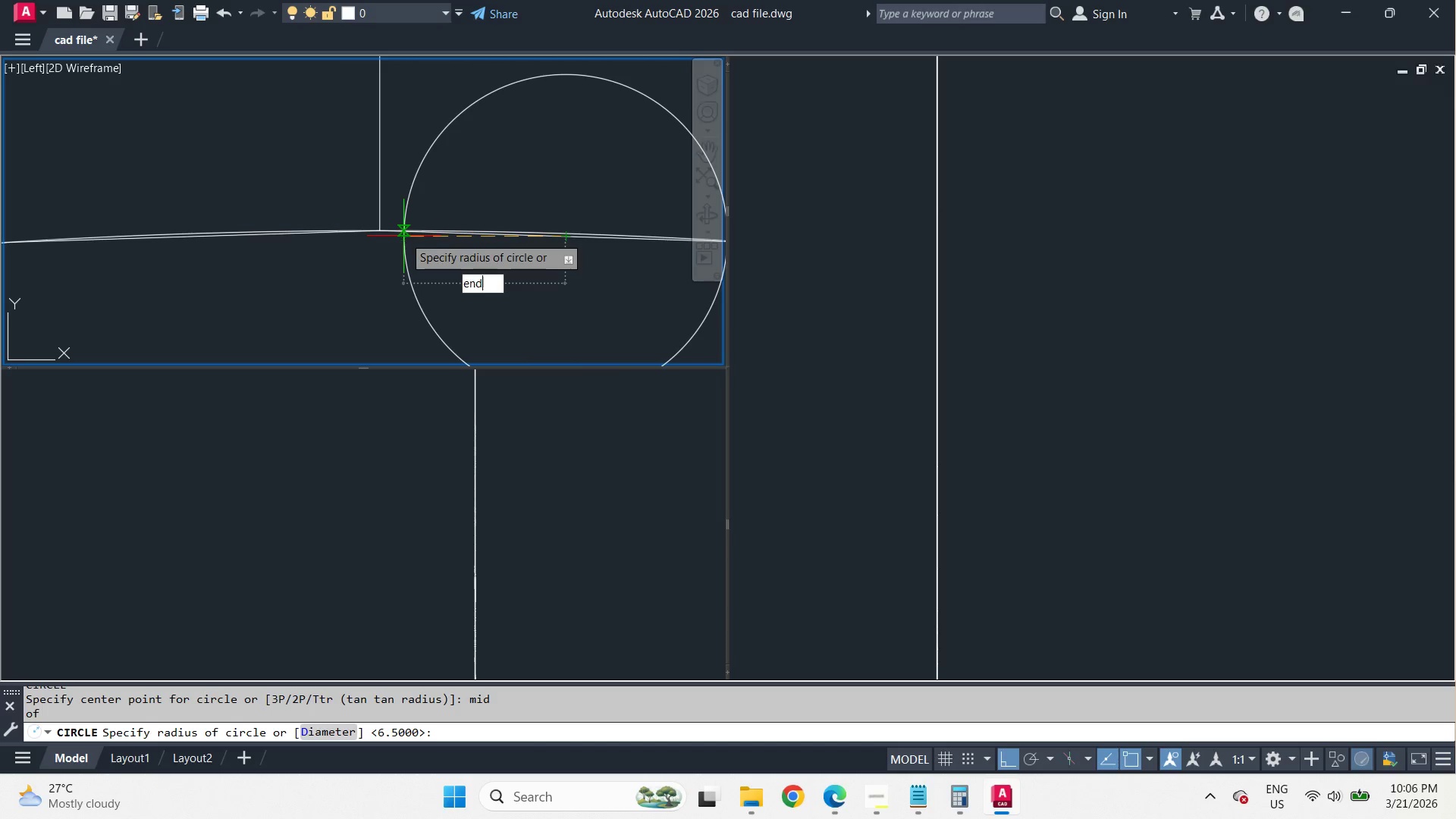 
key(D)
 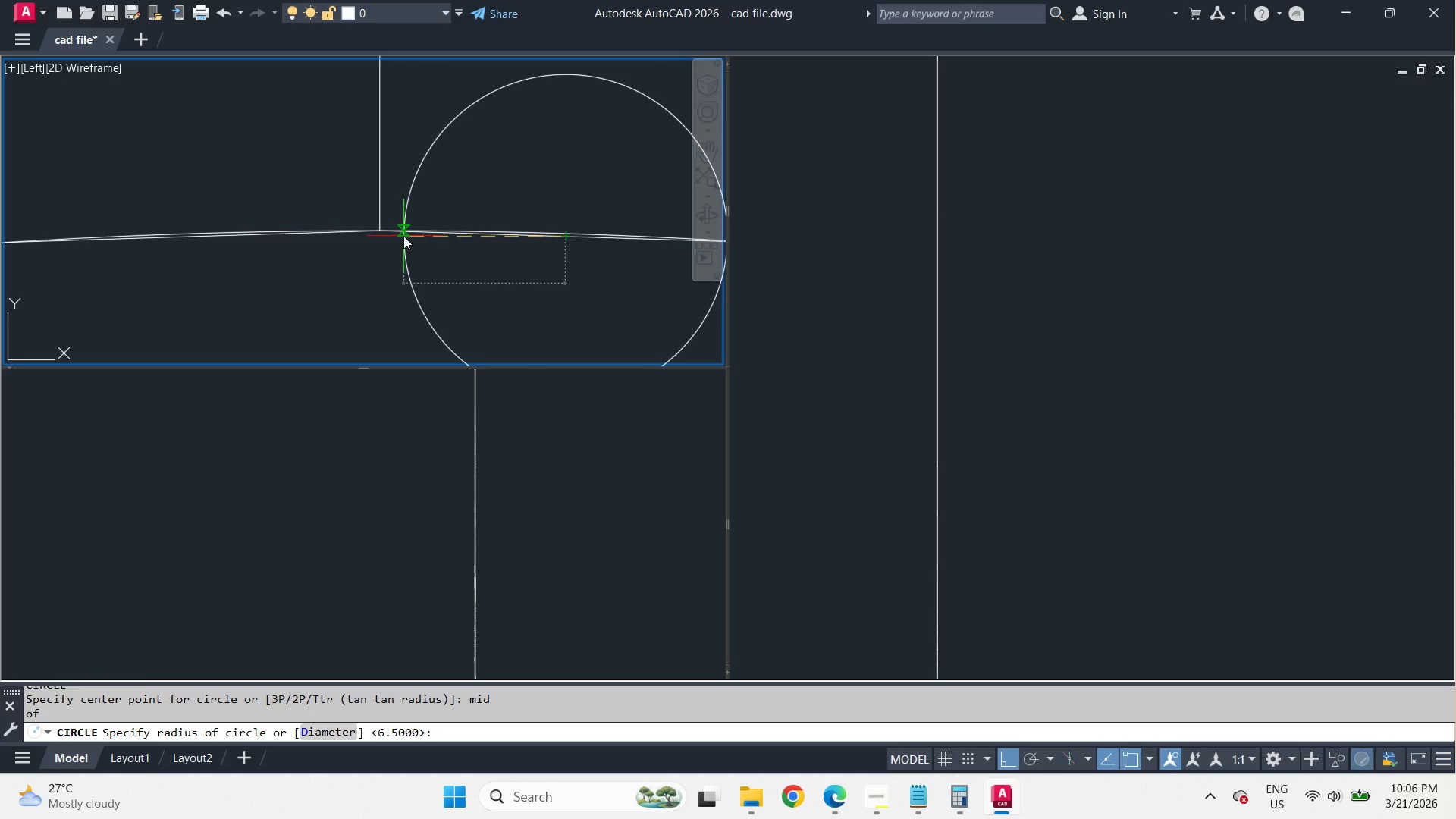 
key(Space)
 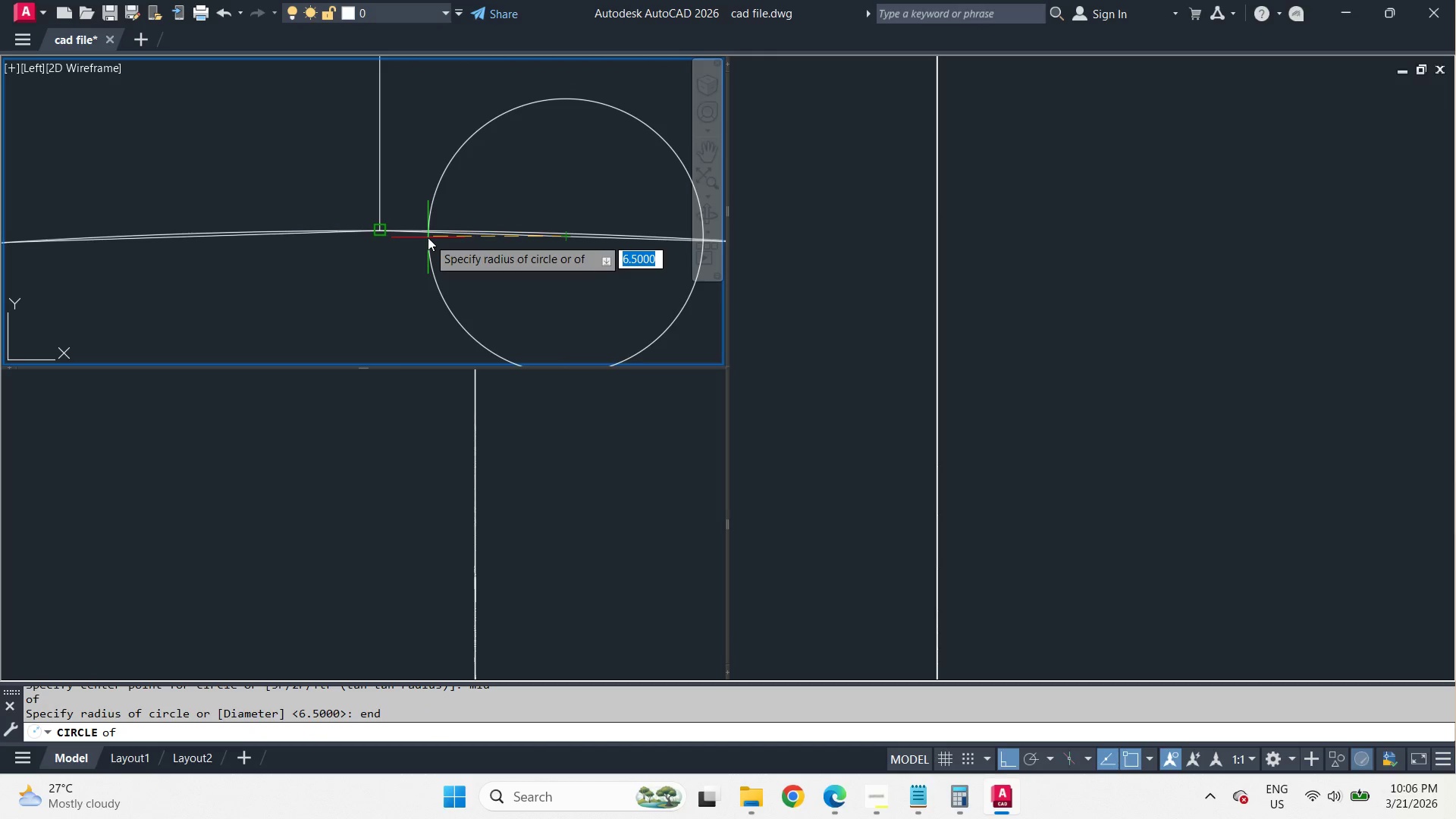 
left_click([428, 237])
 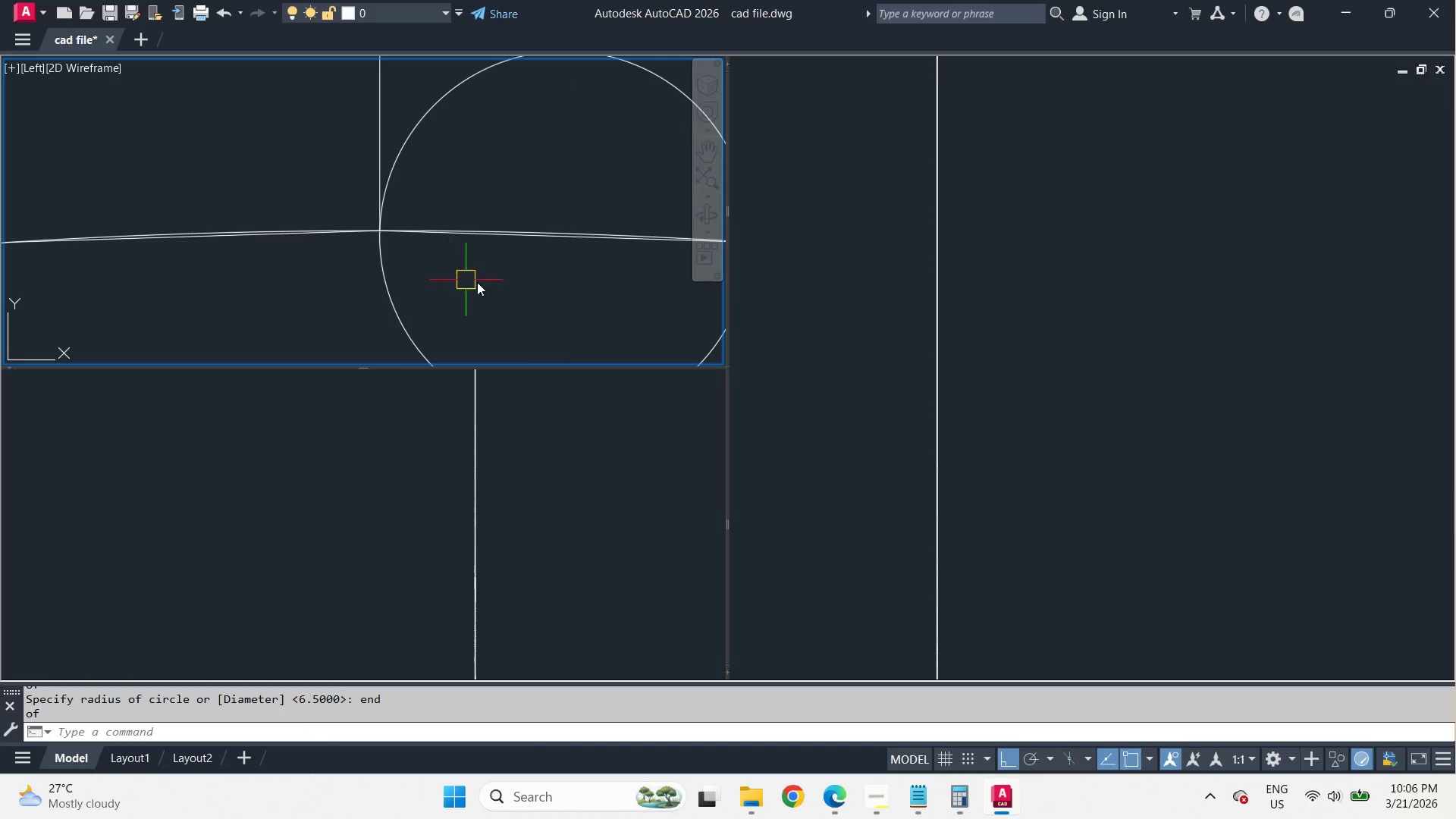 
scroll: coordinate [524, 292], scroll_direction: down, amount: 3.0
 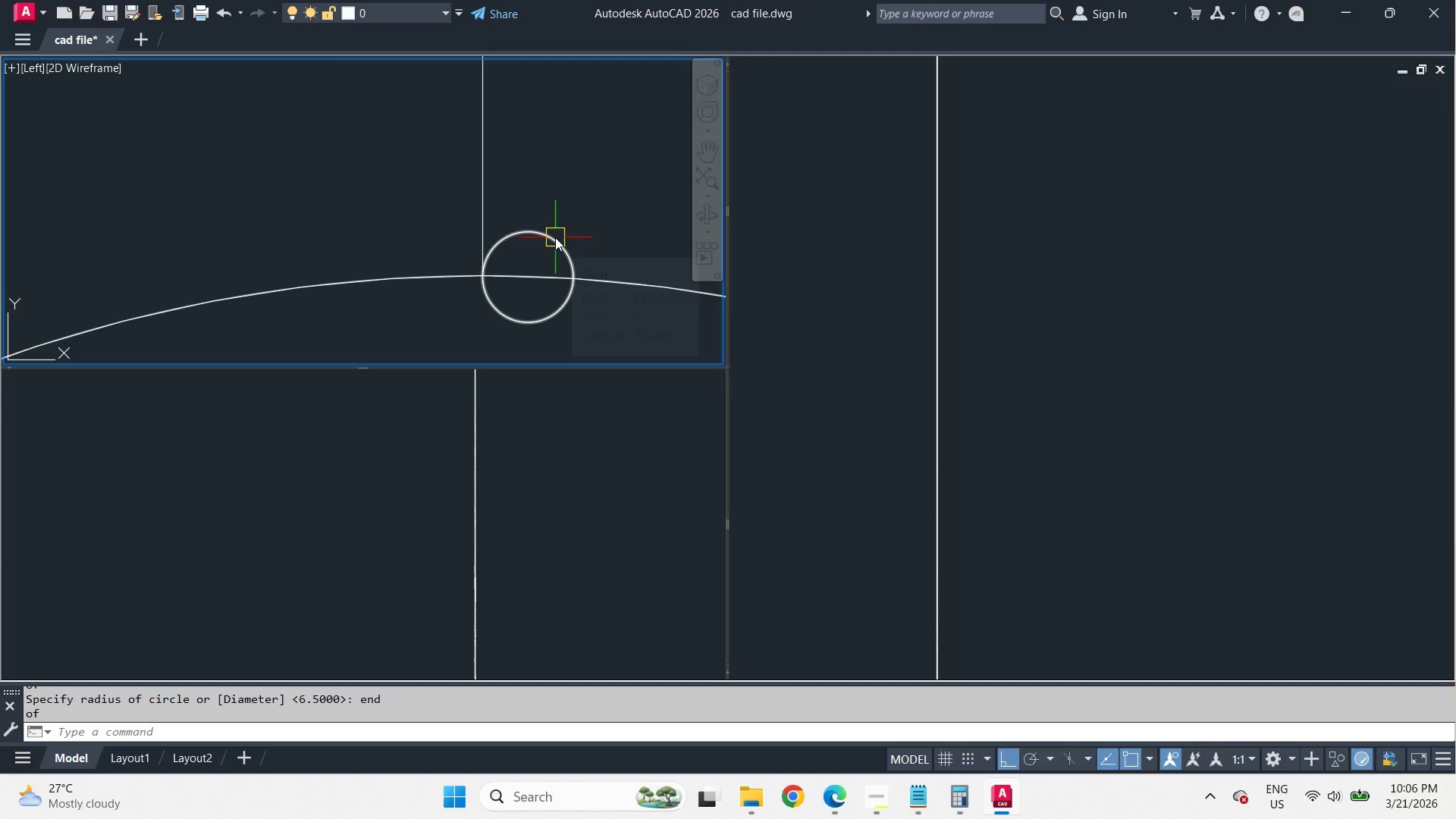 
left_click([555, 237])
 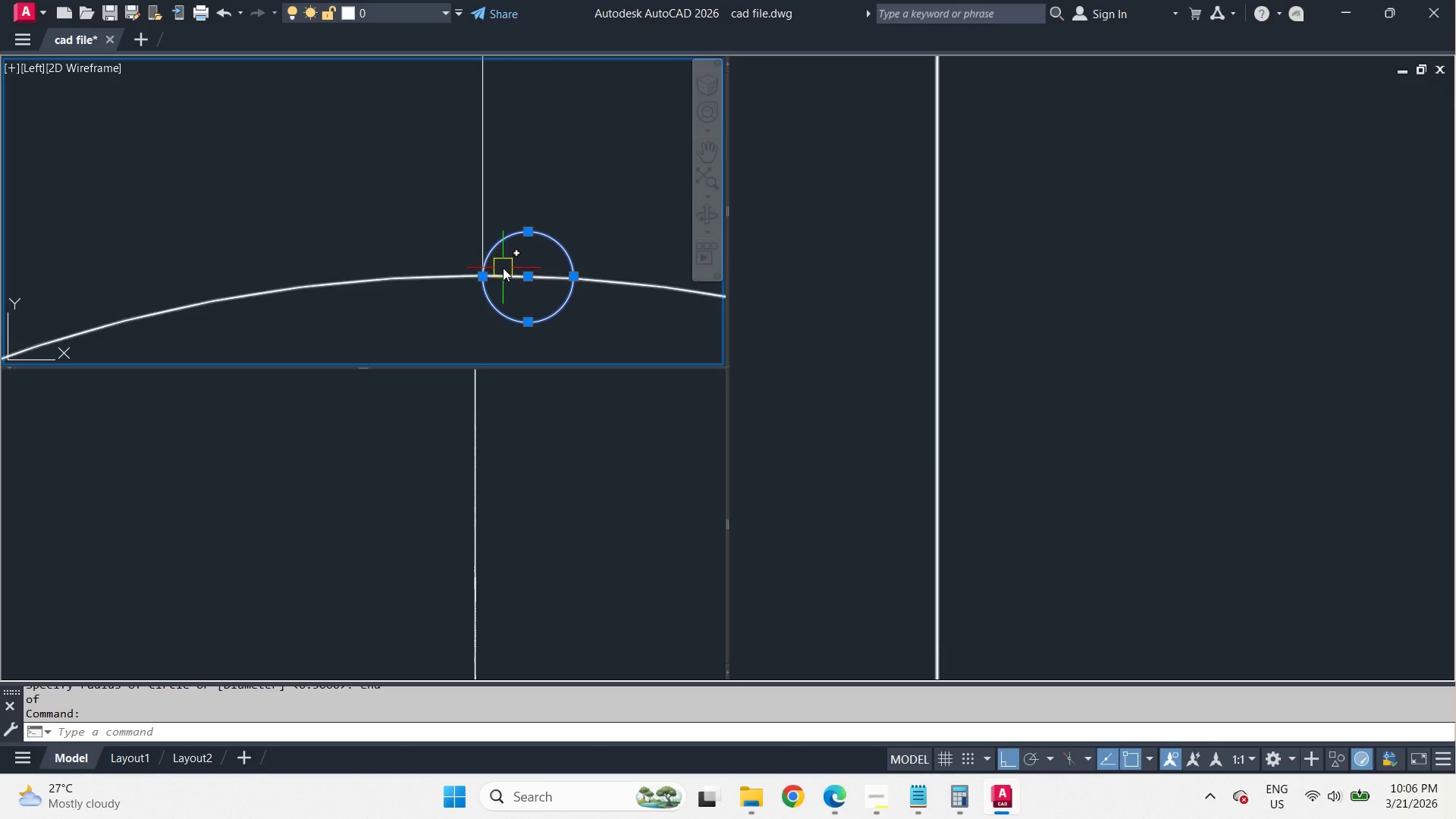 
scroll: coordinate [503, 268], scroll_direction: down, amount: 3.0
 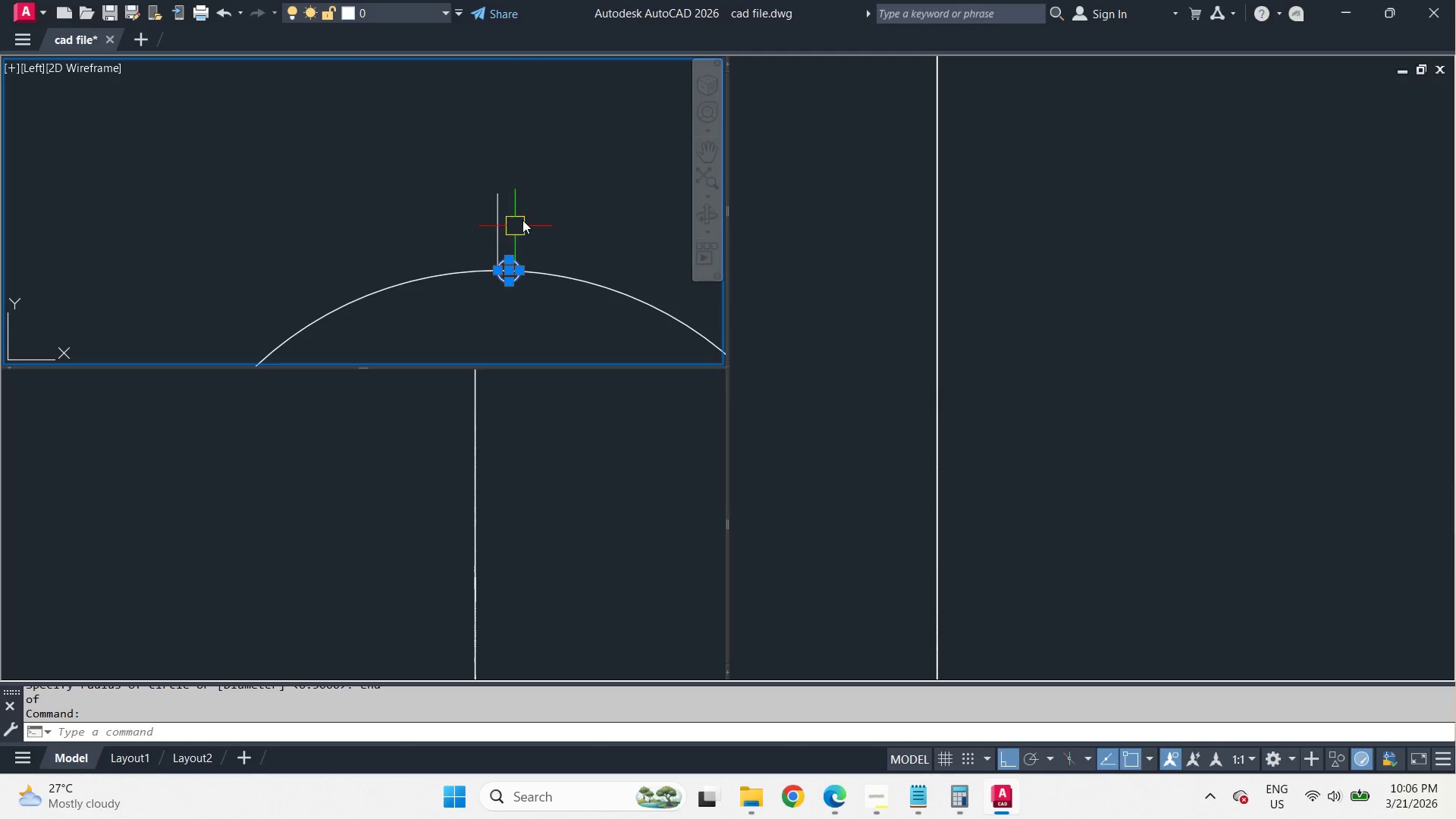 
scroll: coordinate [524, 218], scroll_direction: up, amount: 2.0
 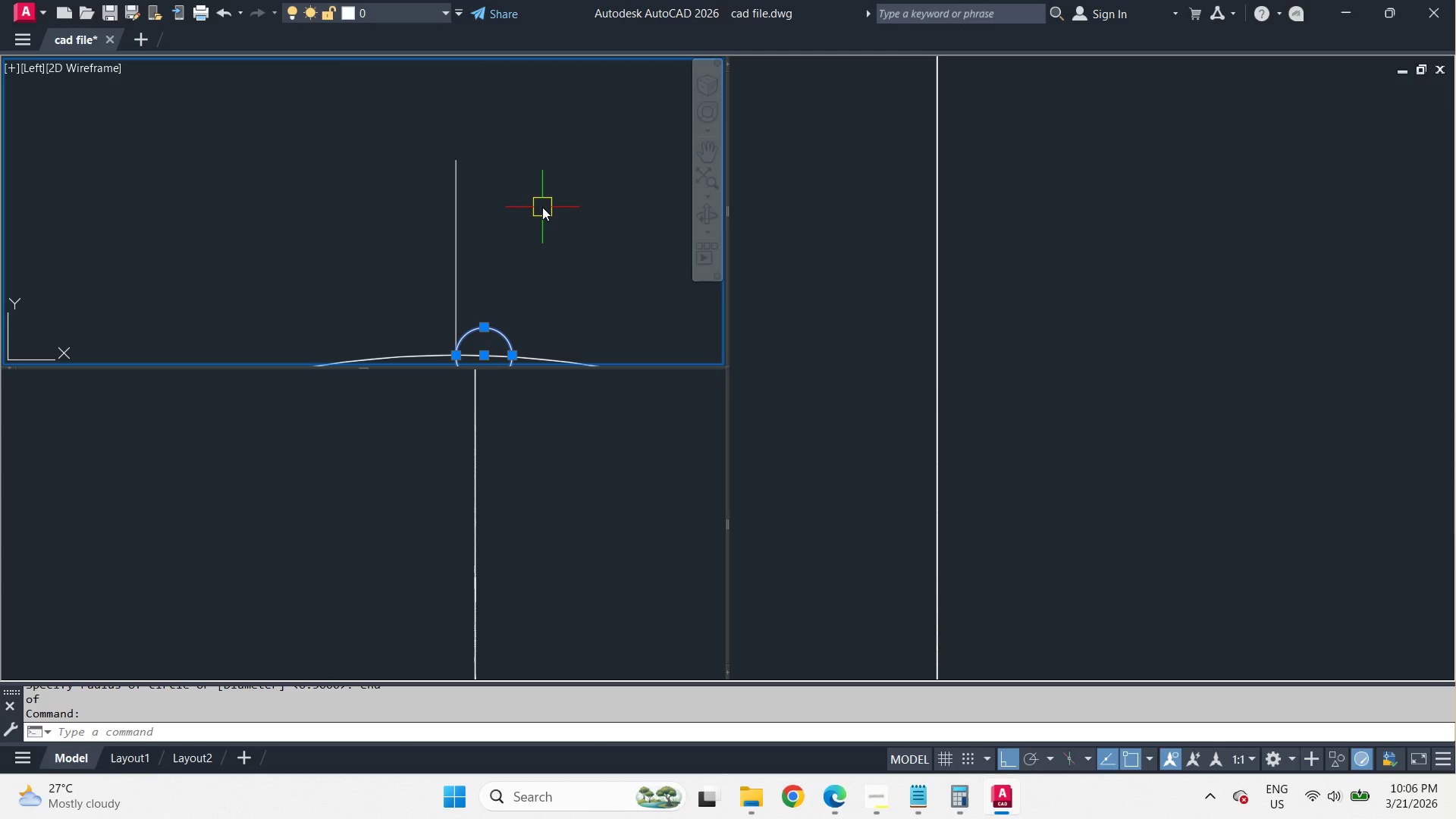 
key(C)
 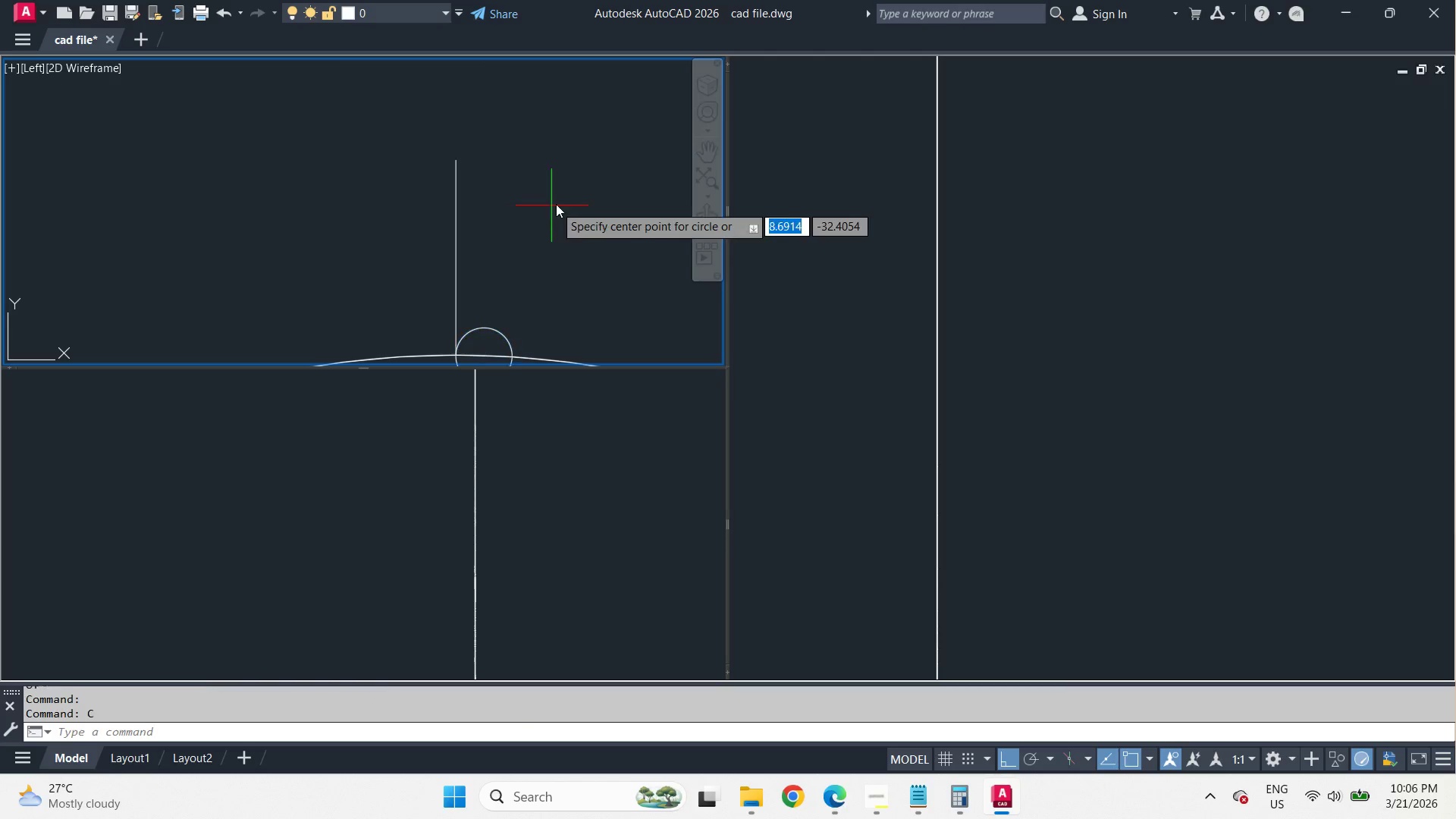 
key(Space)
 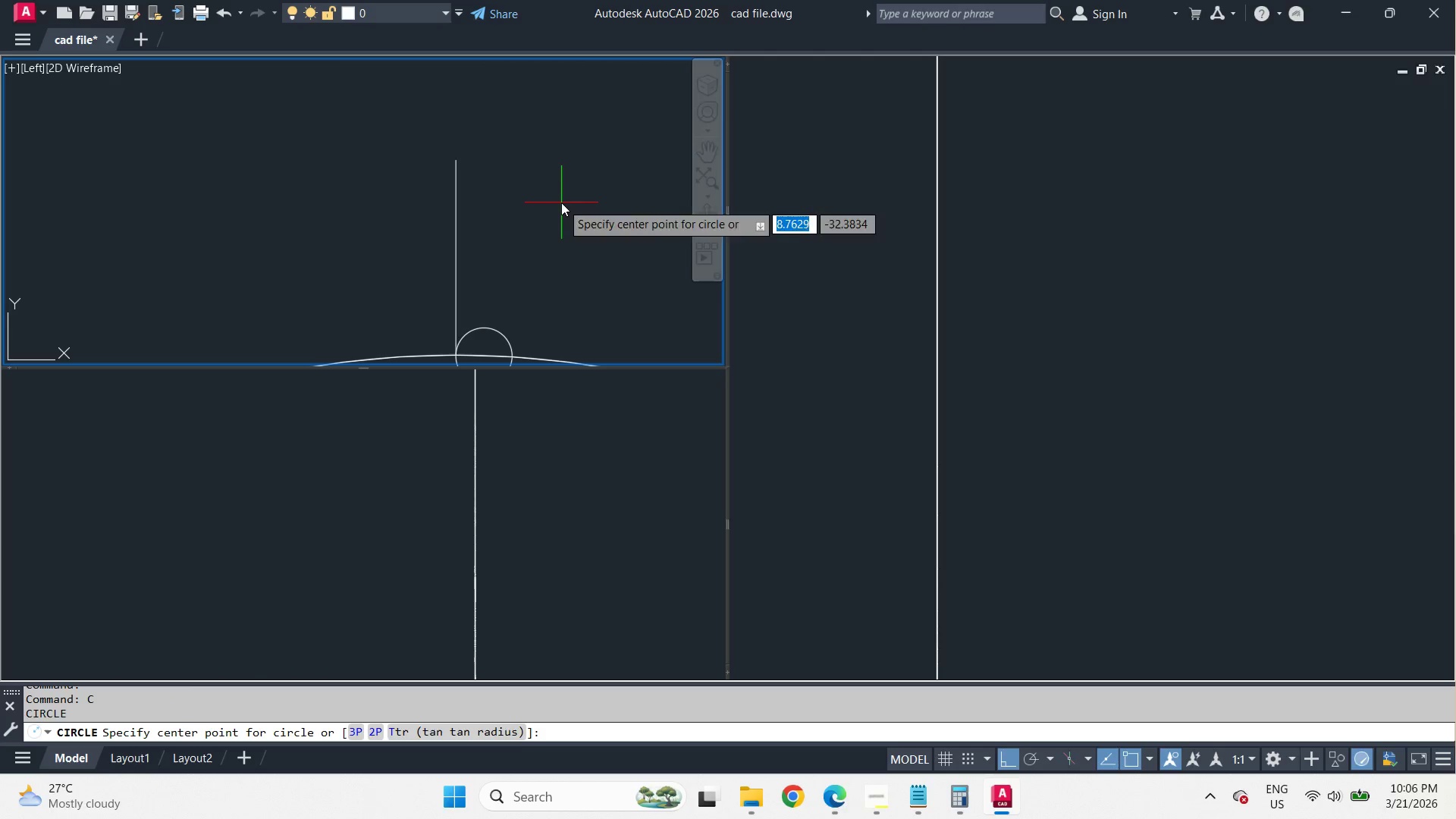 
left_click([561, 202])
 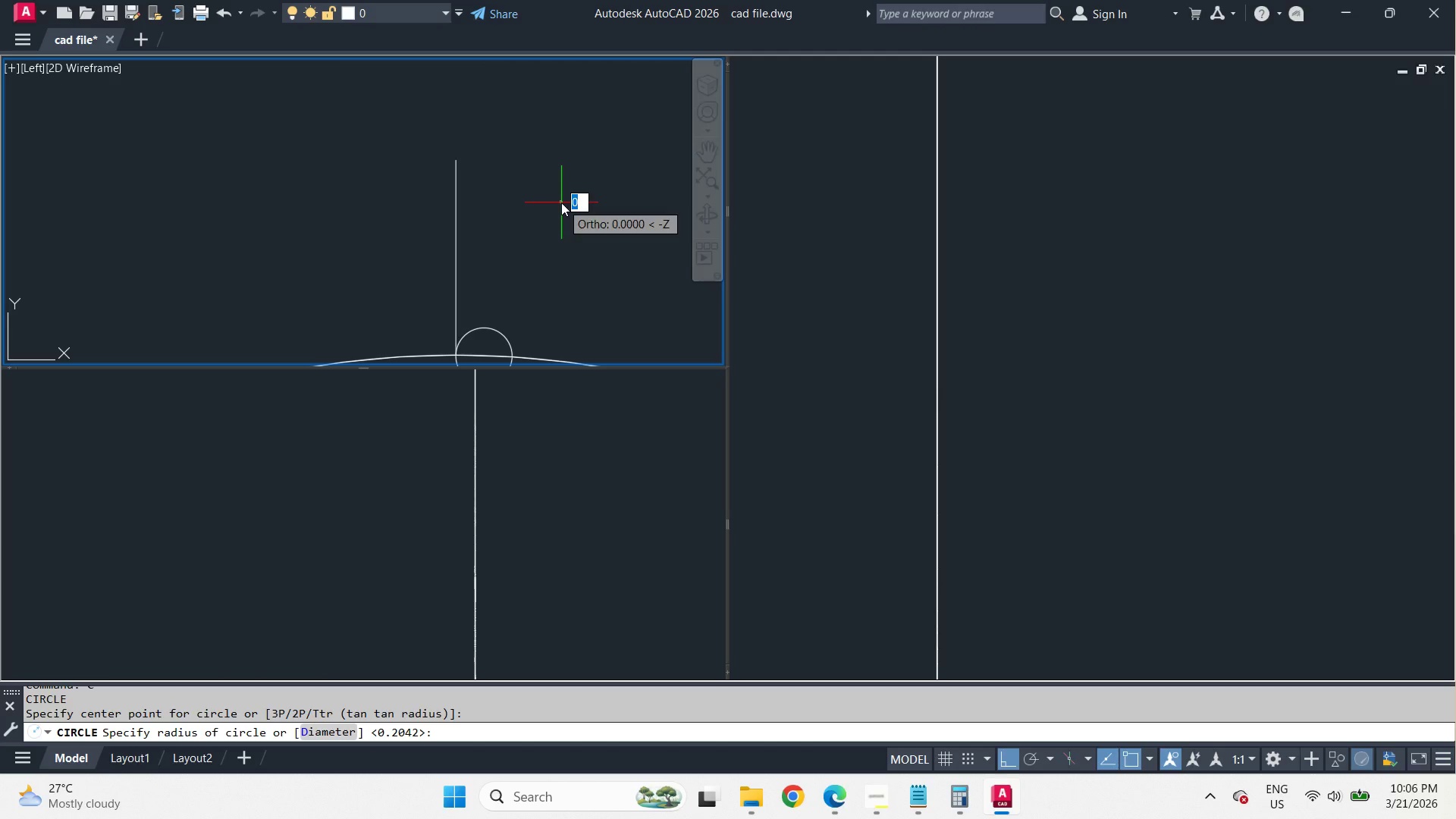 
key(Space)
 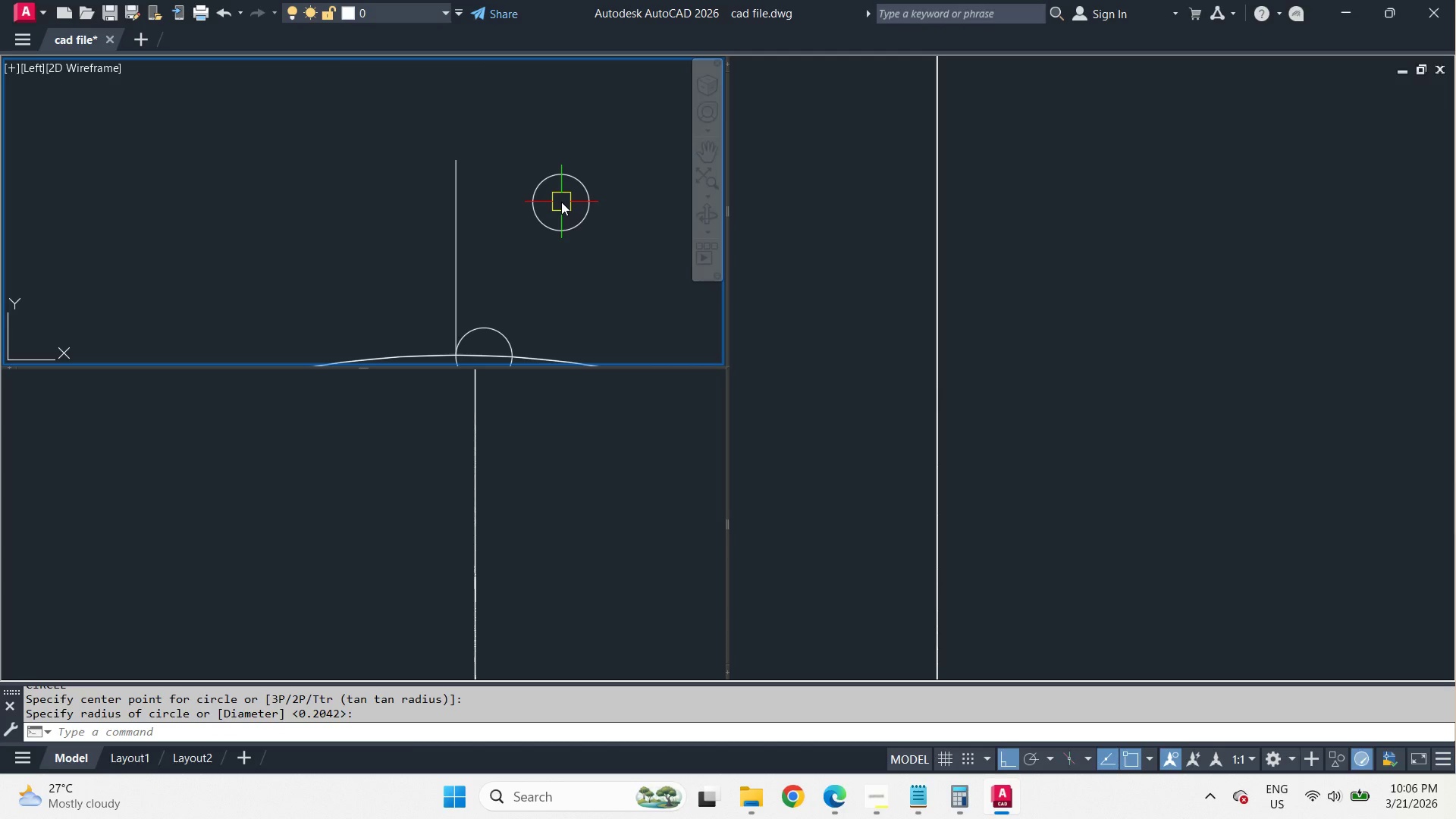 
scroll: coordinate [561, 200], scroll_direction: up, amount: 1.0
 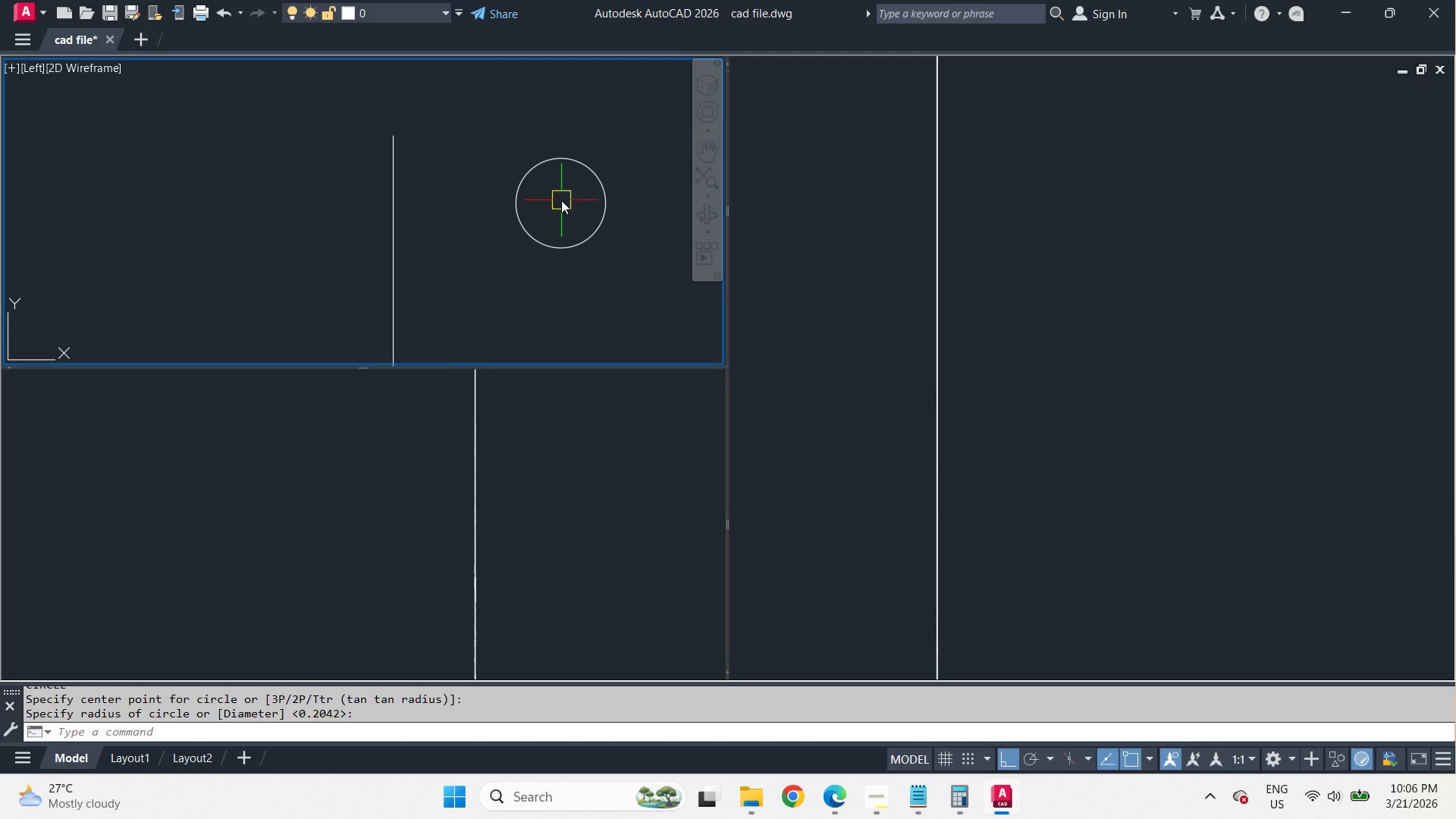 
key(L)
 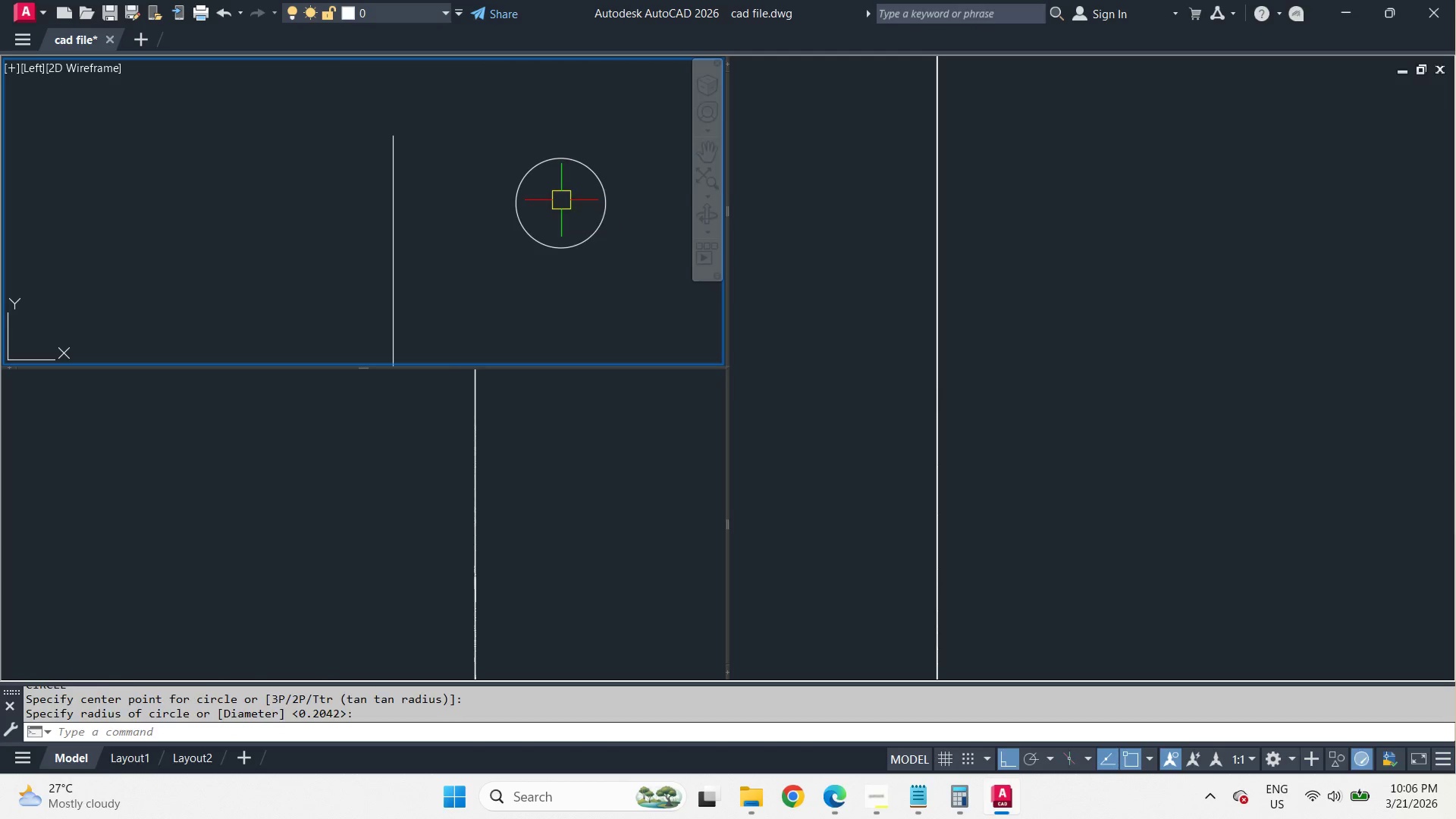 
key(Space)
 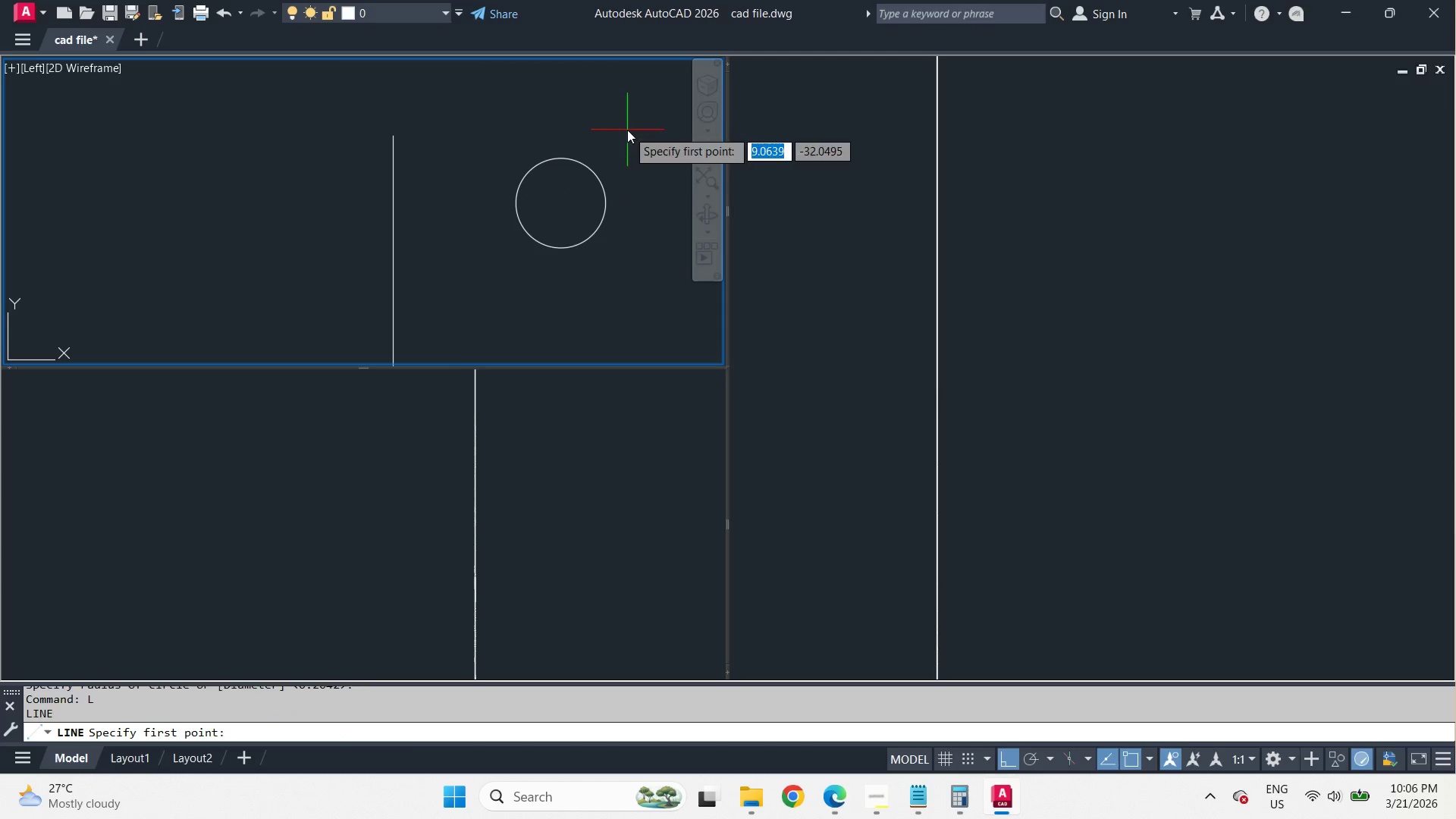 
left_click_drag(start_coordinate=[627, 130], to_coordinate=[629, 148])
 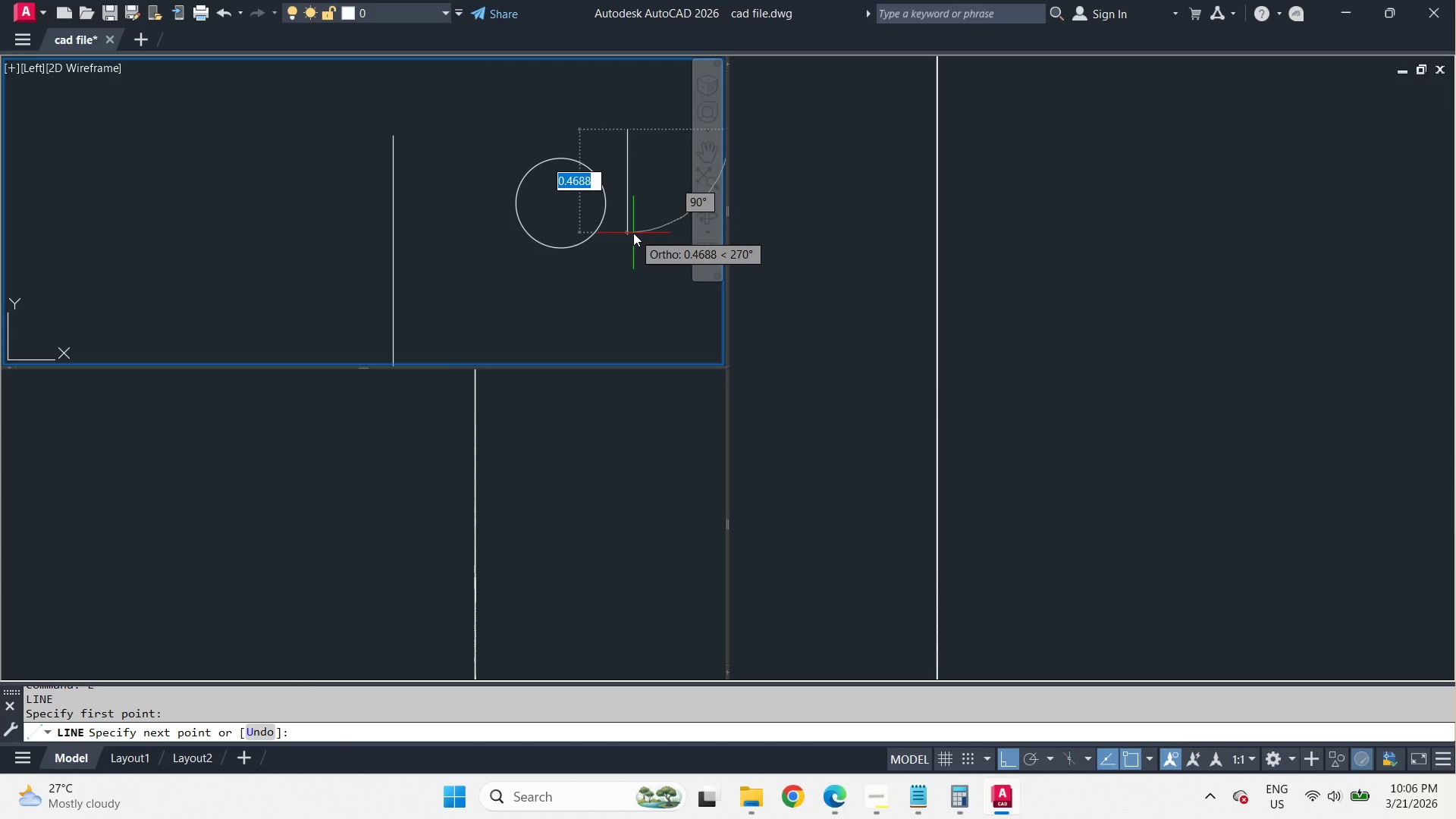 
key(NumpadDecimal)
 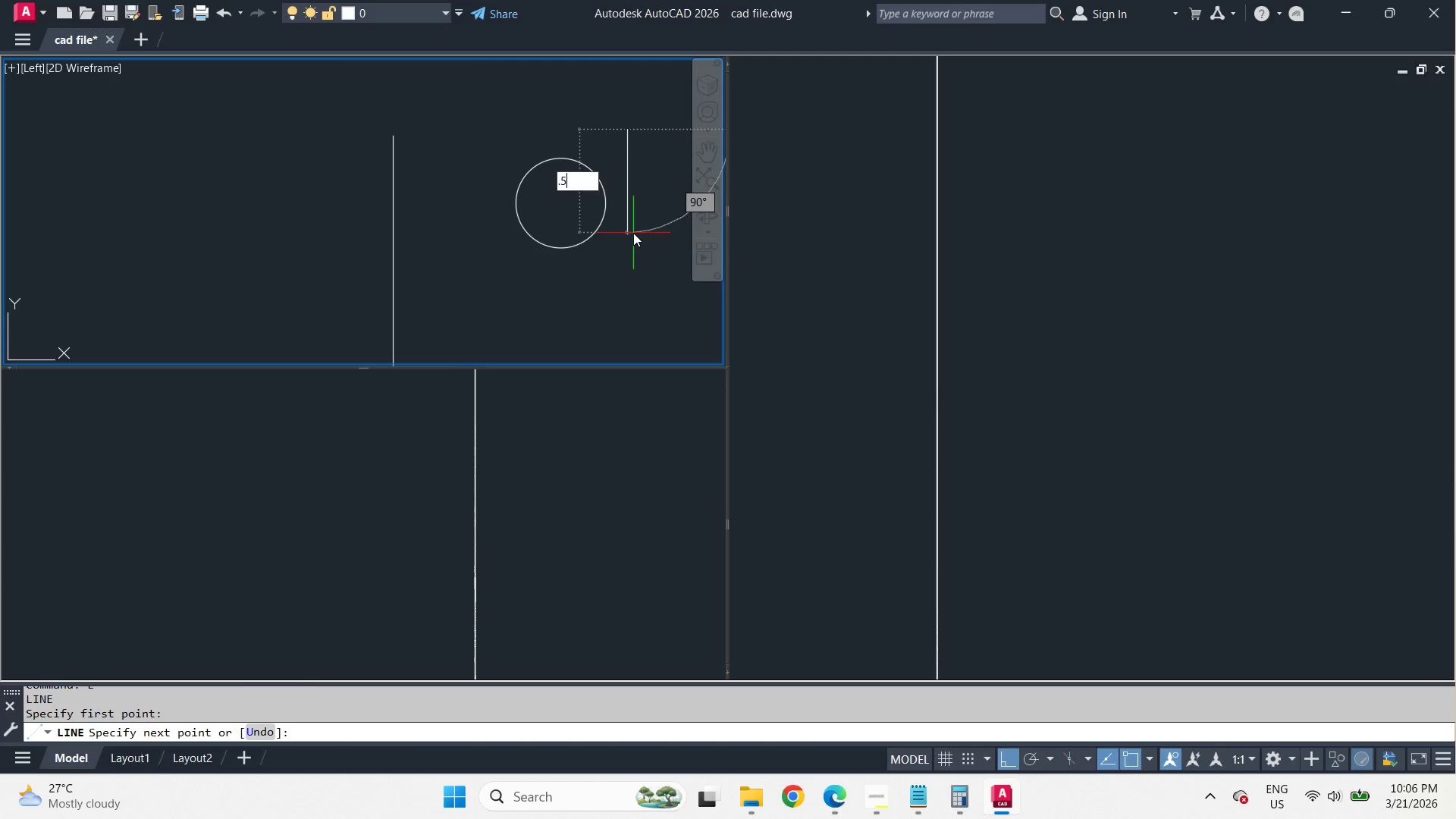 
key(Numpad5)
 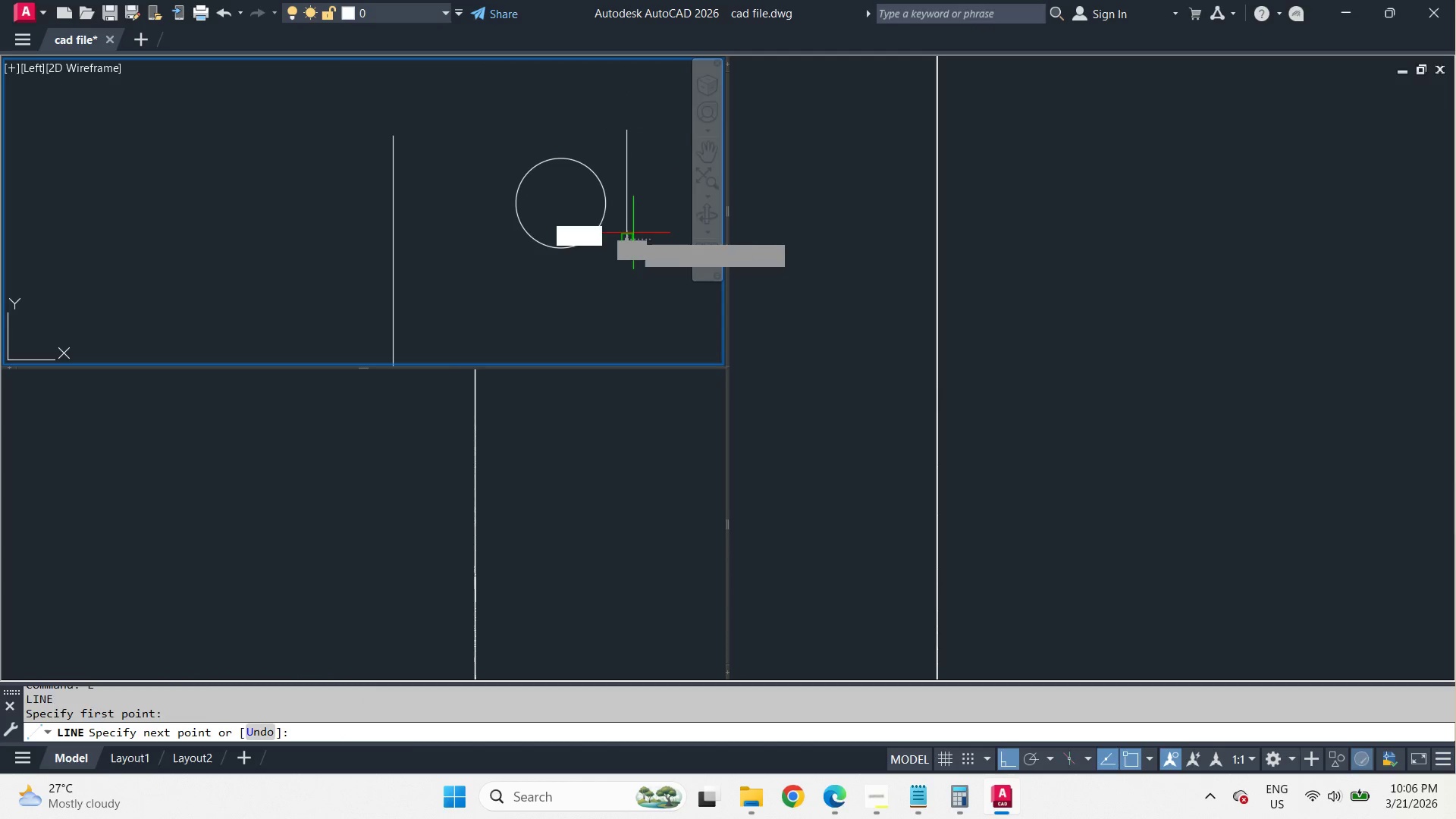 
key(NumpadEnter)
 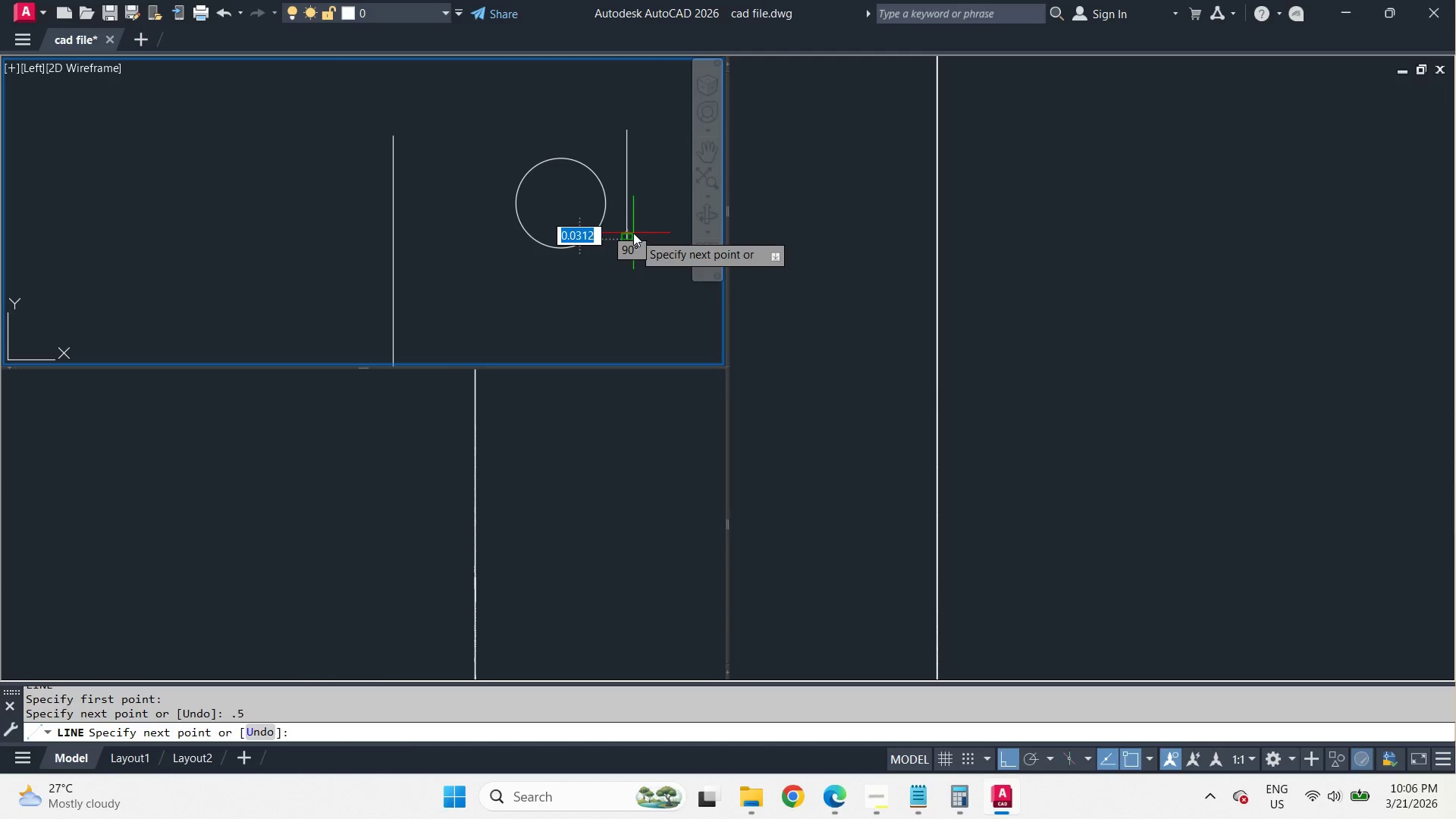 
key(Space)
 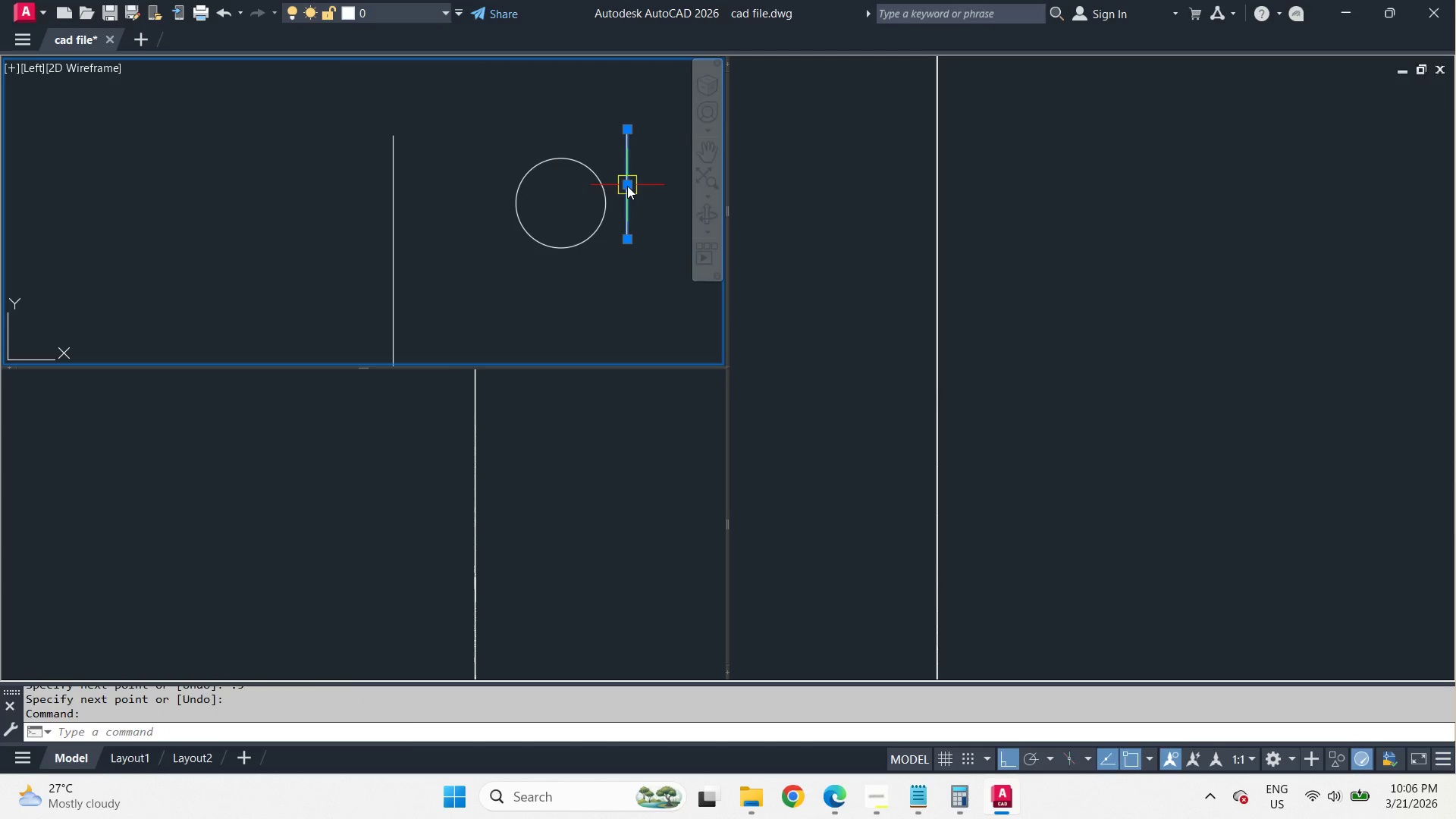 
left_click([627, 186])
 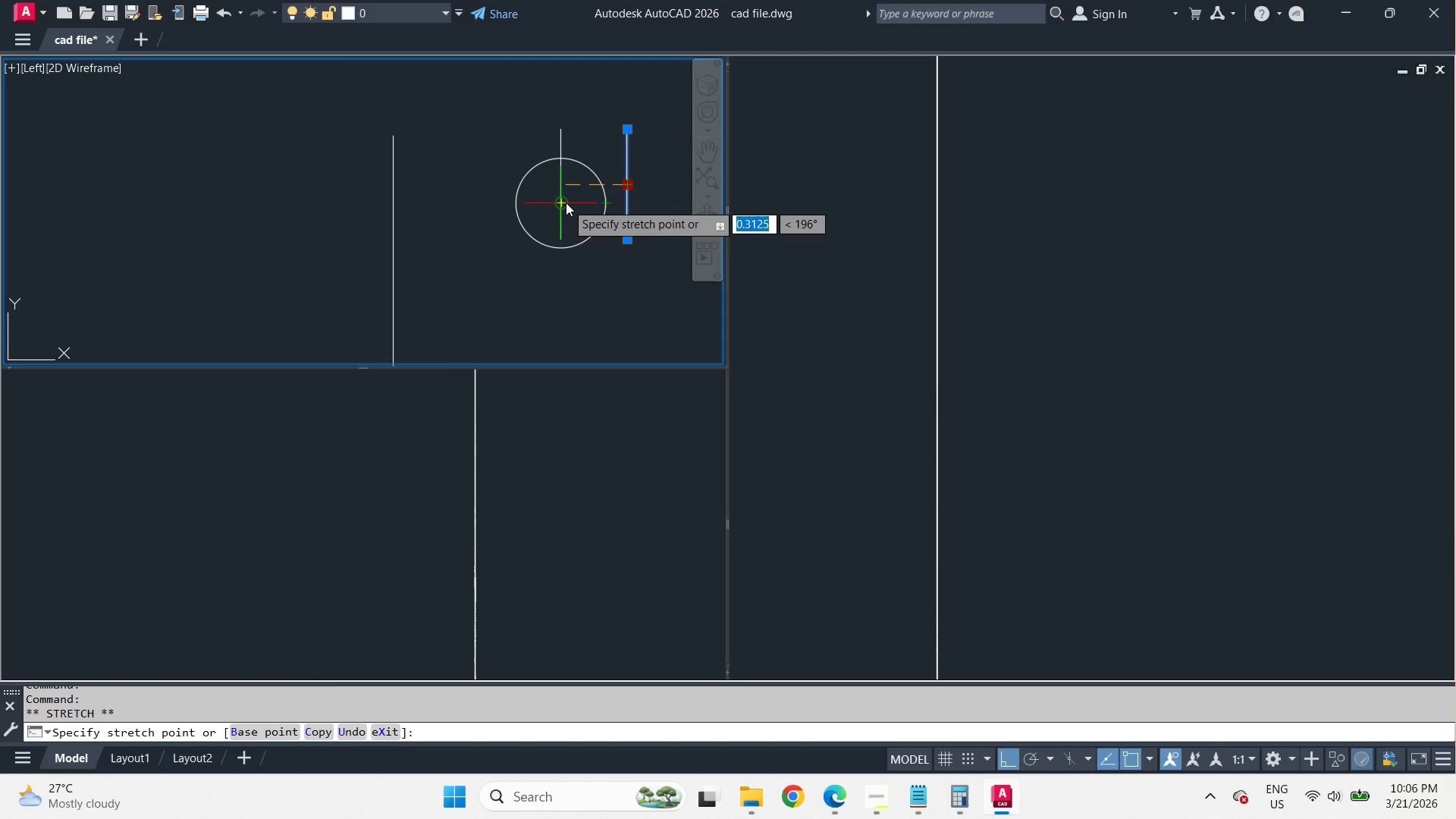 
left_click([566, 202])
 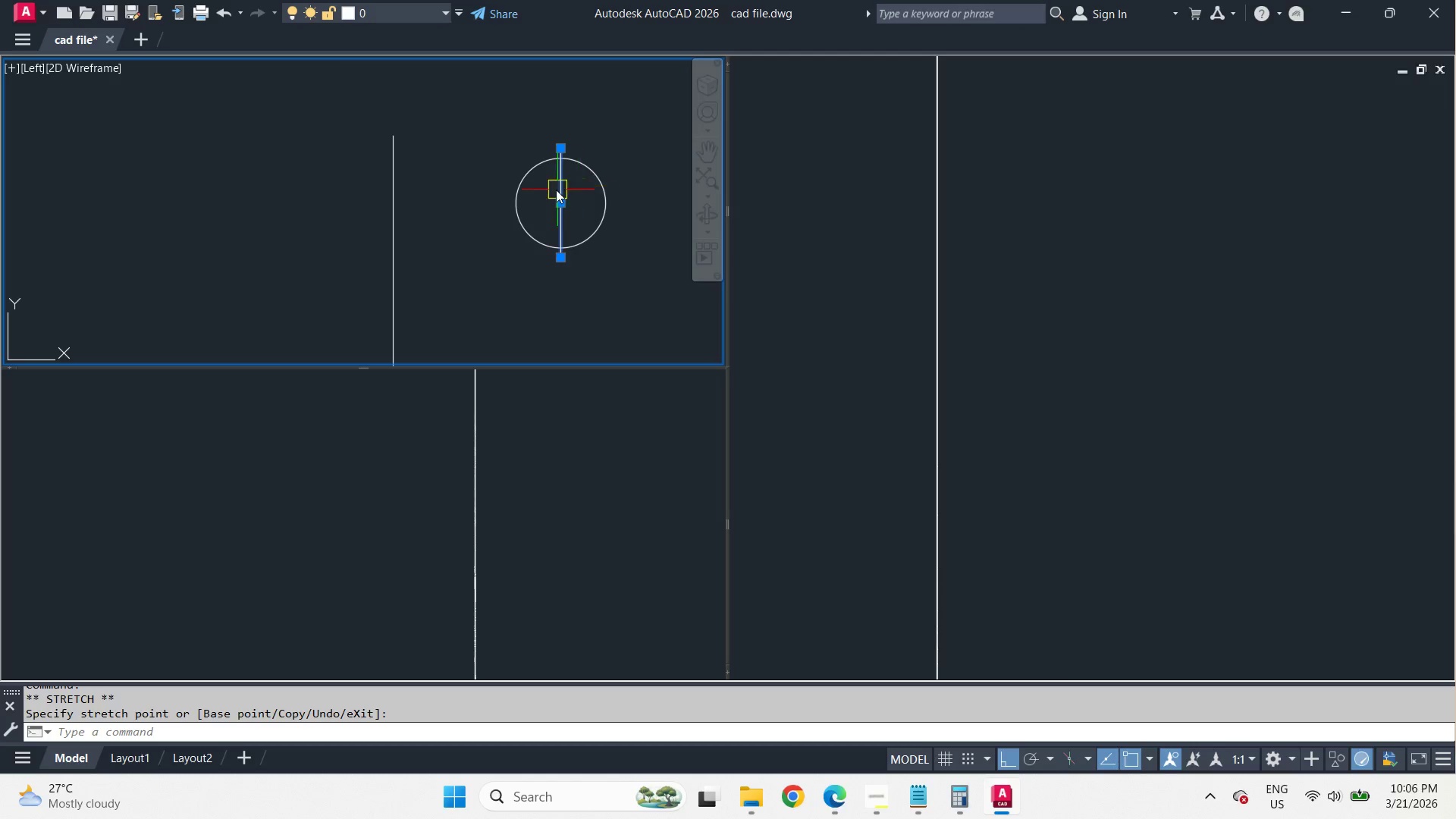 
scroll: coordinate [549, 186], scroll_direction: up, amount: 1.0
 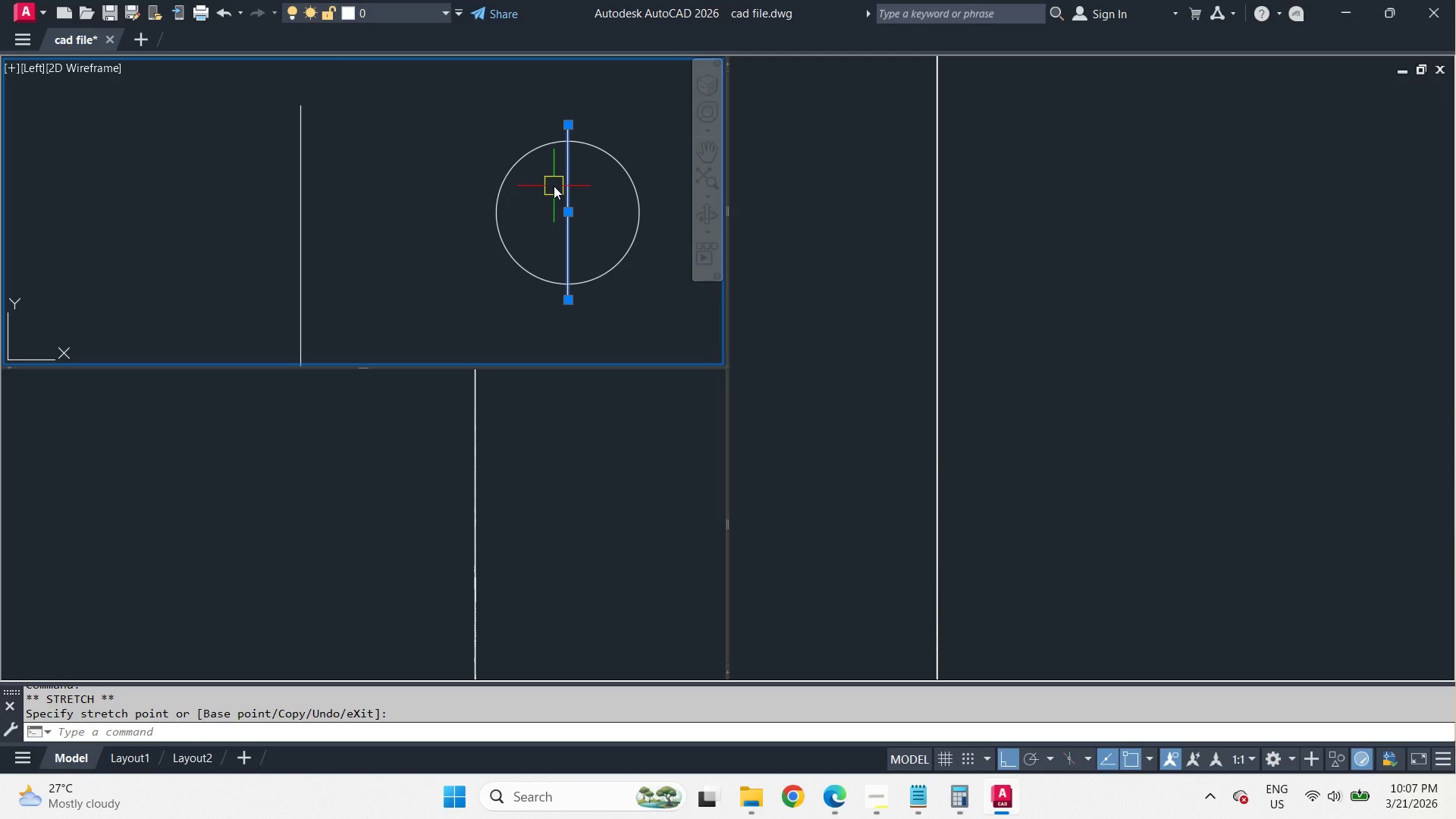 
key(Escape)
 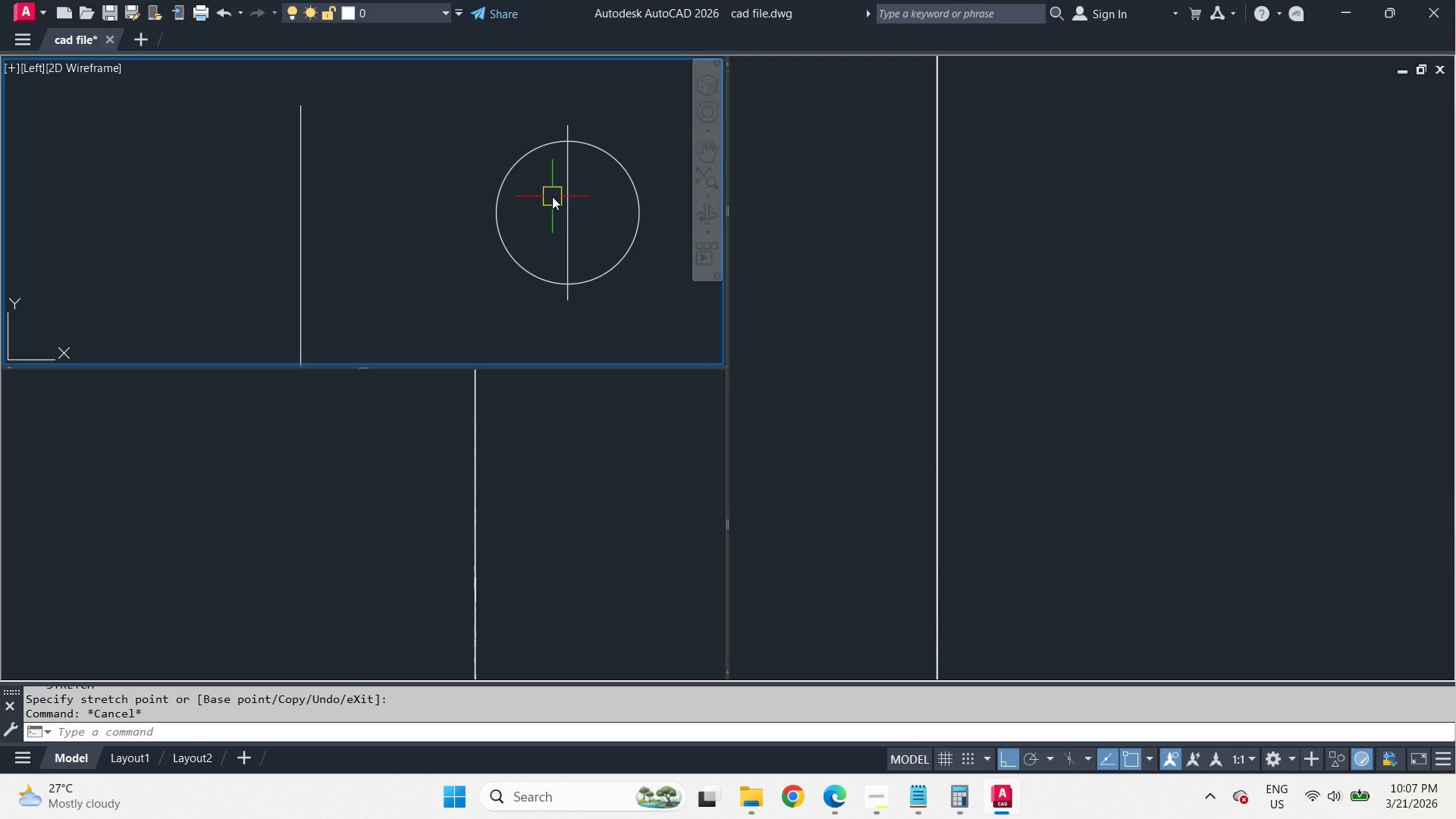 
key(L)
 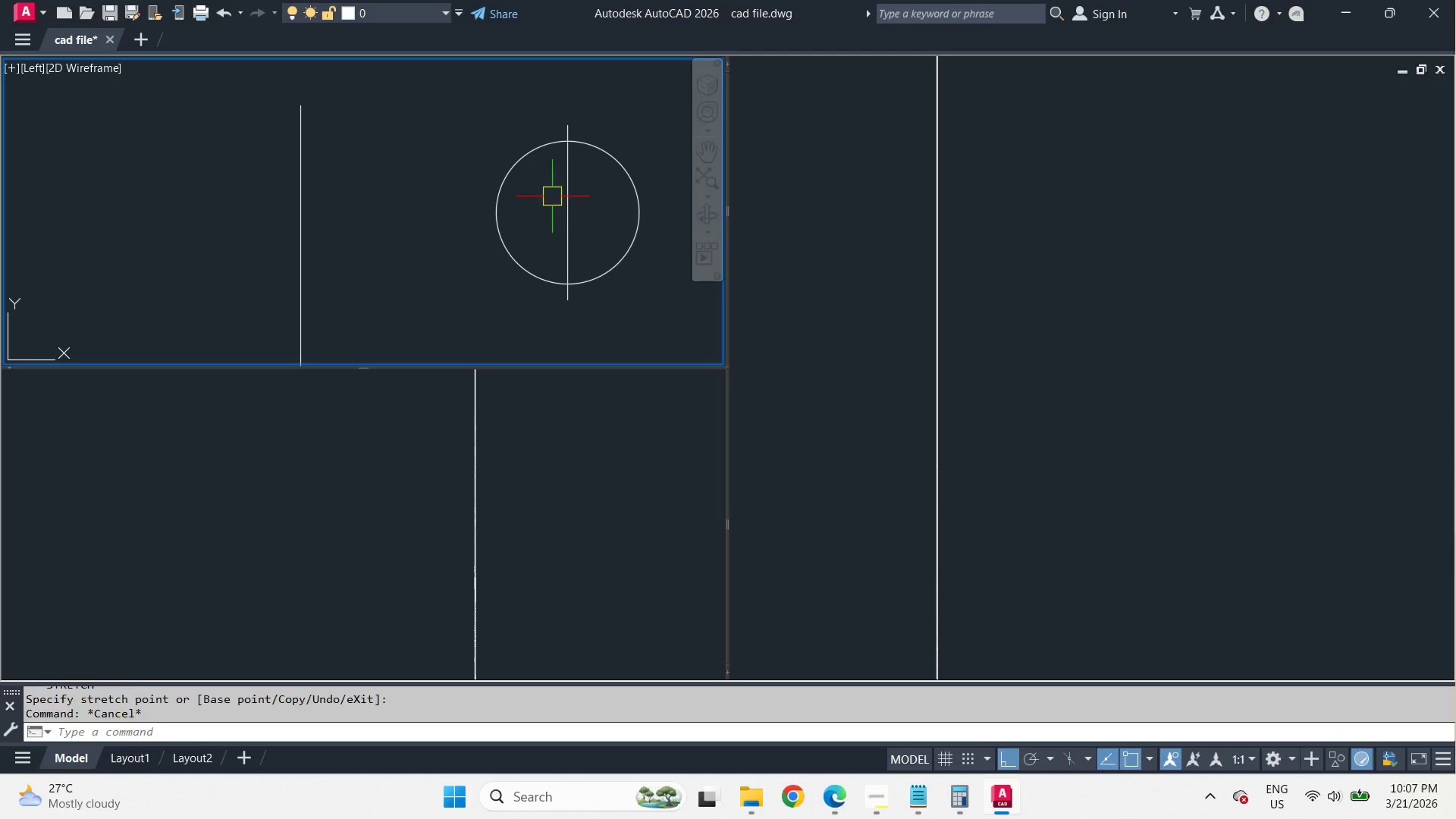 
key(Space)
 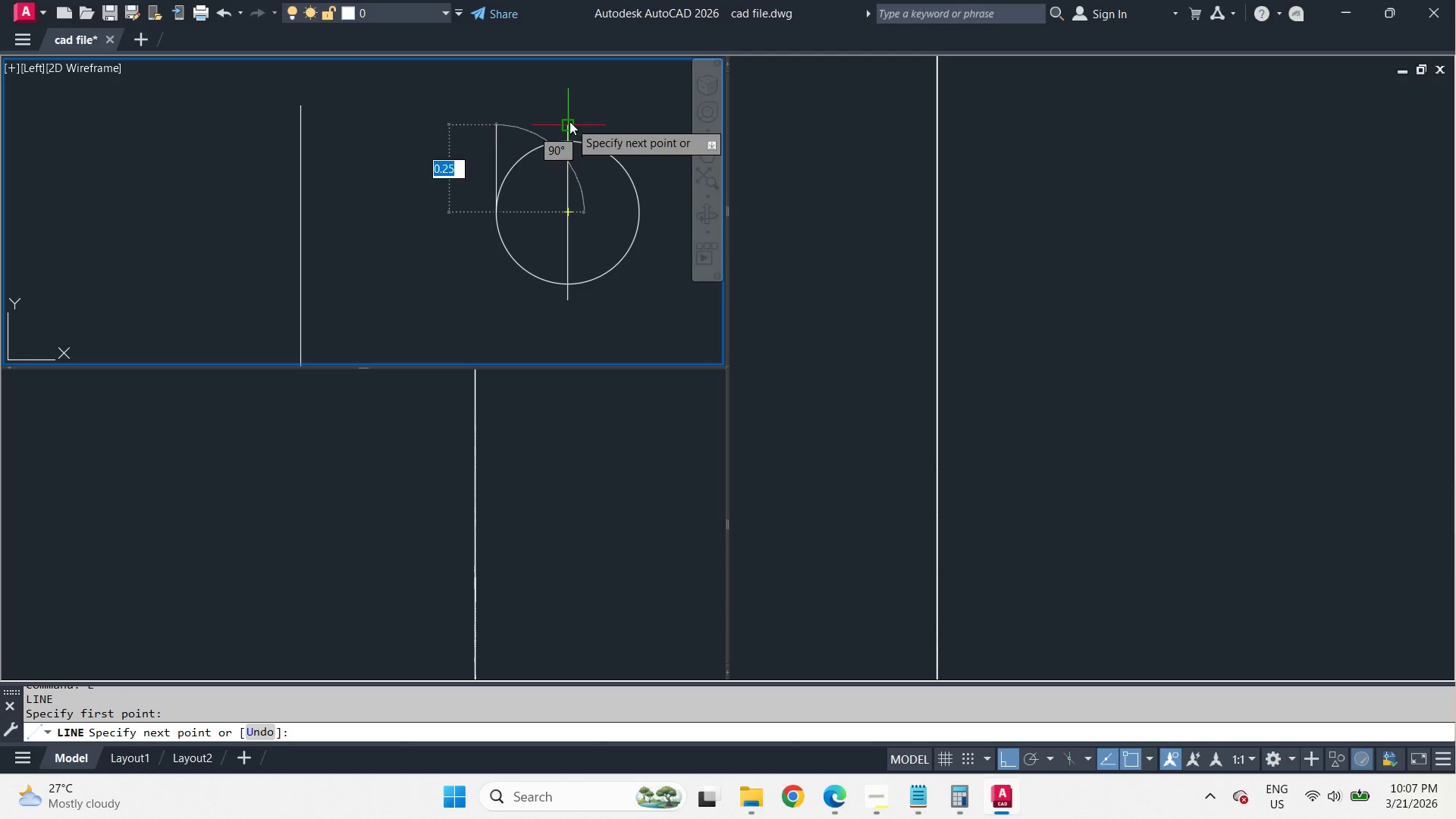 
left_click([570, 121])
 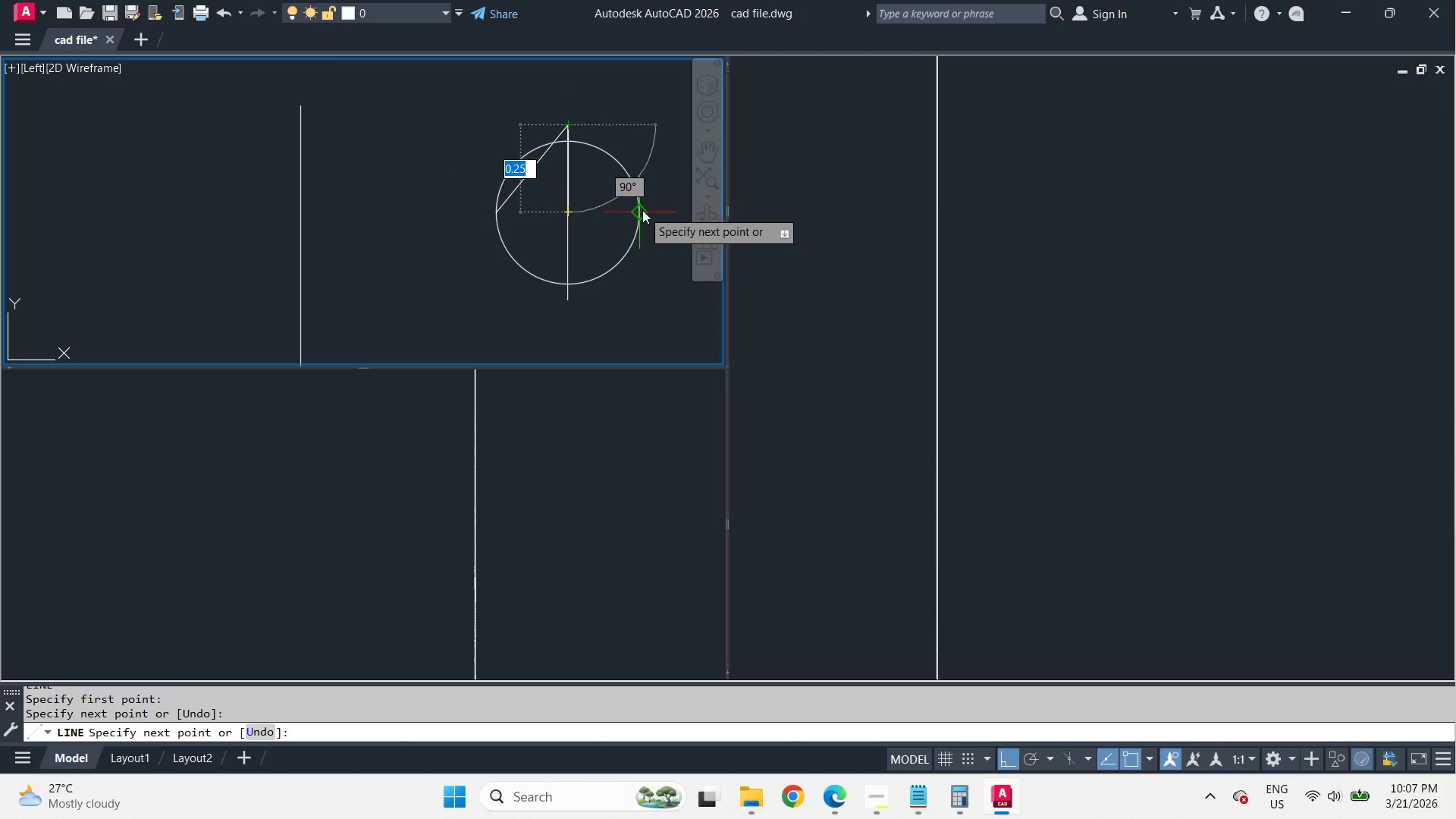 
left_click([642, 210])
 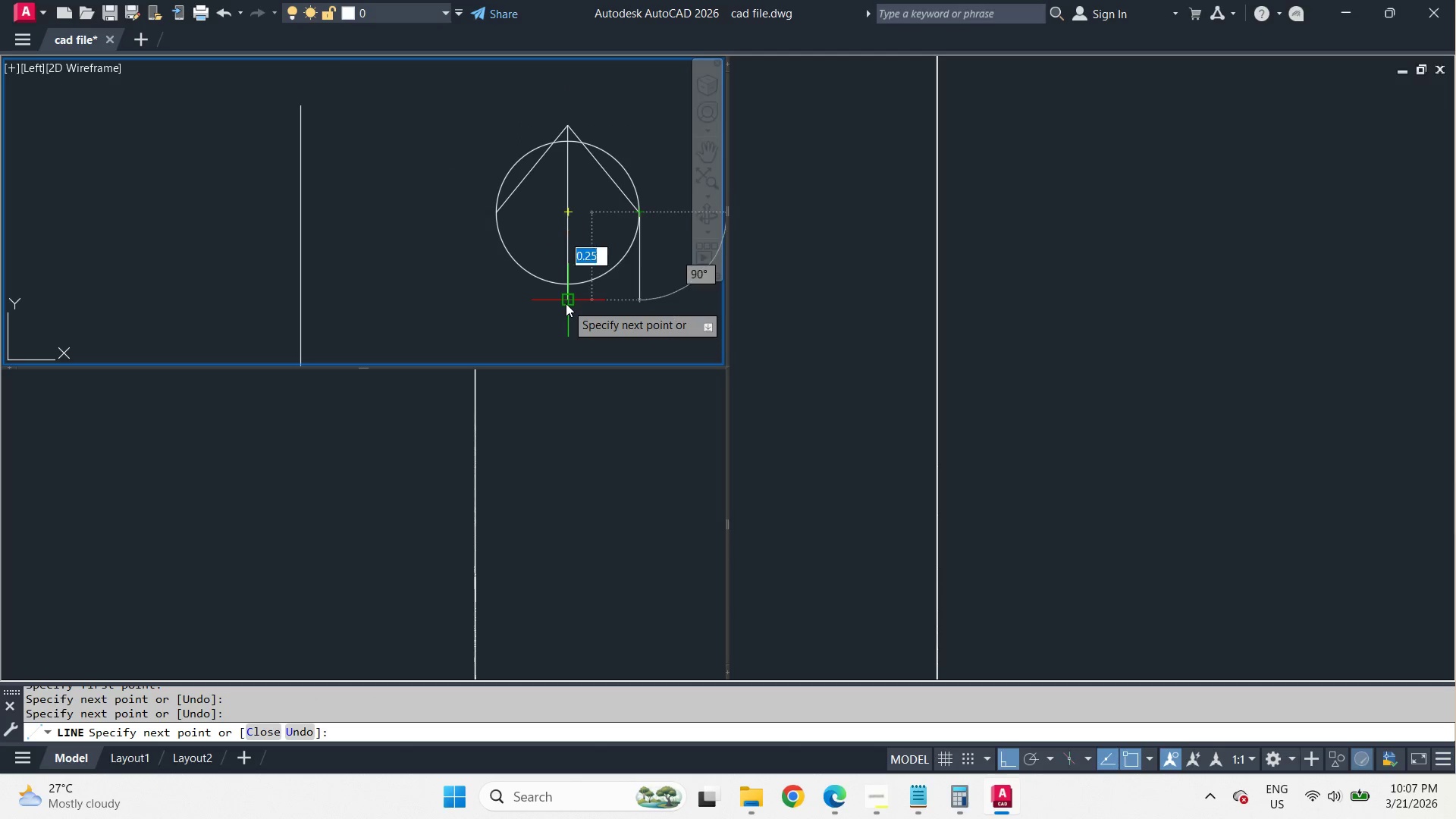 
left_click([566, 304])
 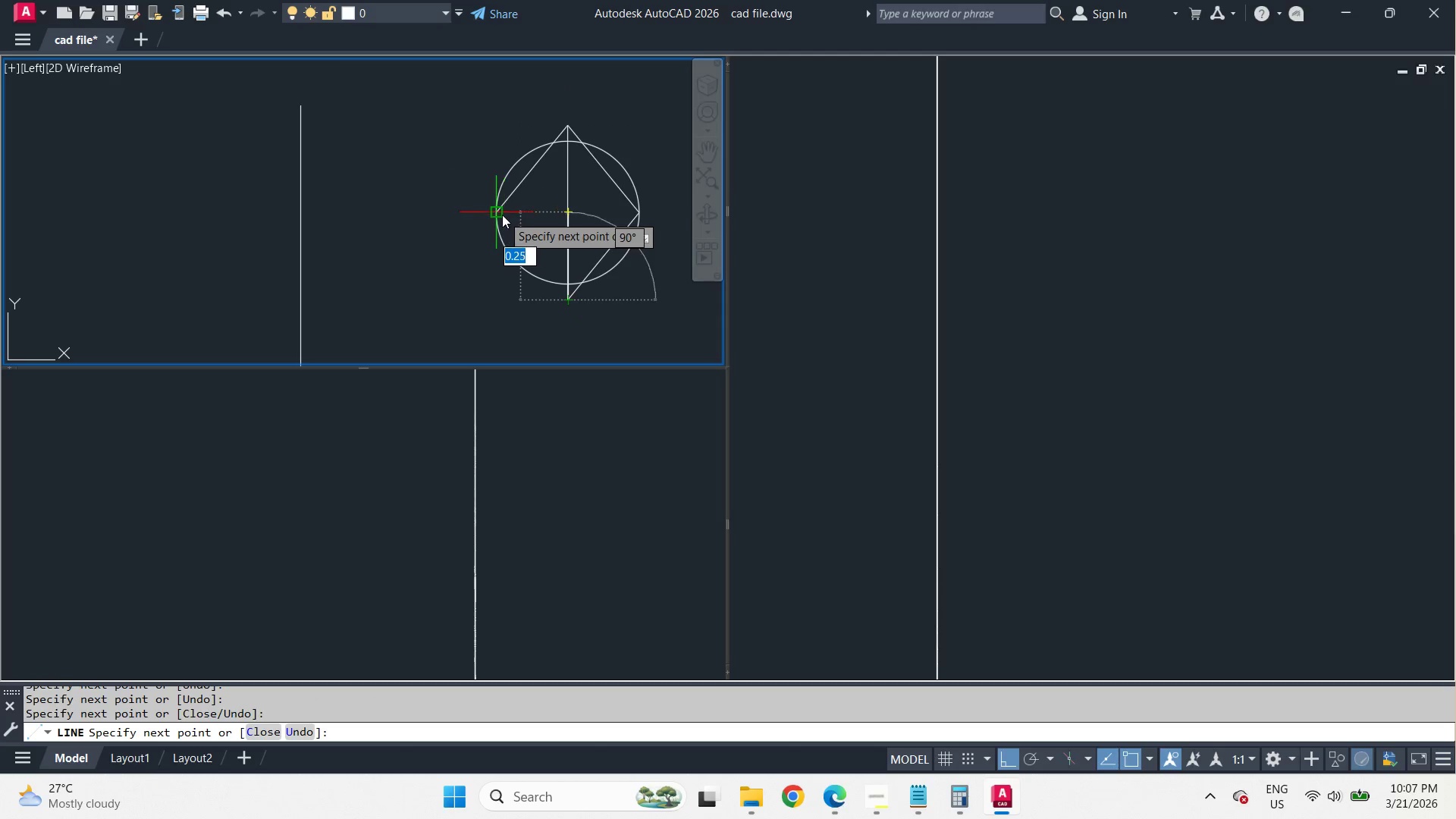 
left_click([502, 215])
 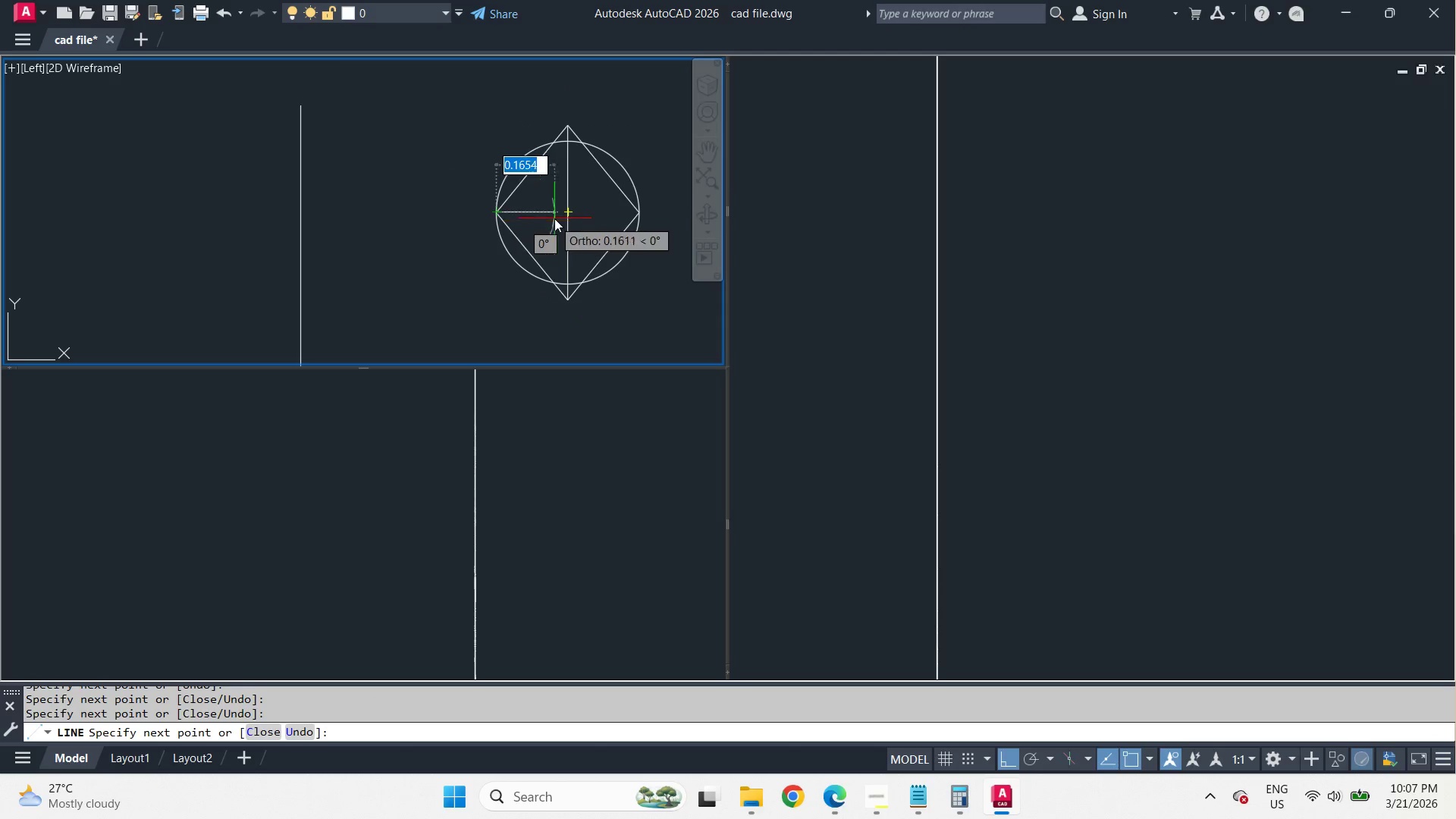 
key(Space)
 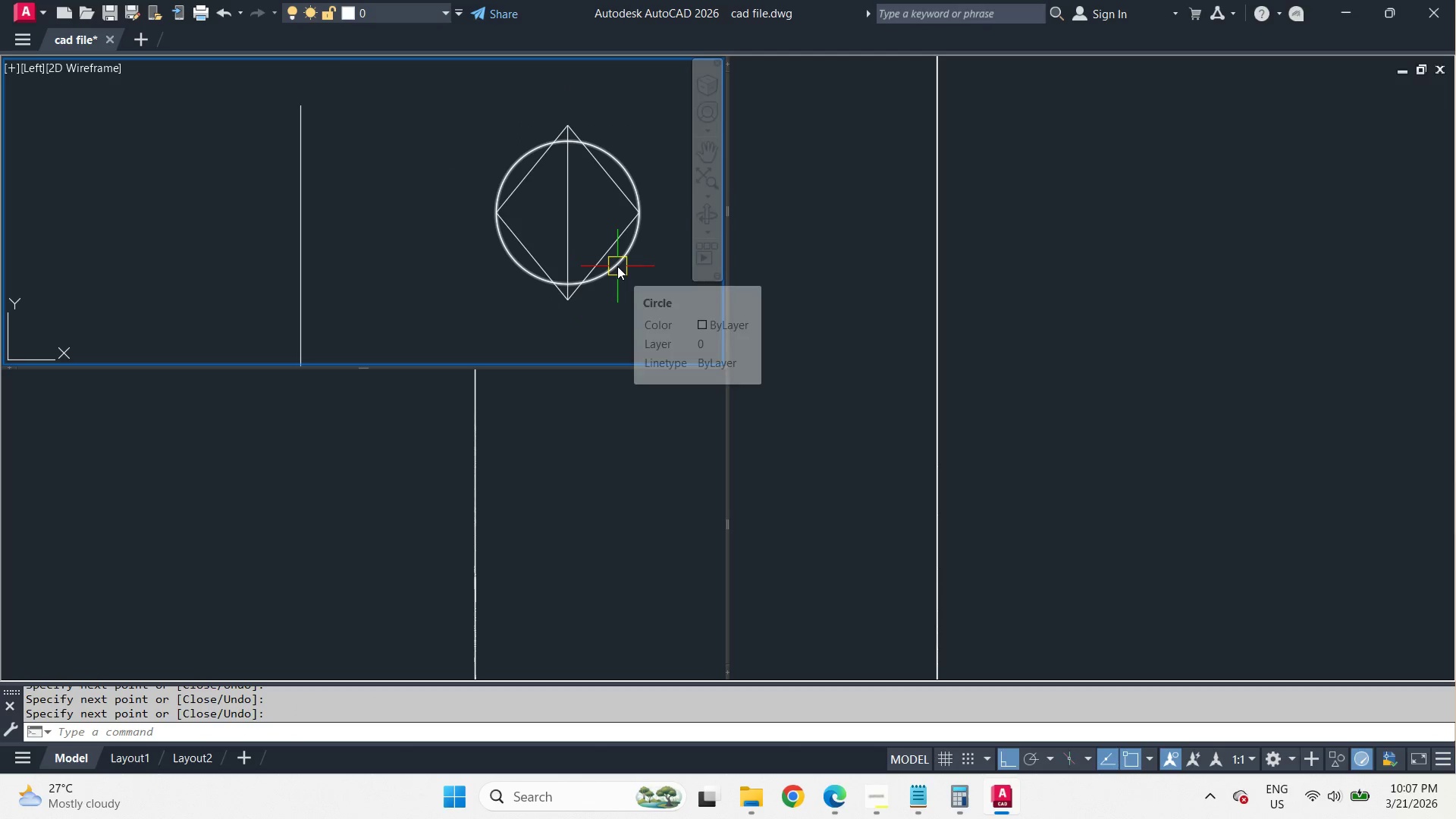 
left_click([617, 266])
 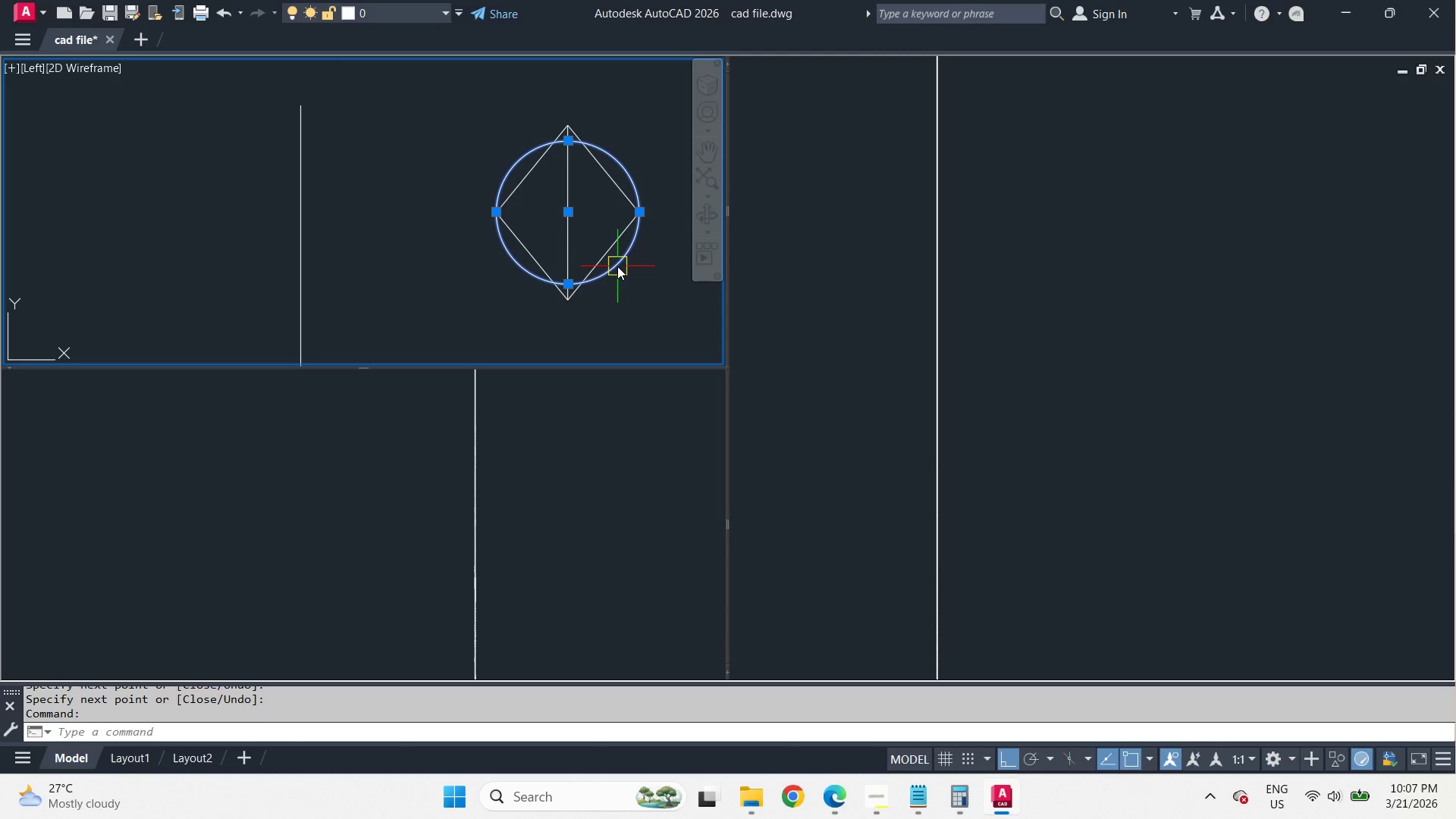 
key(E)
 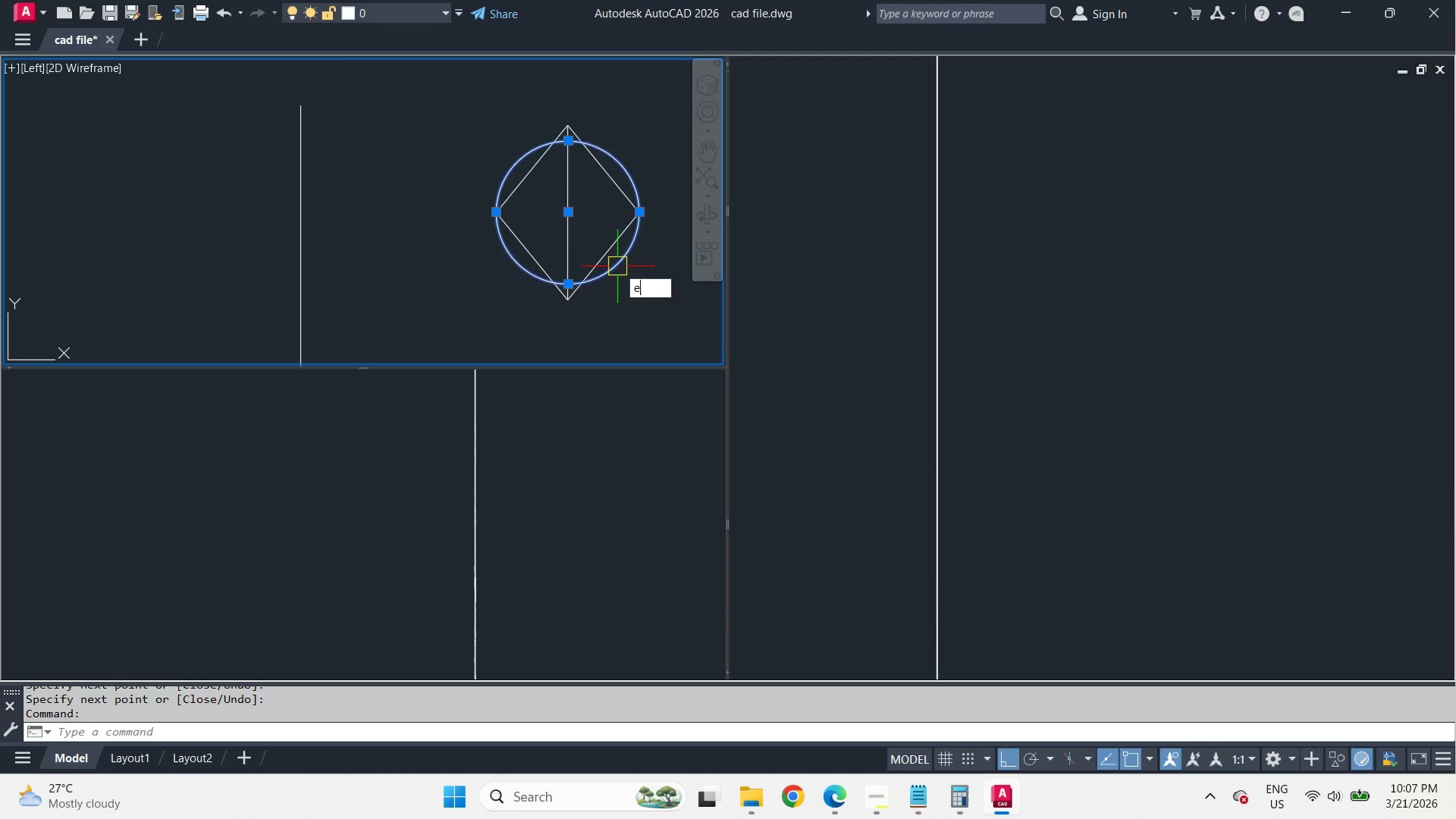 
key(Space)
 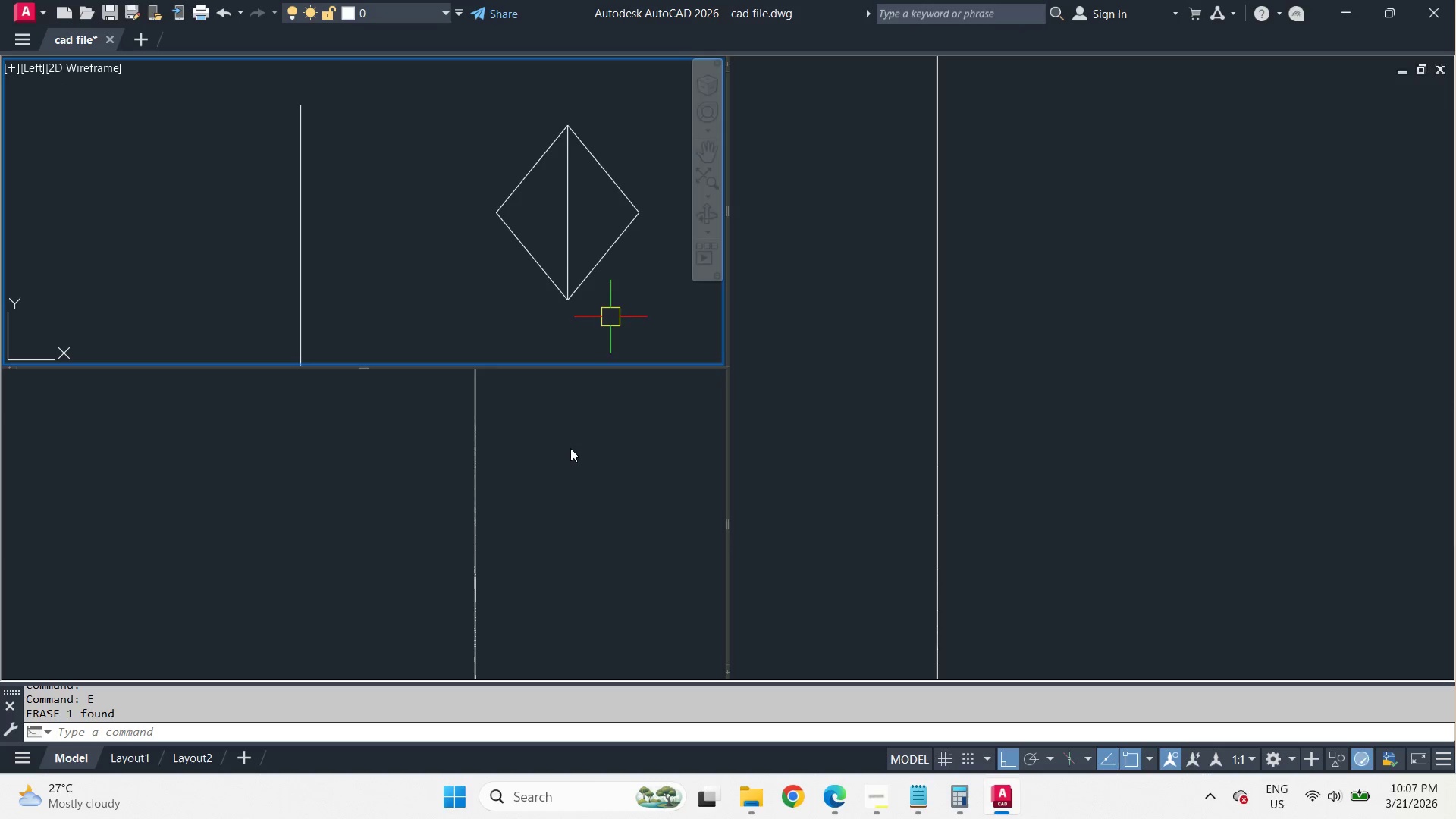 
left_click([566, 457])
 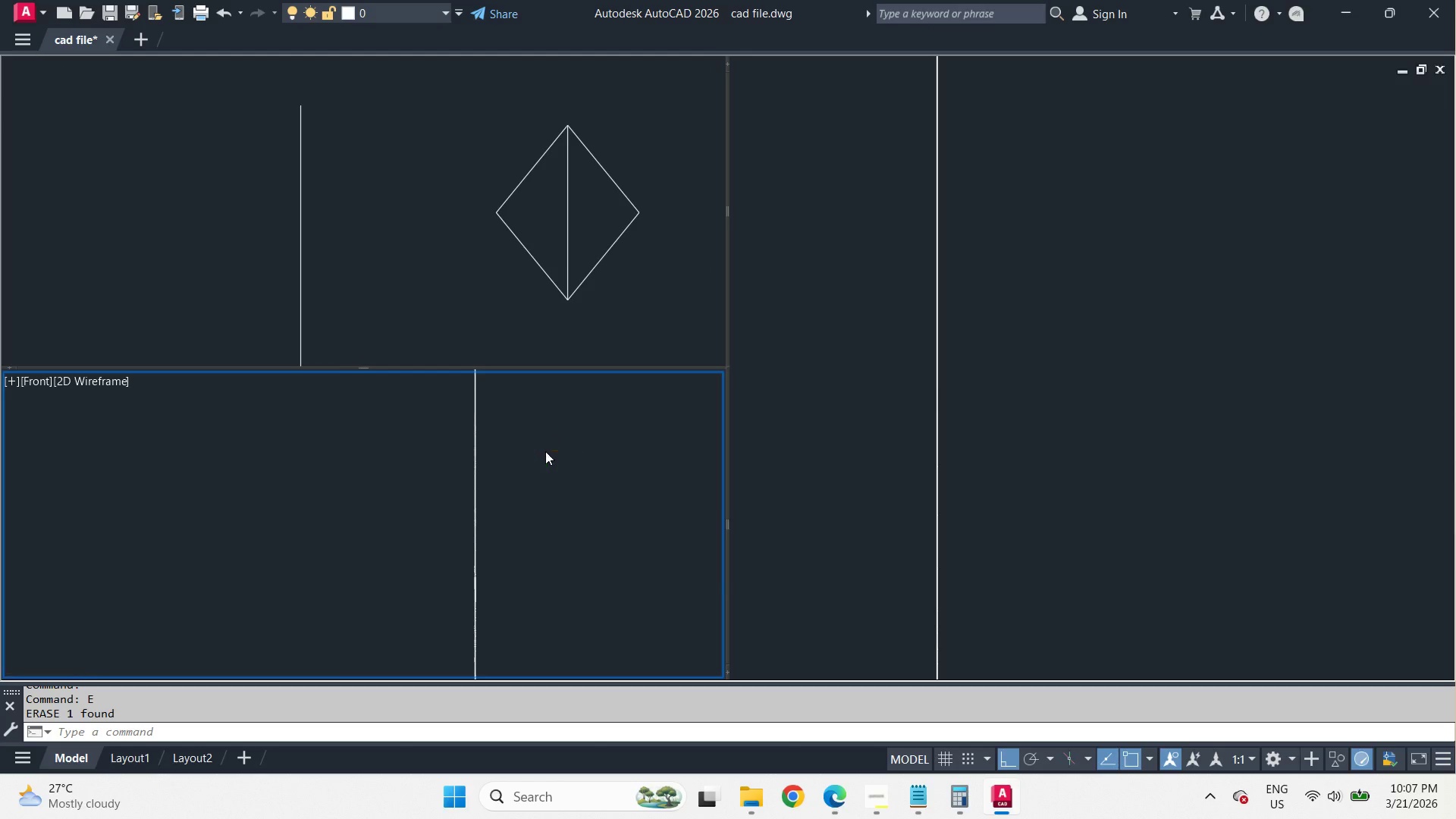 
scroll: coordinate [601, 444], scroll_direction: down, amount: 10.0
 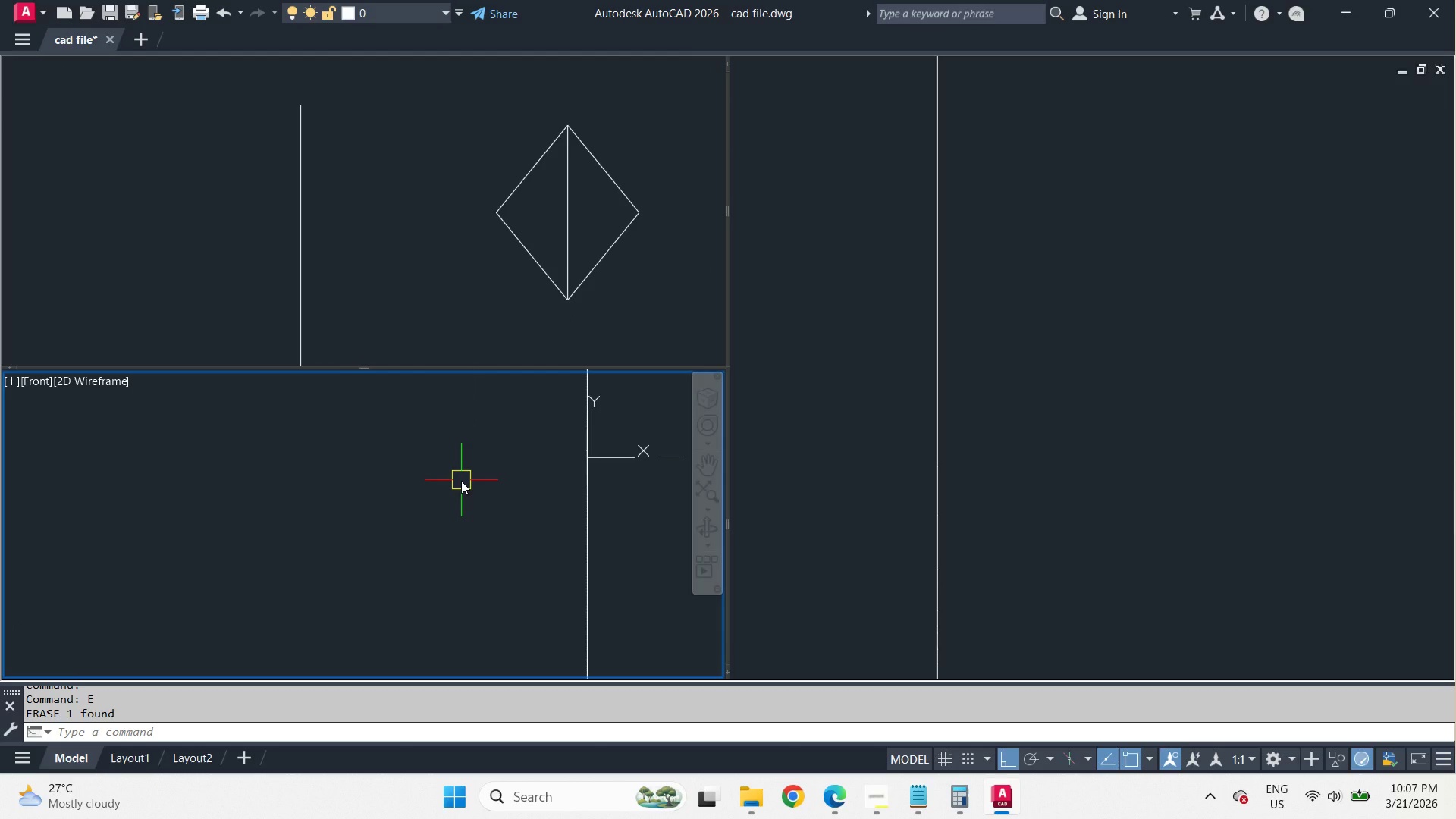 
left_click([441, 240])
 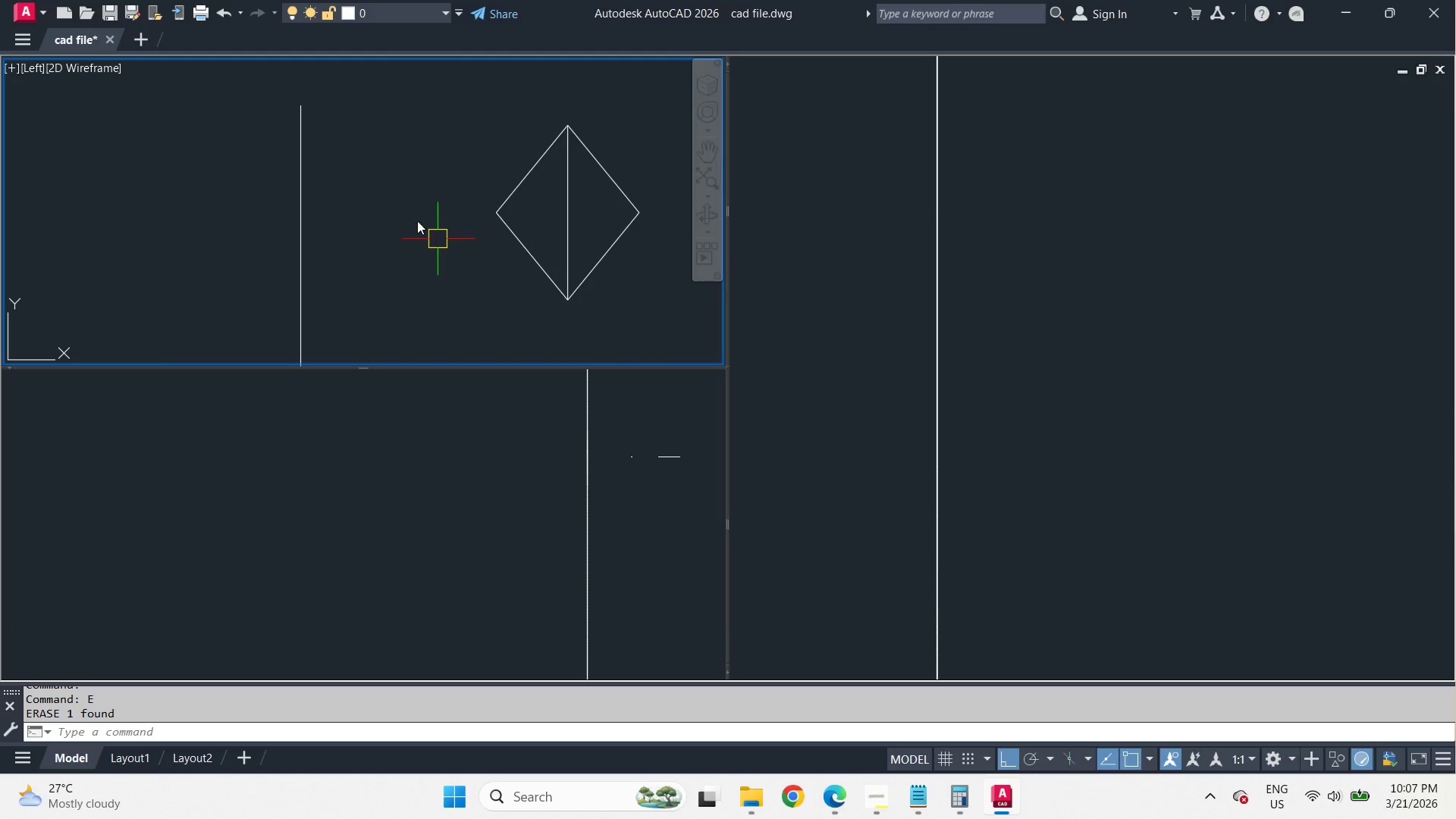 
scroll: coordinate [491, 130], scroll_direction: down, amount: 6.0
 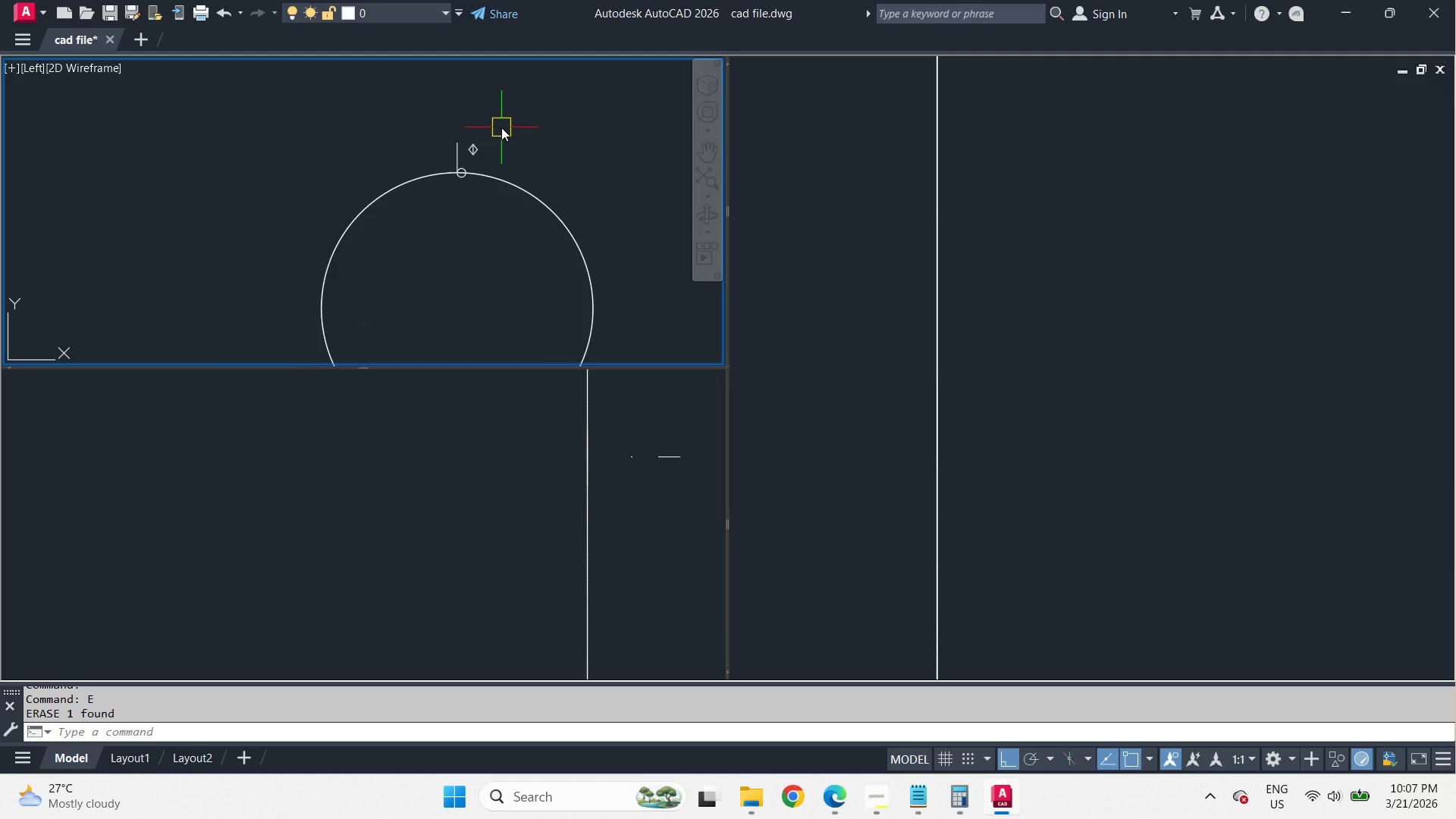 
left_click([529, 570])
 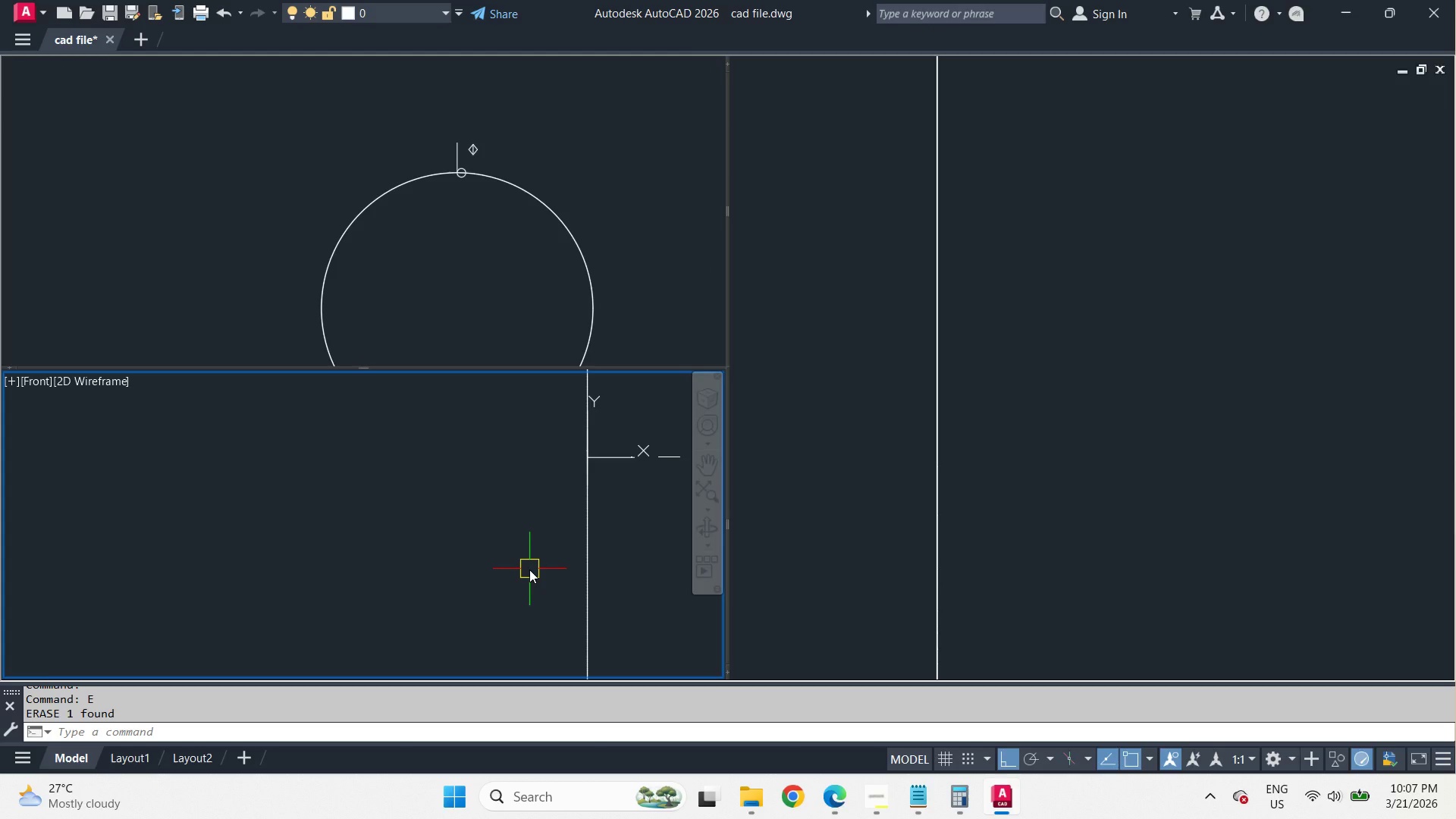 
wait(6.23)
 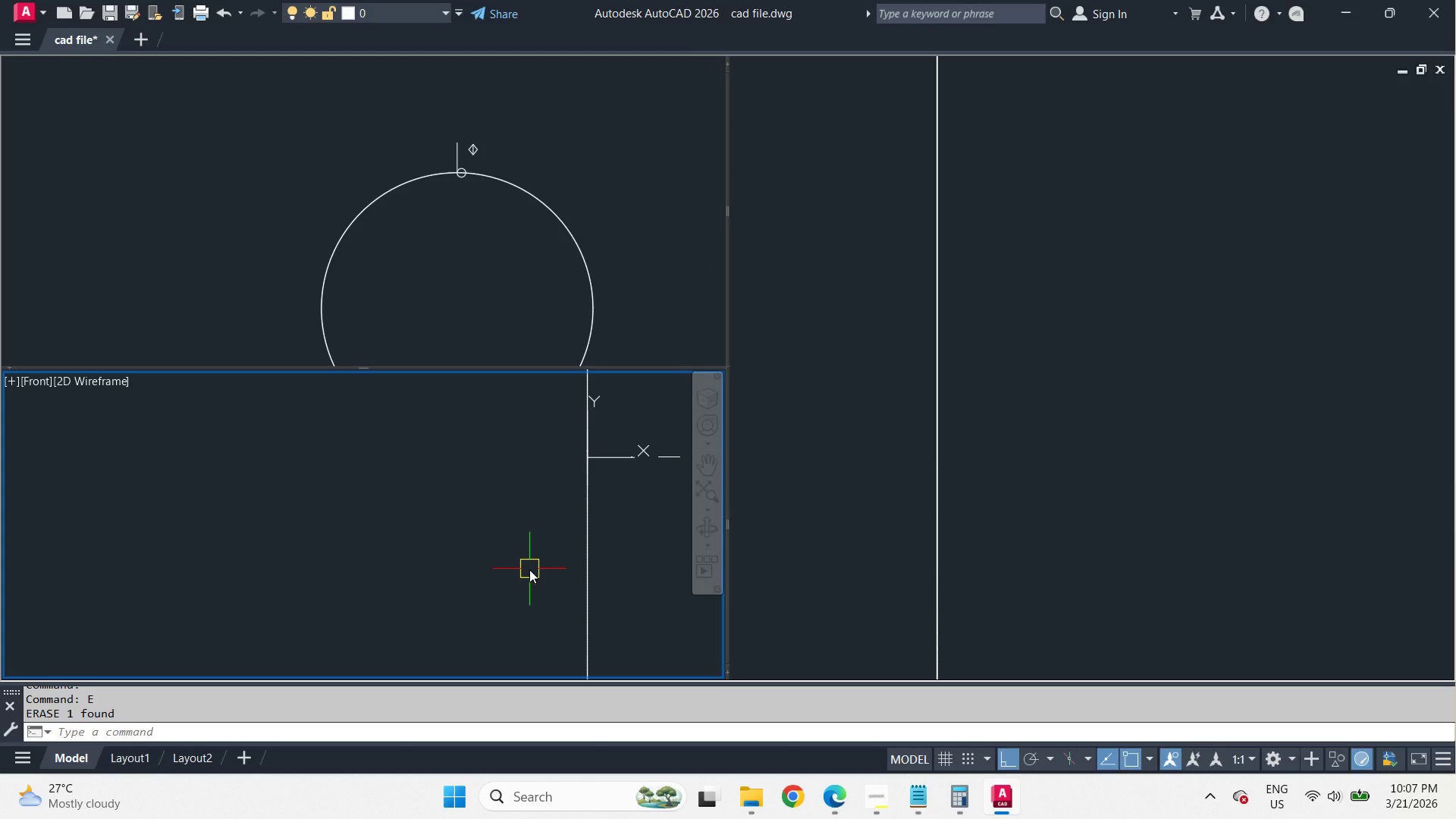 
key(Minus)
 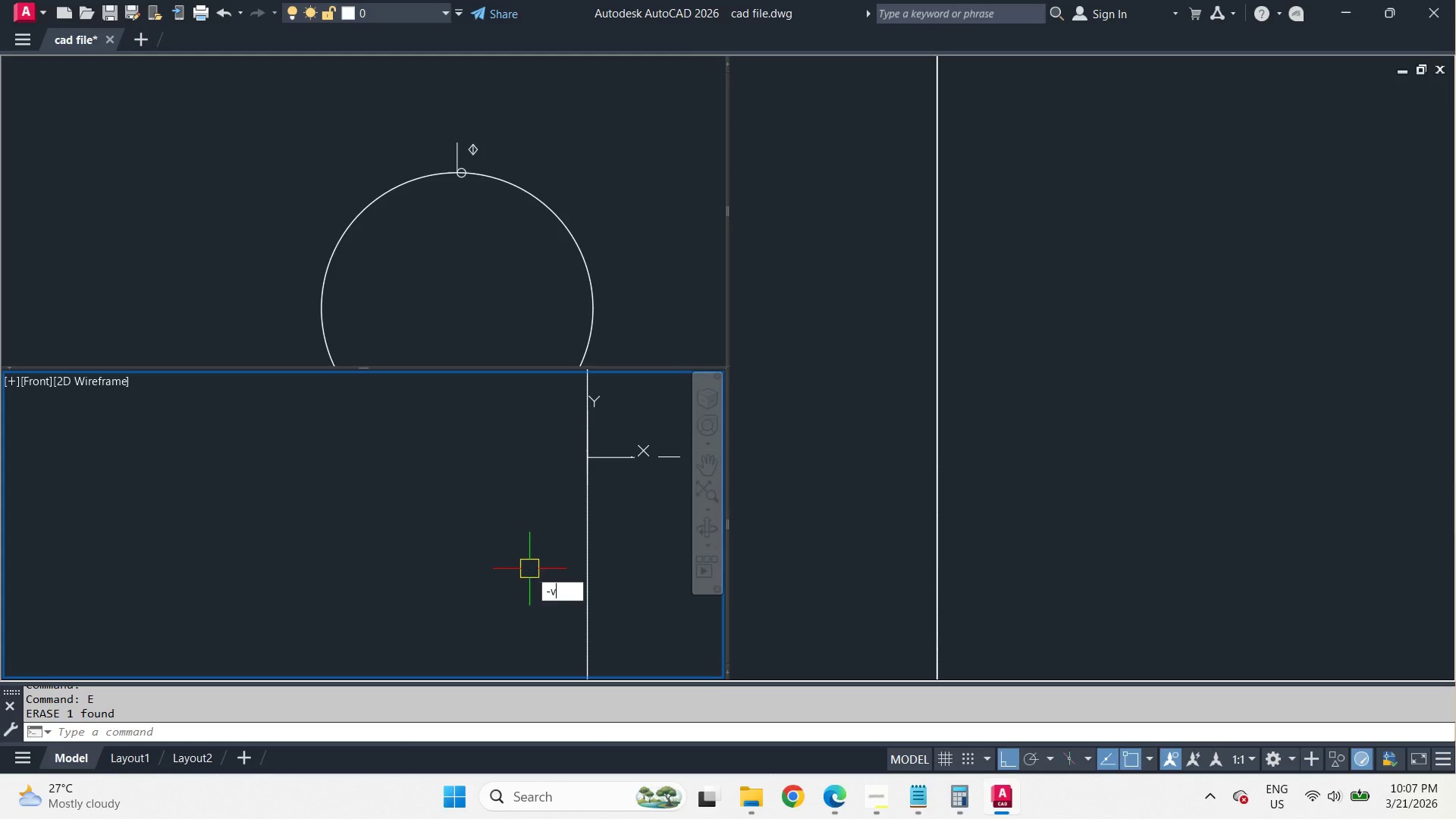 
key(V)
 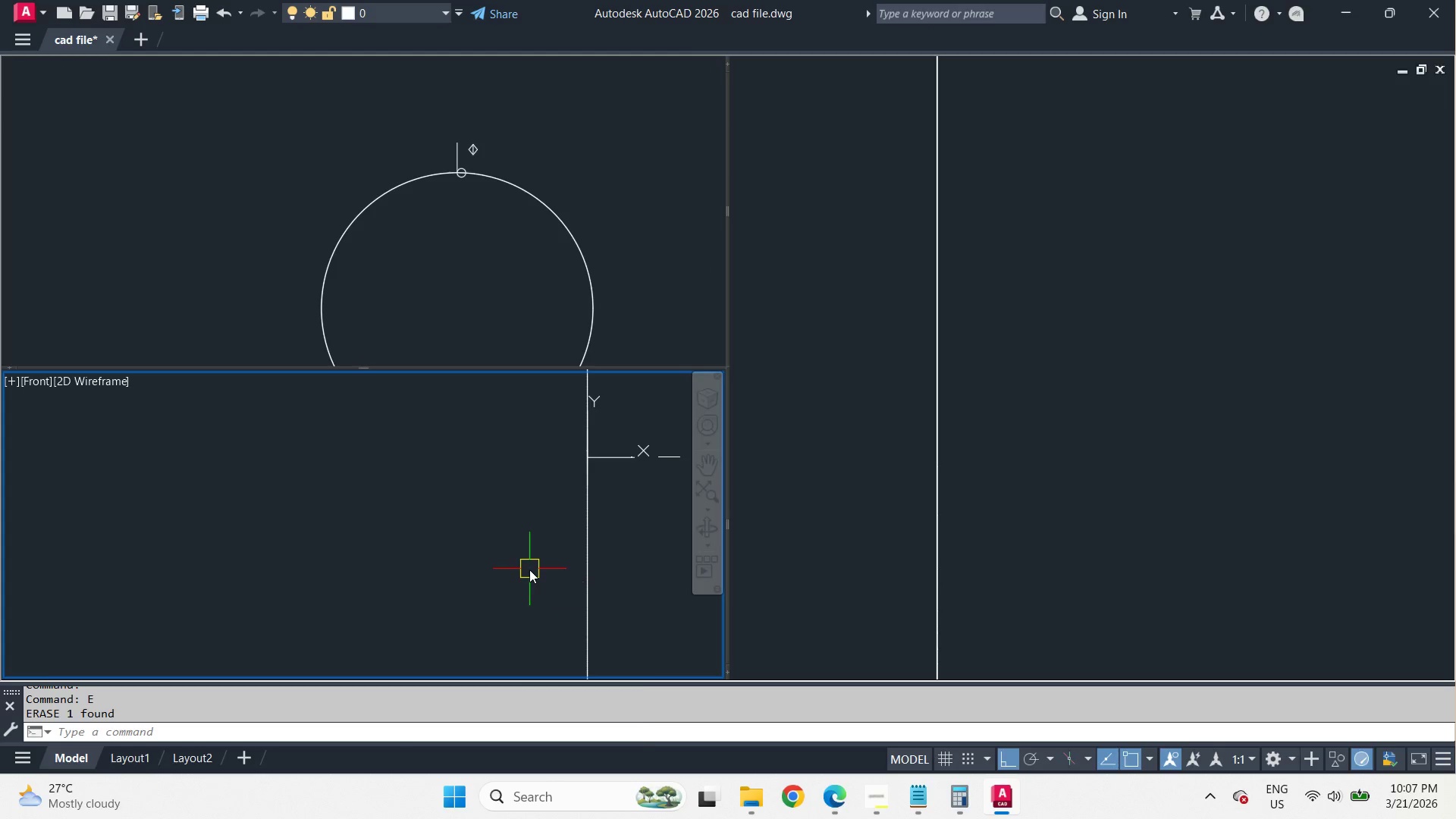 
key(Space)
 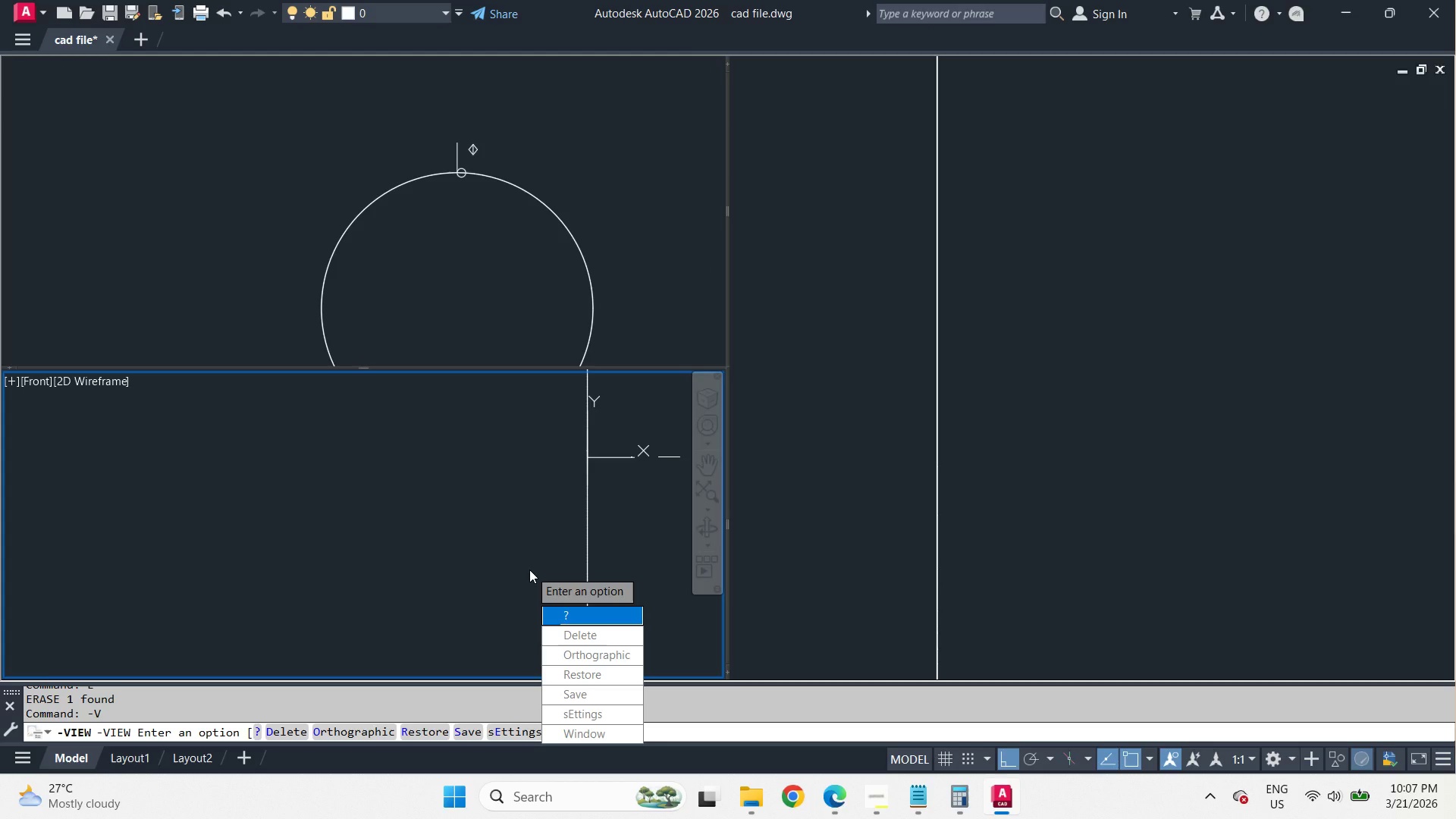 
wait(7.02)
 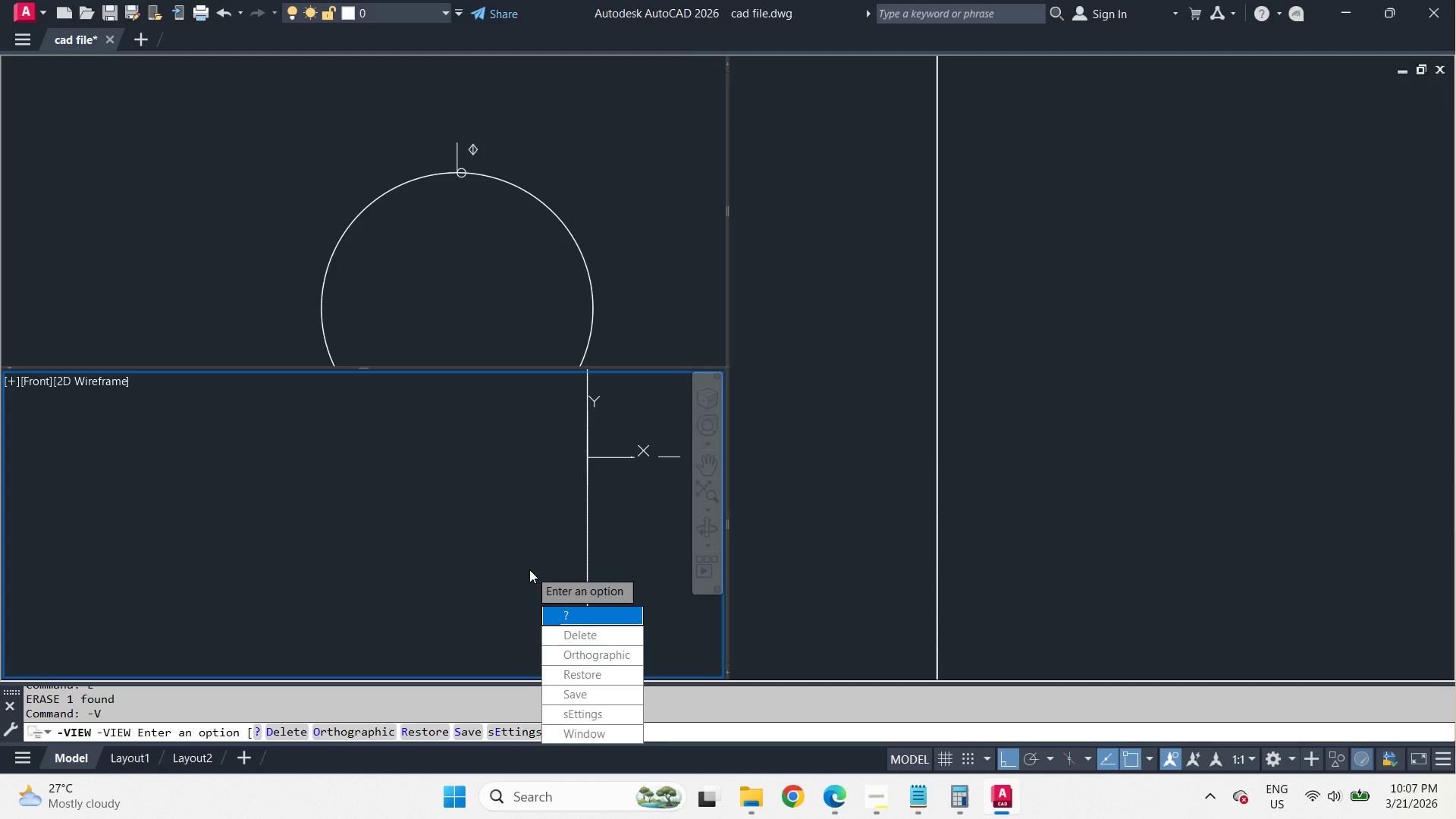 
type(sw )
 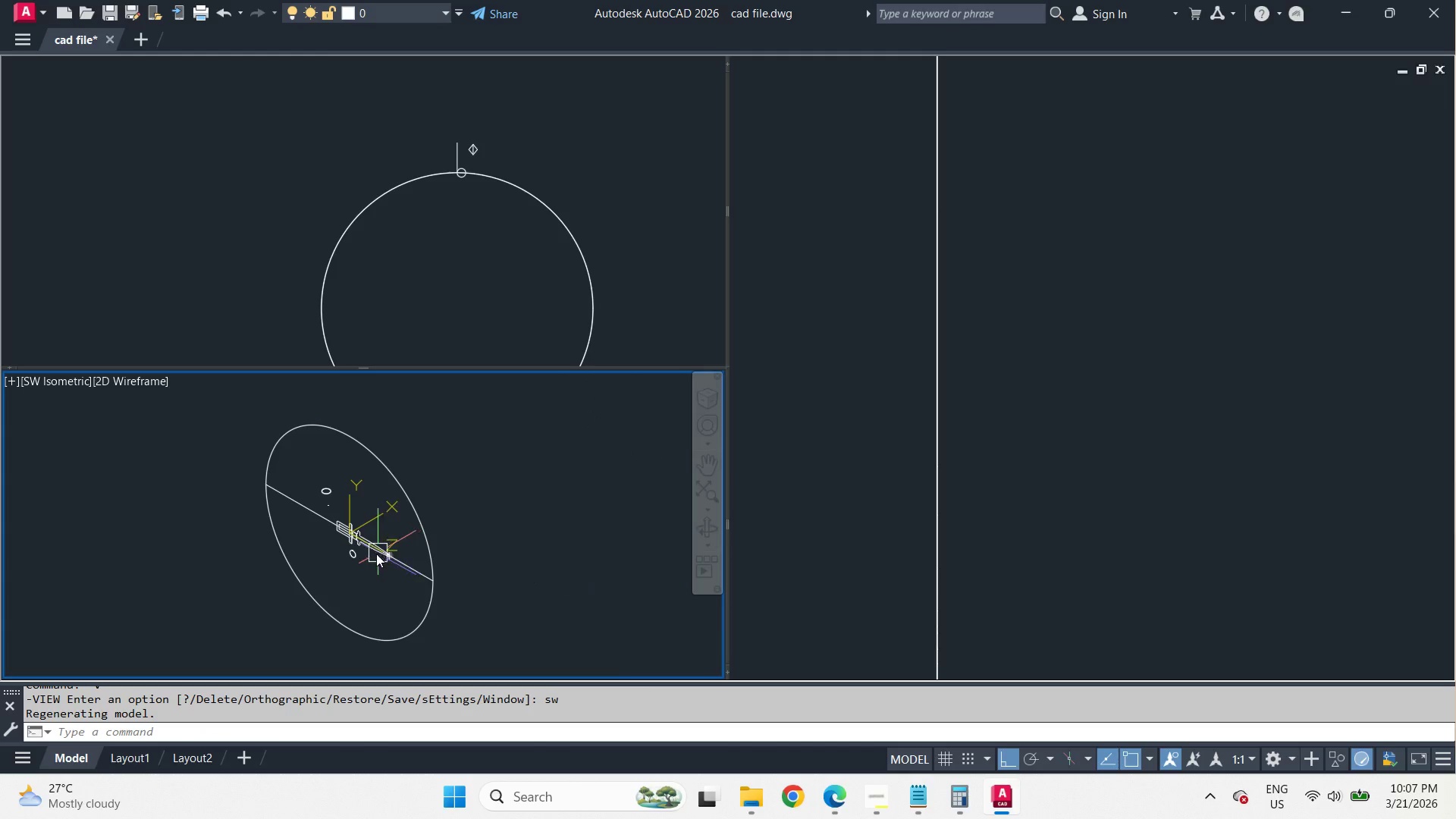 
scroll: coordinate [510, 520], scroll_direction: up, amount: 15.0
 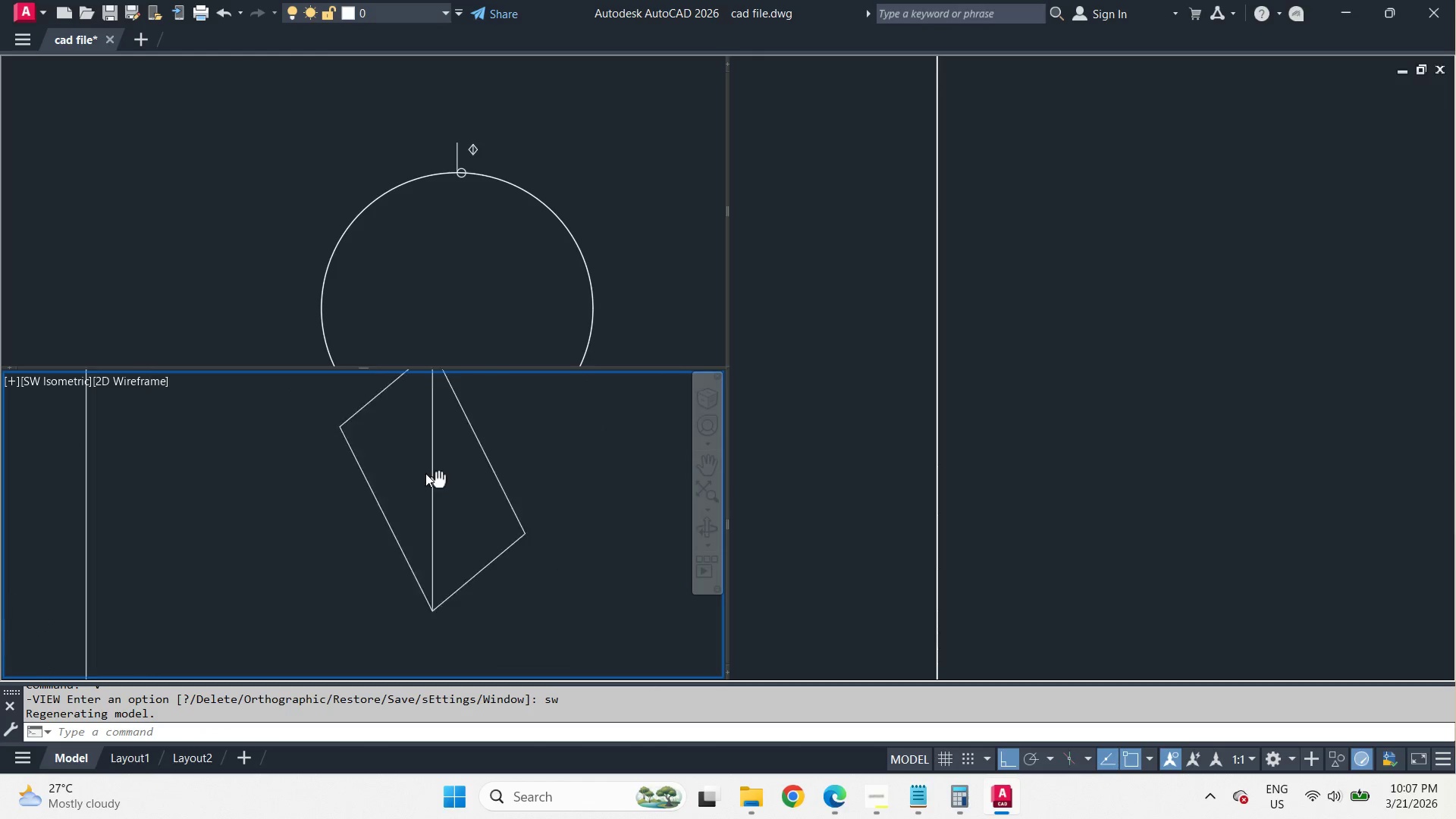 
type(l )
key(Escape)
type(ucs w l mid )
 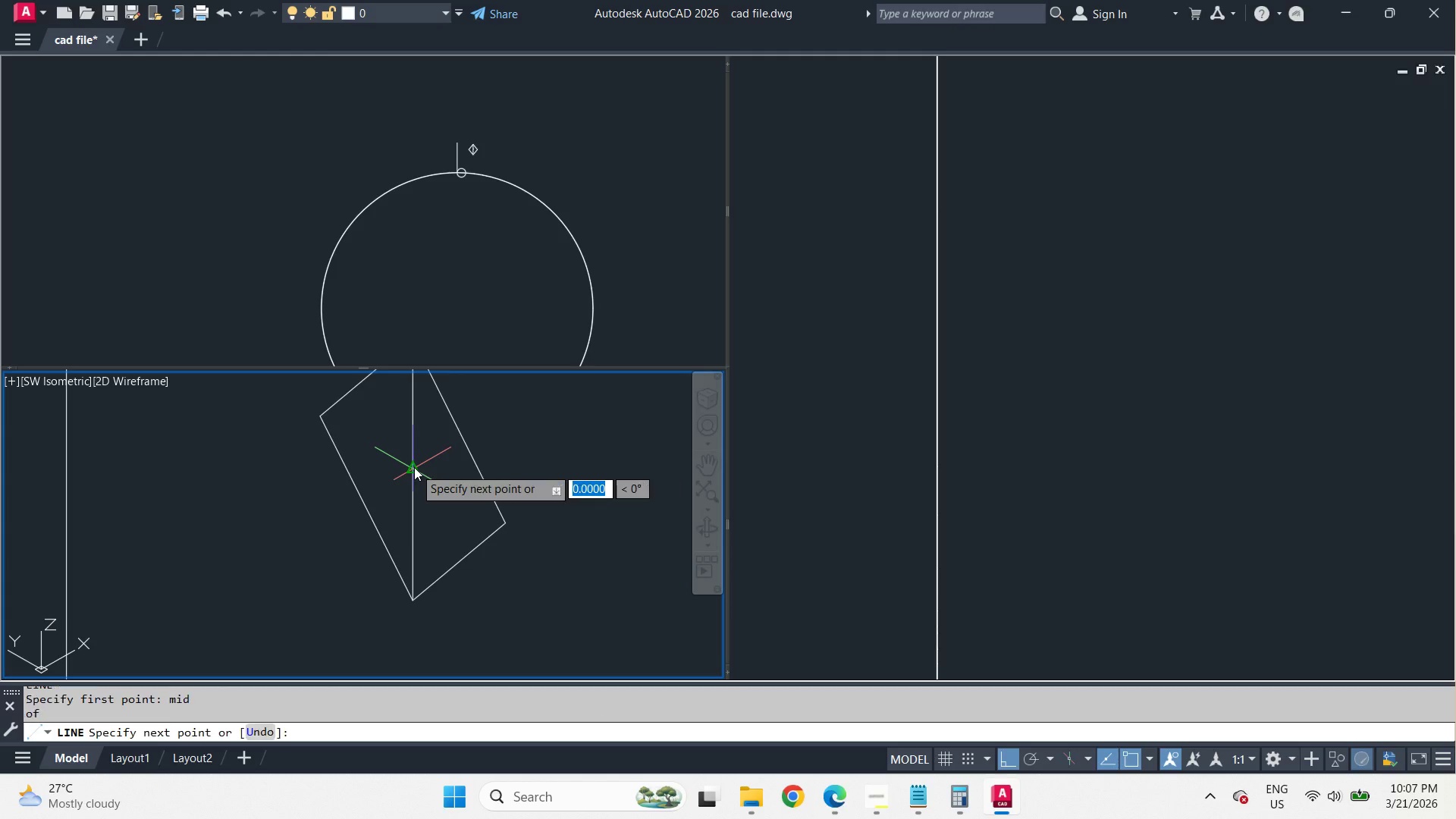 
left_click([414, 467])
 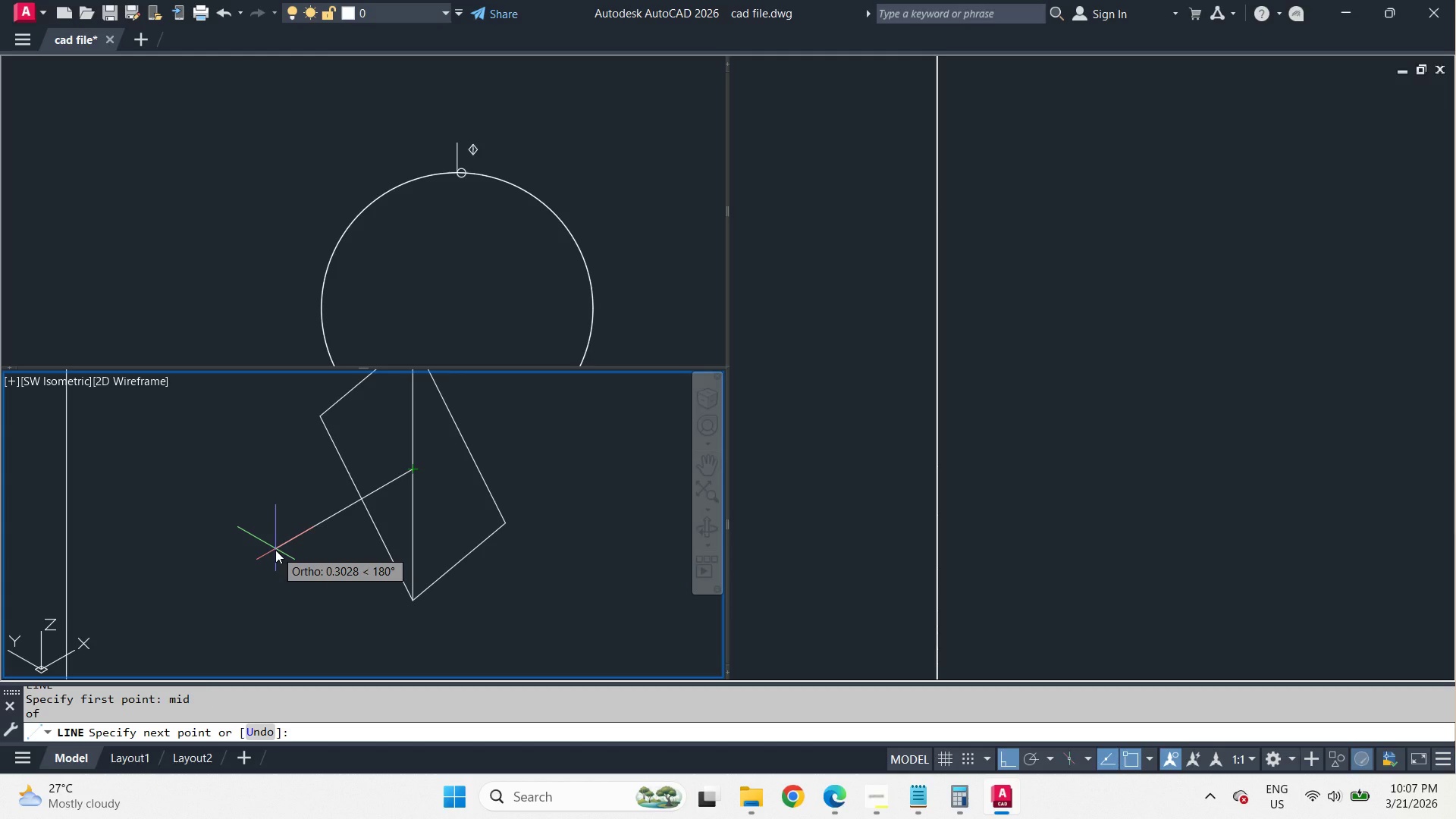 
key(NumpadDecimal)
 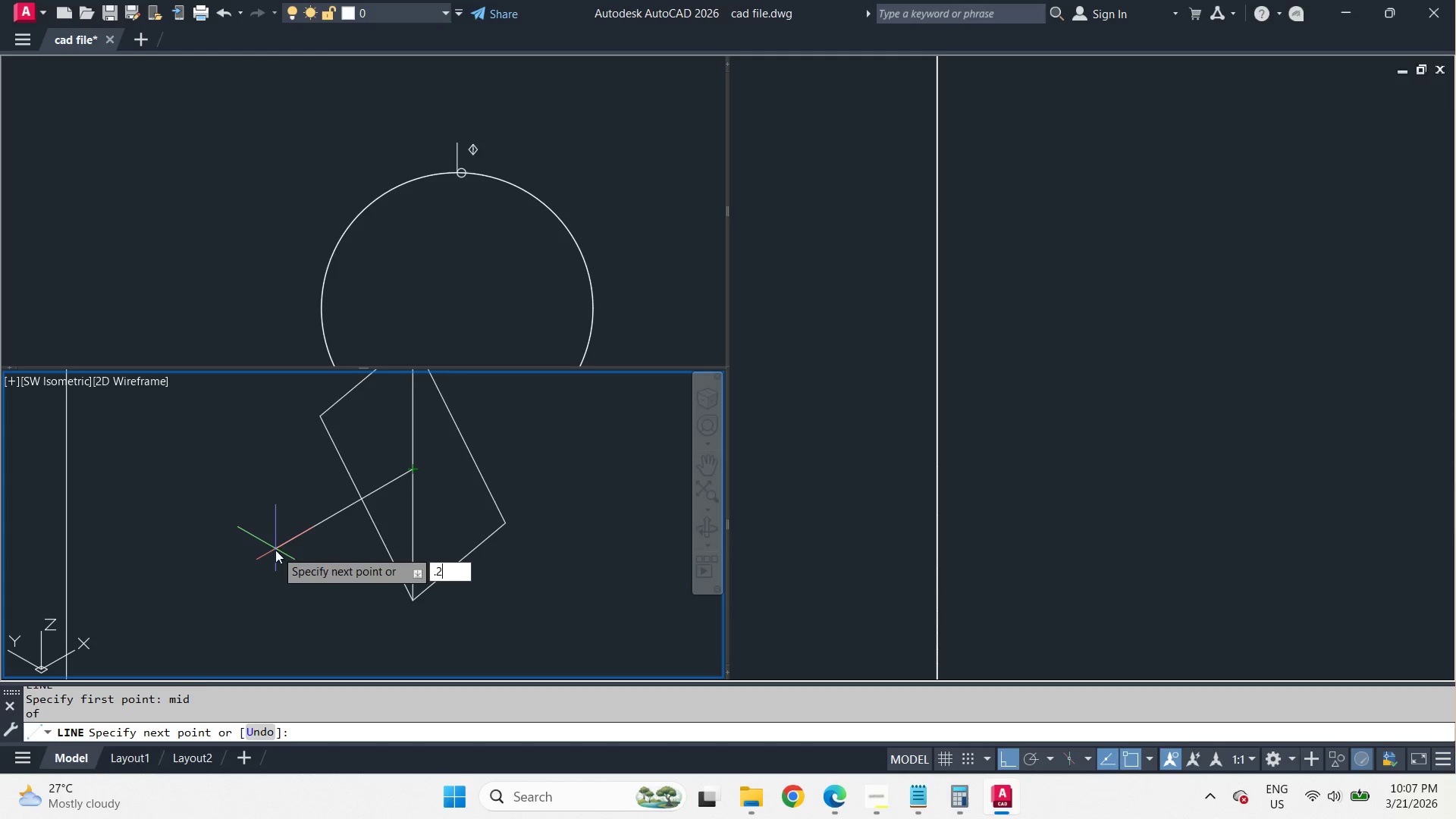 
key(Numpad2)
 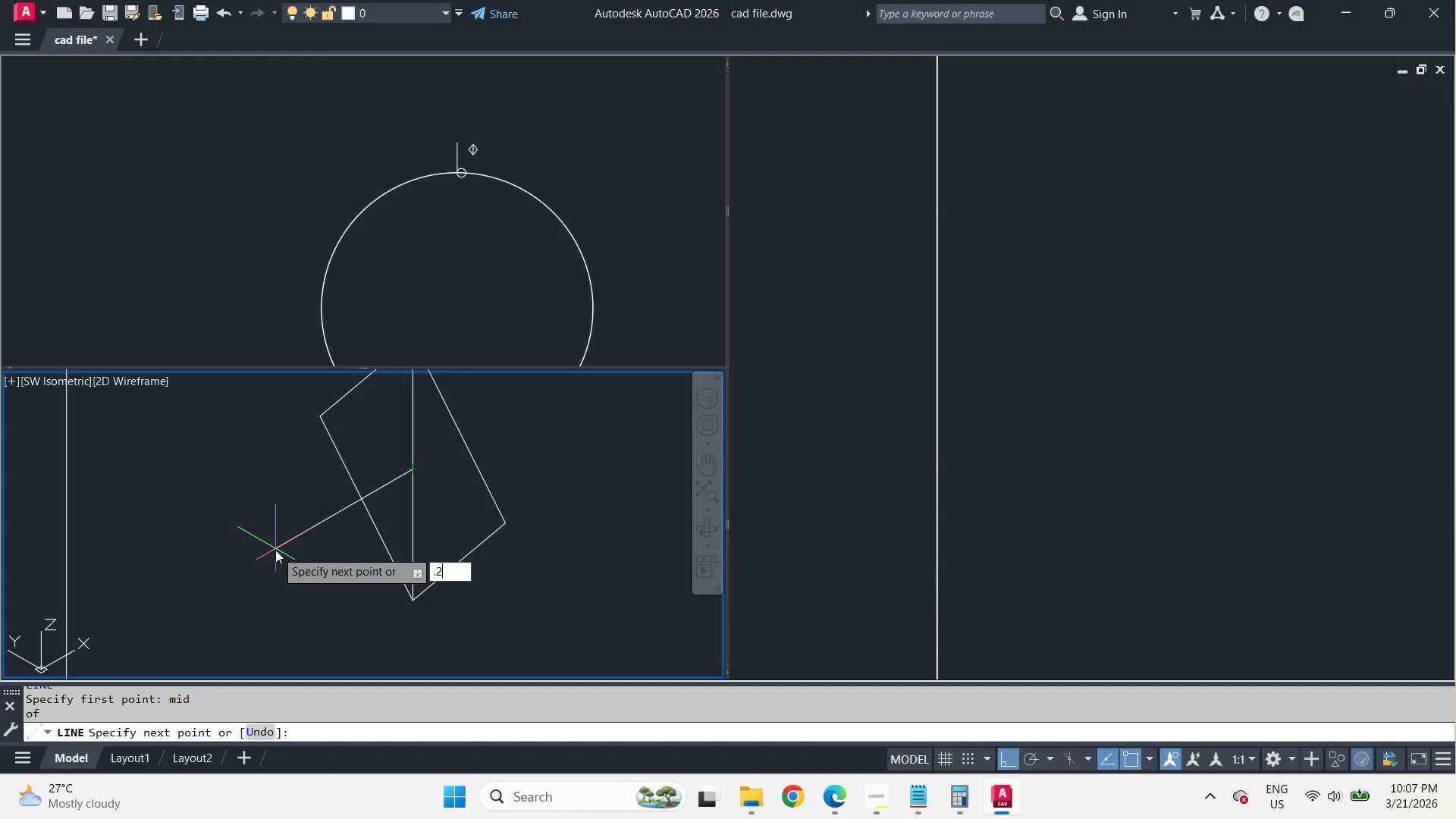 
key(Space)
 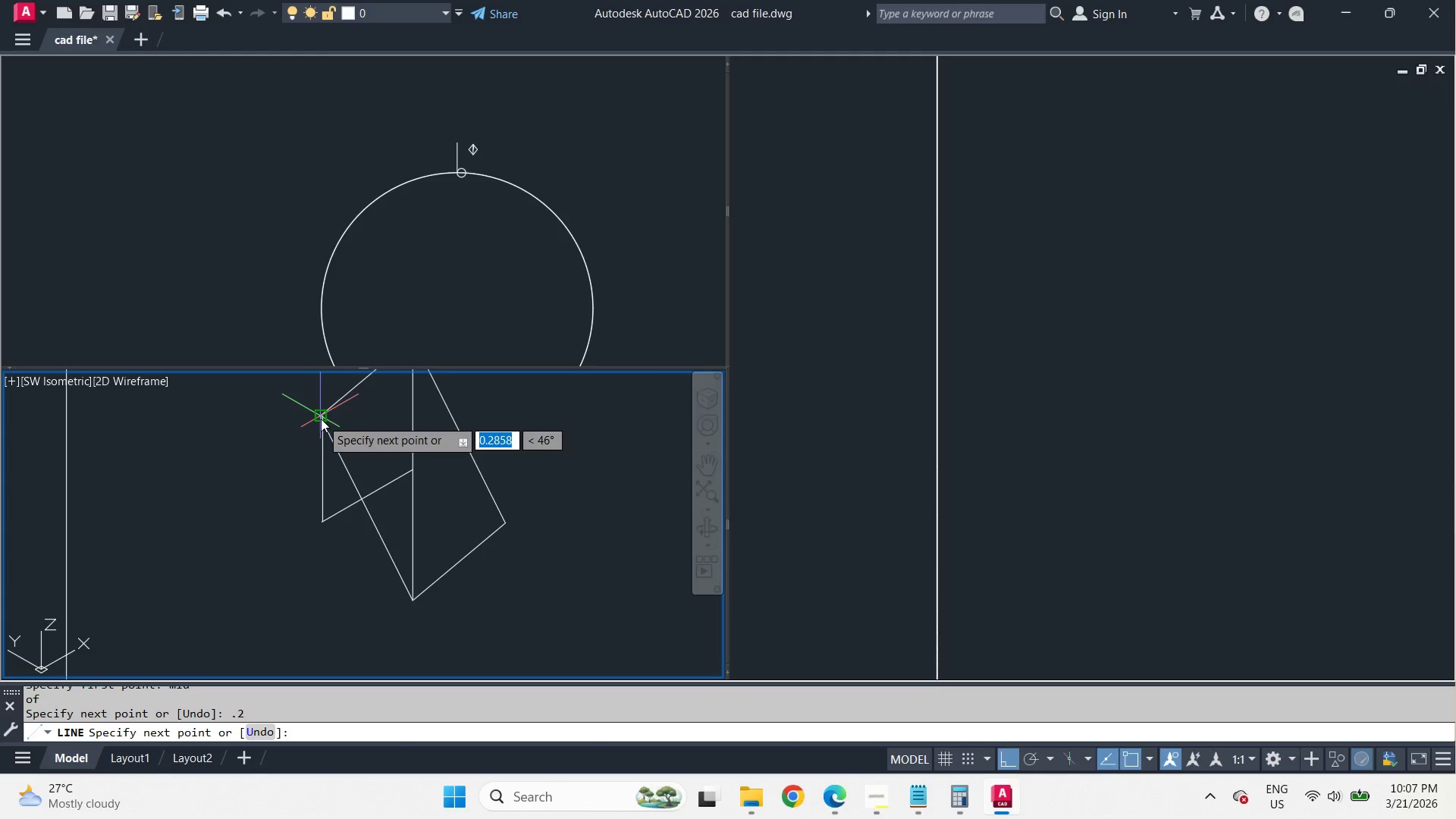 
left_click([321, 419])
 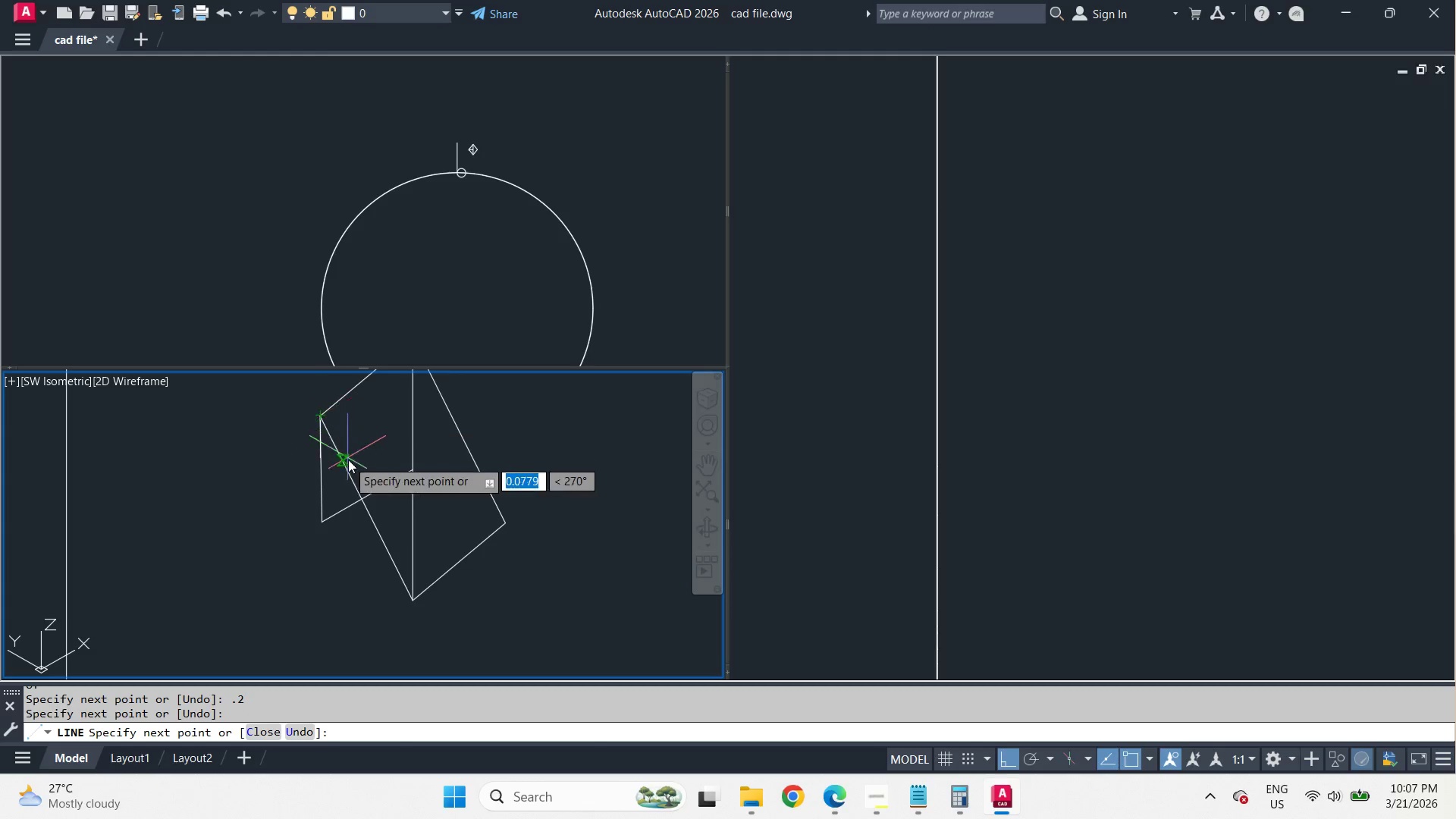 
key(Space)
 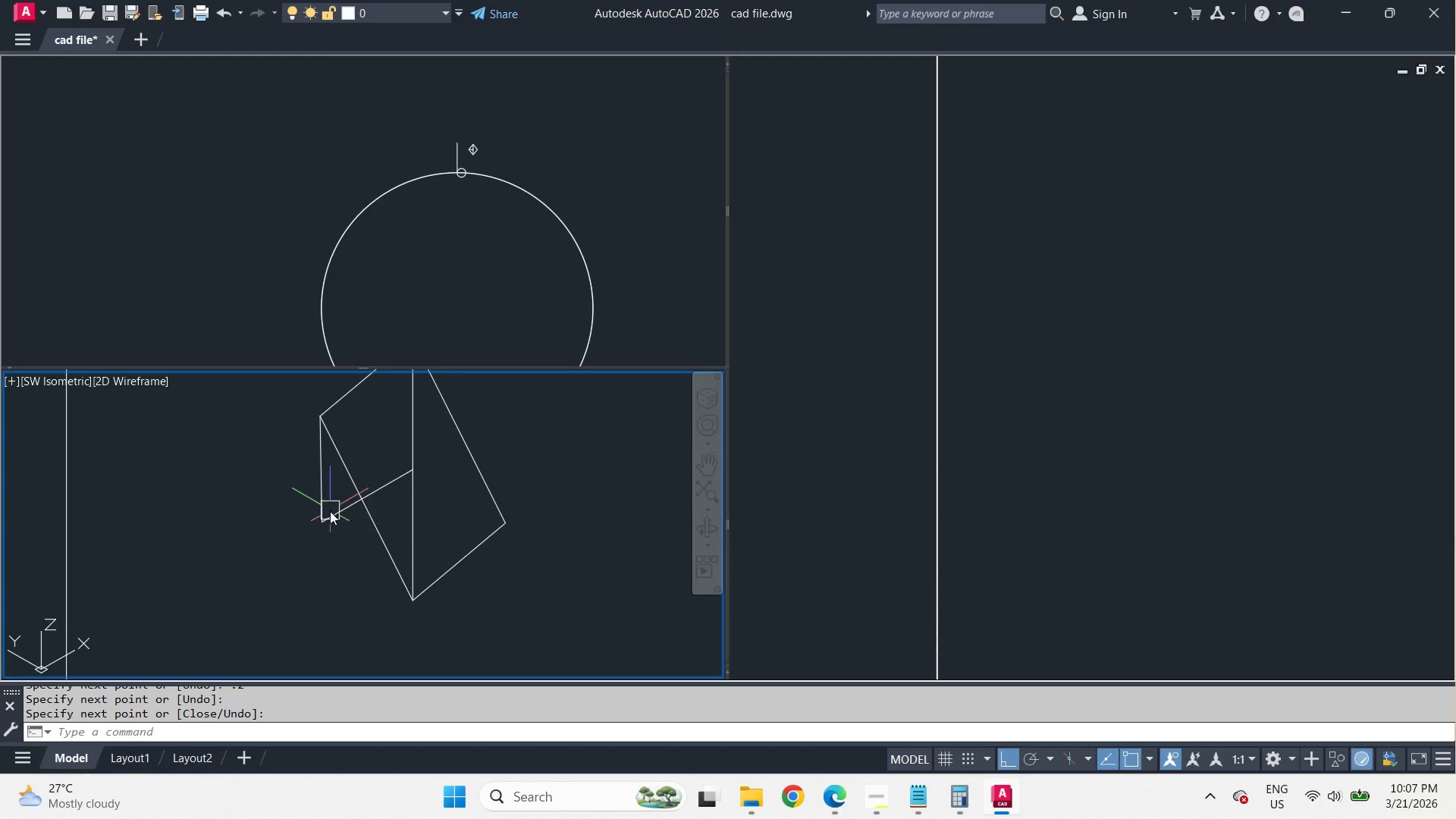 
key(Space)
 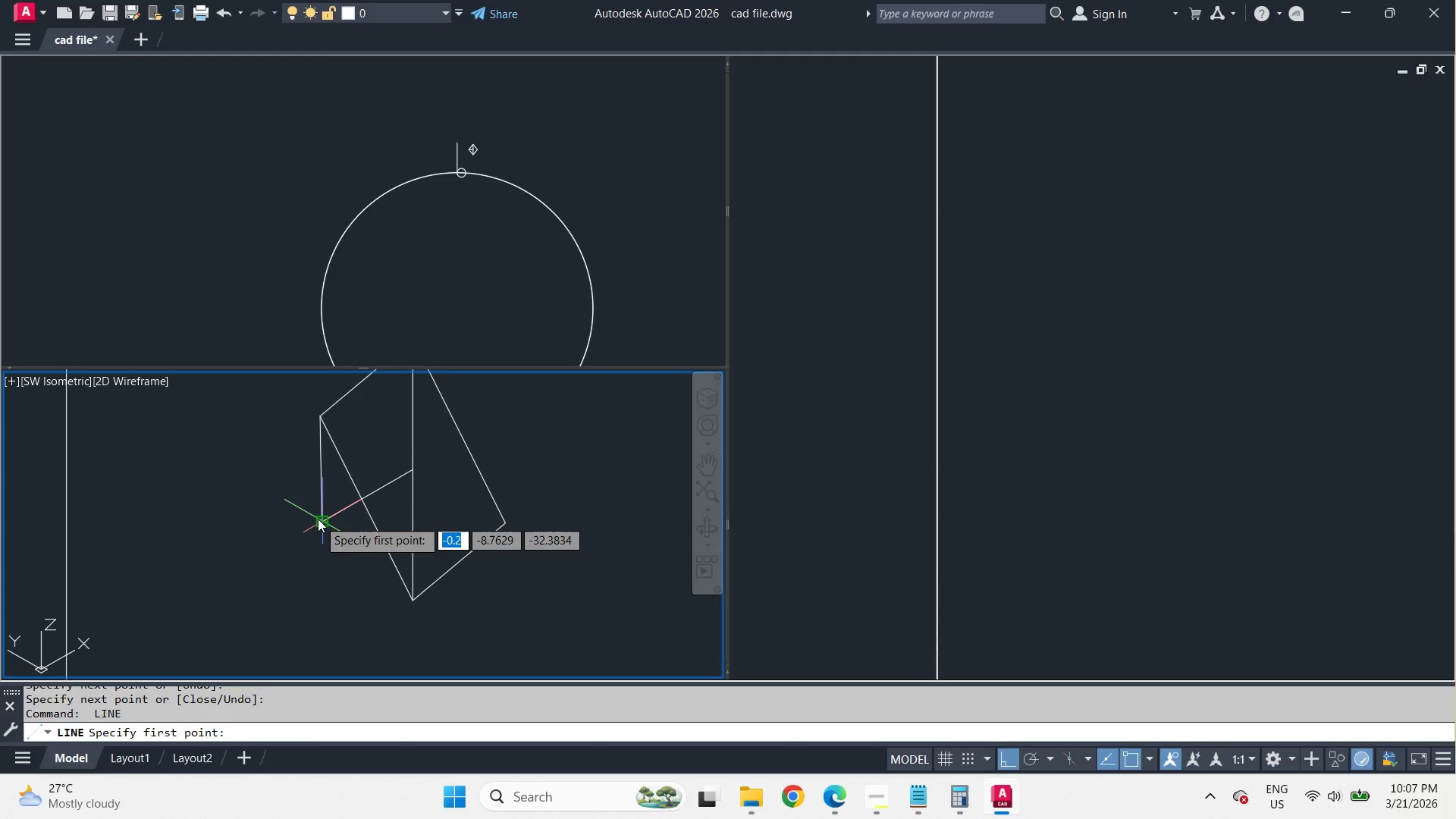 
left_click_drag(start_coordinate=[318, 519], to_coordinate=[334, 526])
 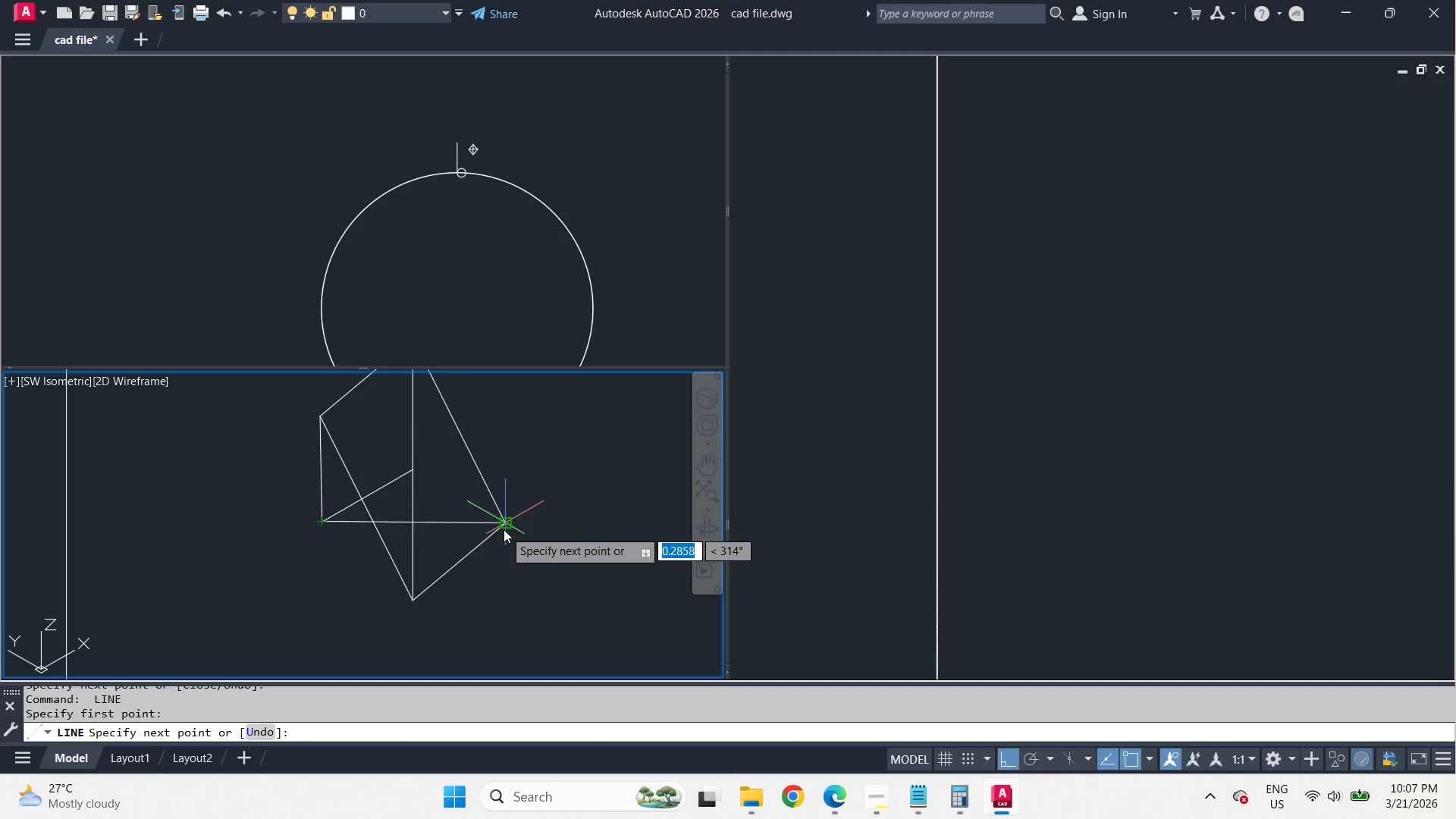 
left_click([504, 529])
 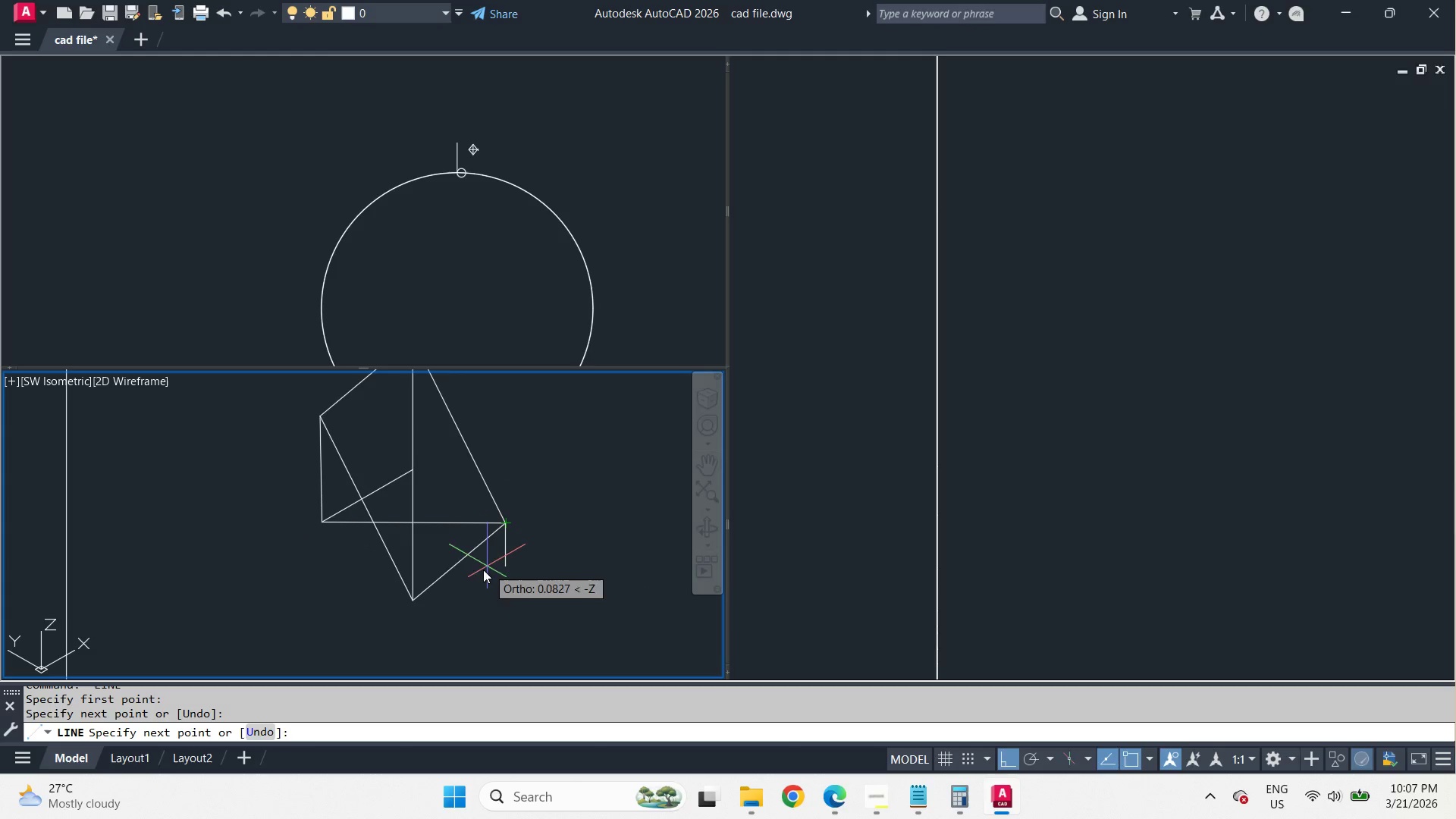 
key(Space)
 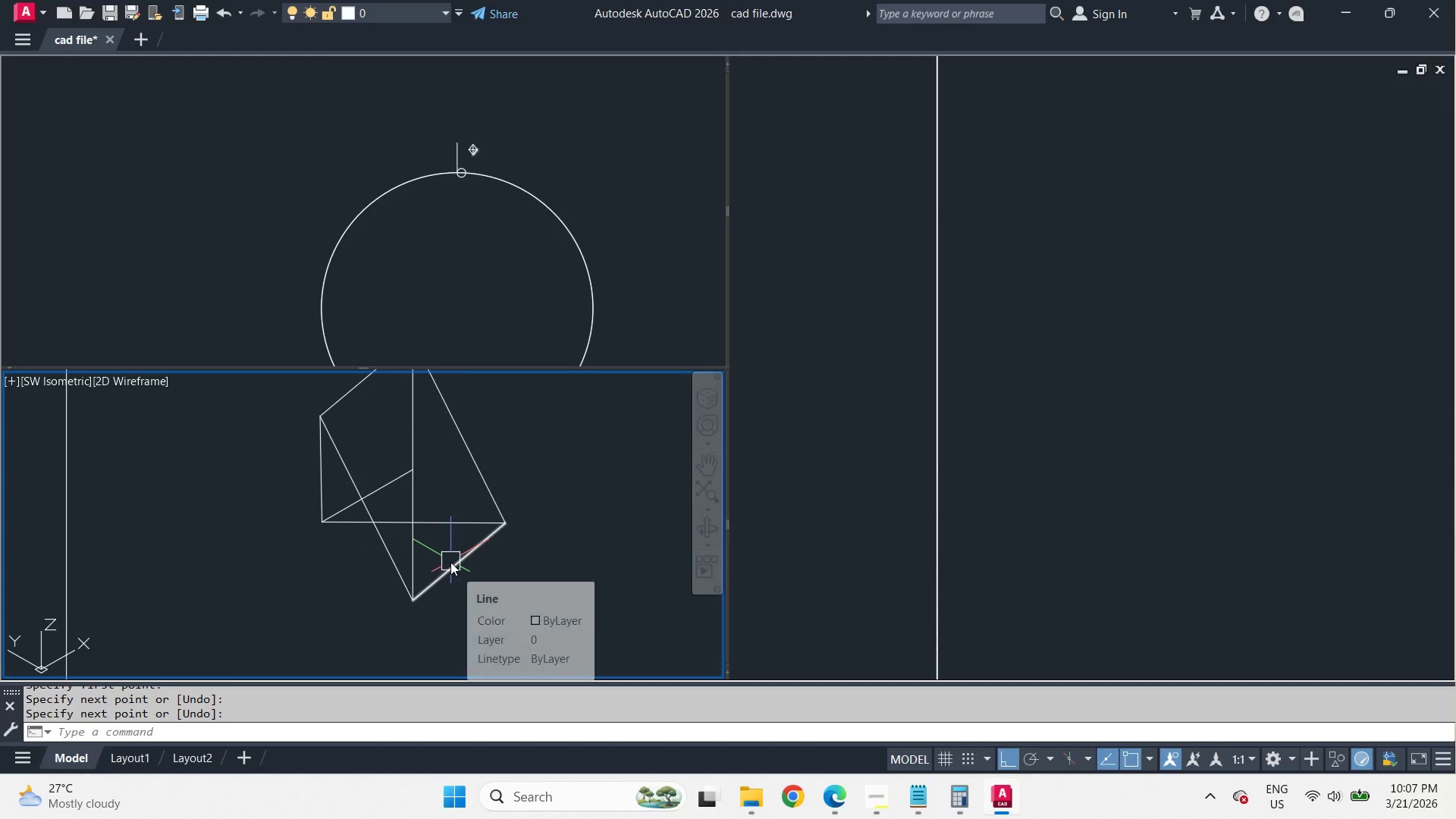 
key(Space)
 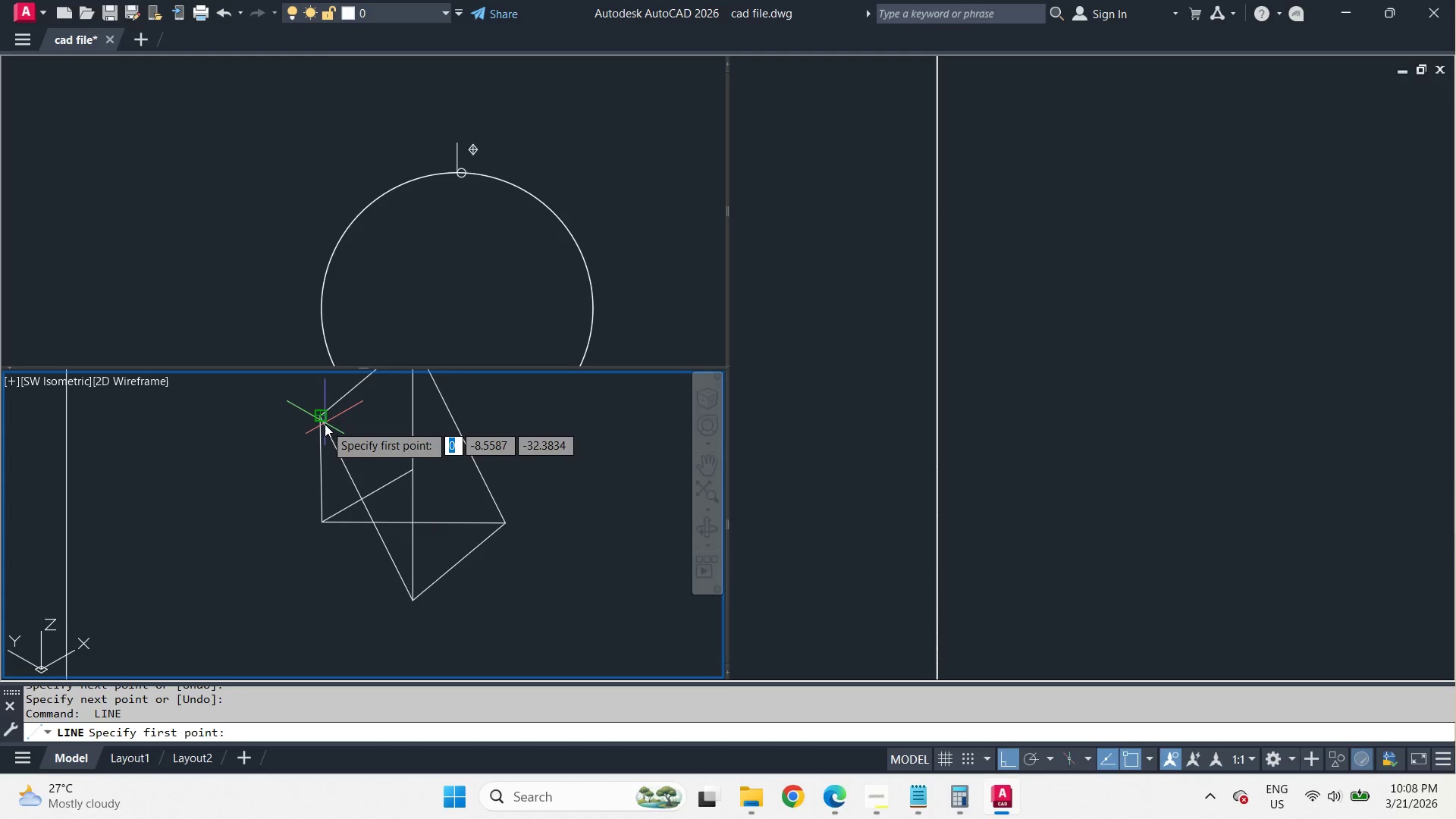 
left_click_drag(start_coordinate=[325, 424], to_coordinate=[334, 431])
 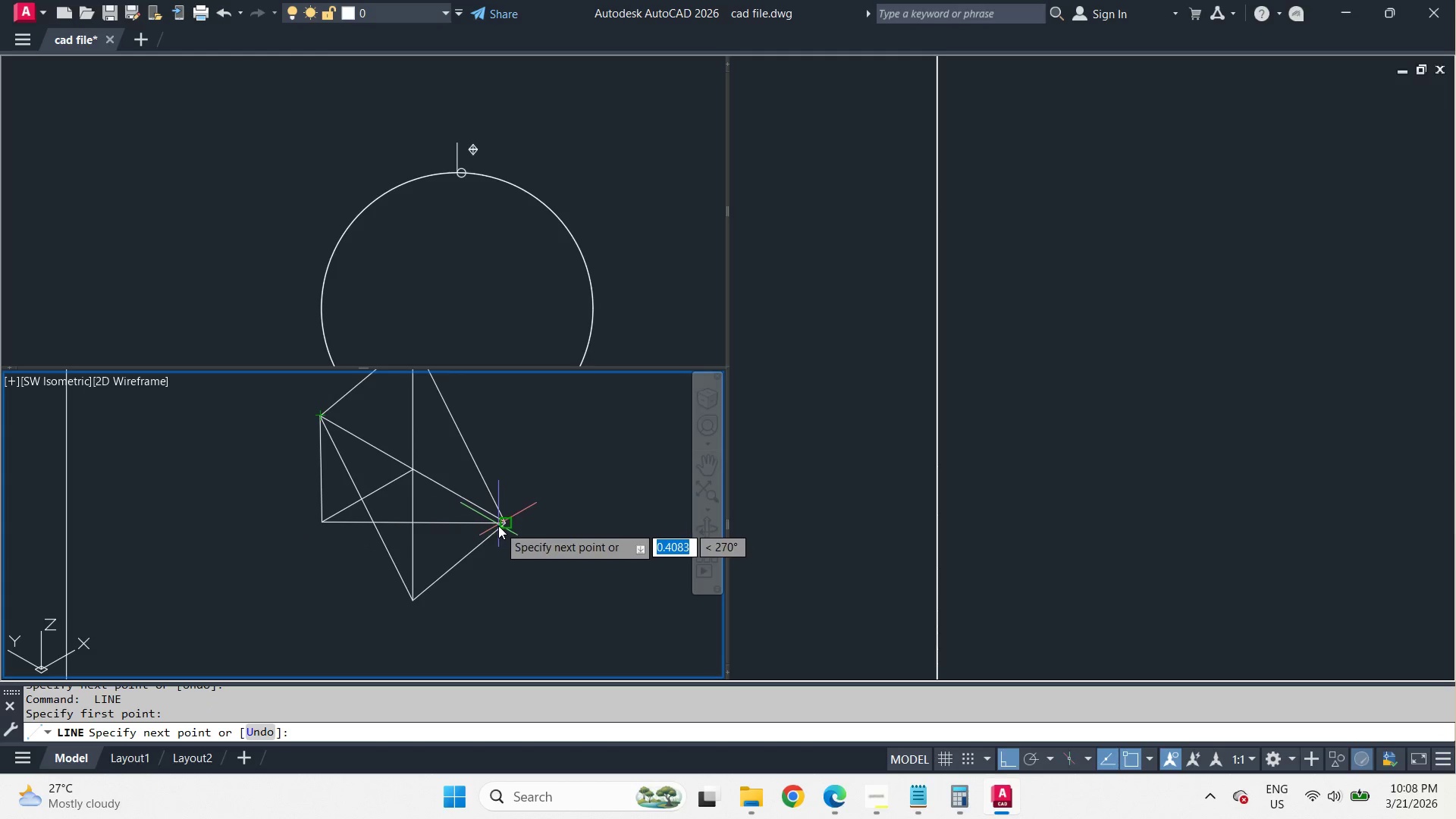 
left_click([498, 526])
 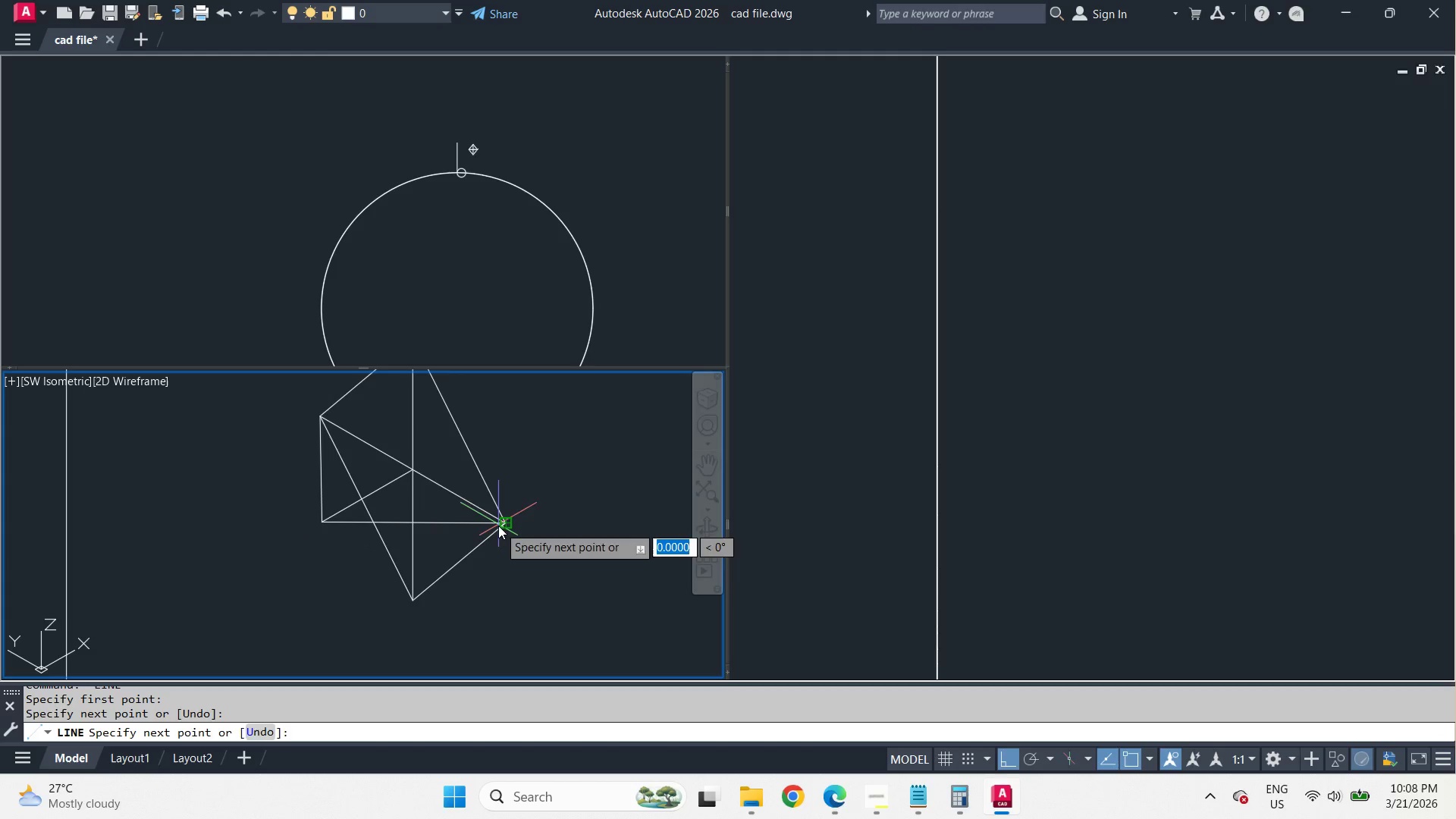 
key(Space)
 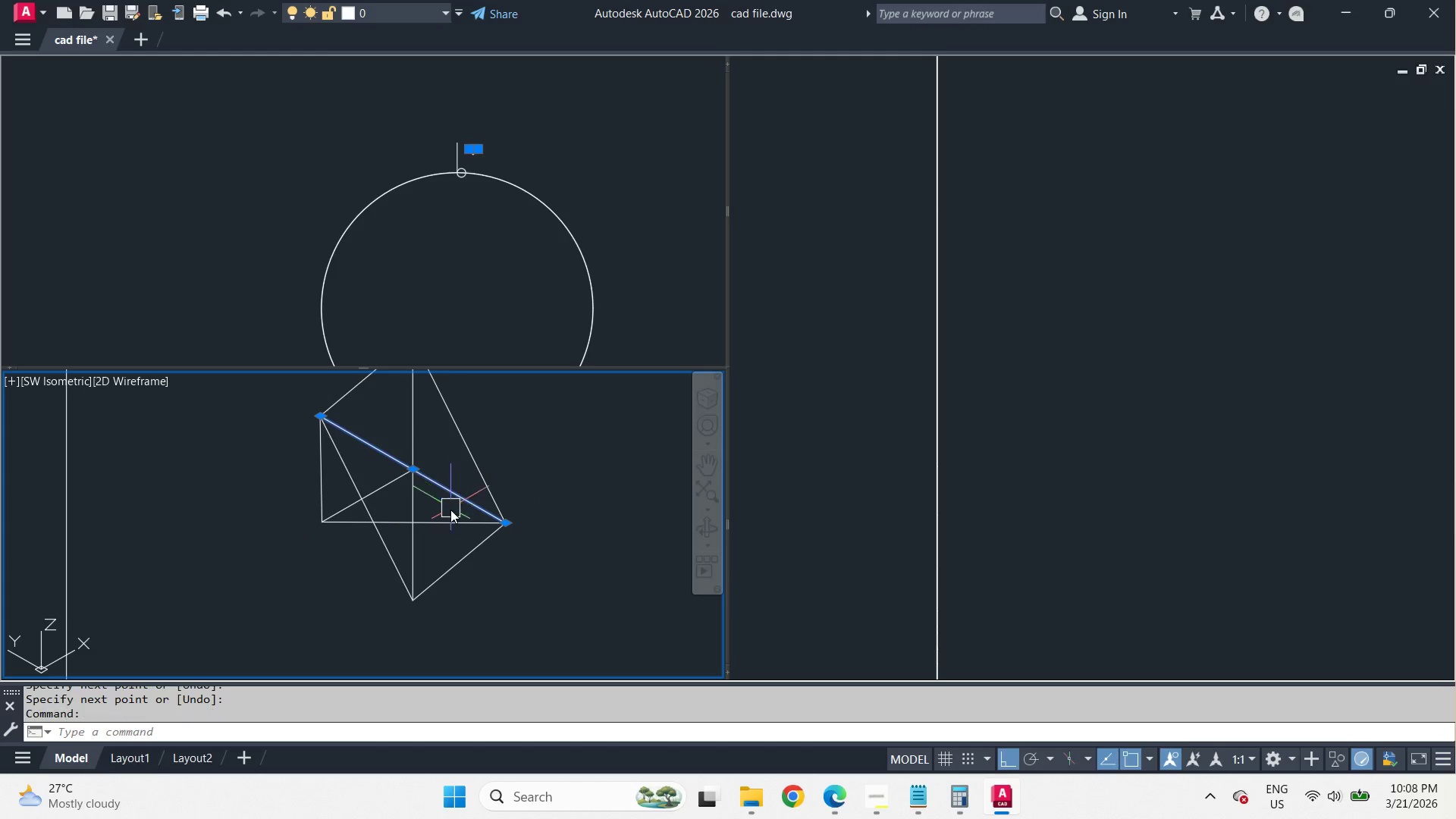 
double_click([450, 518])
 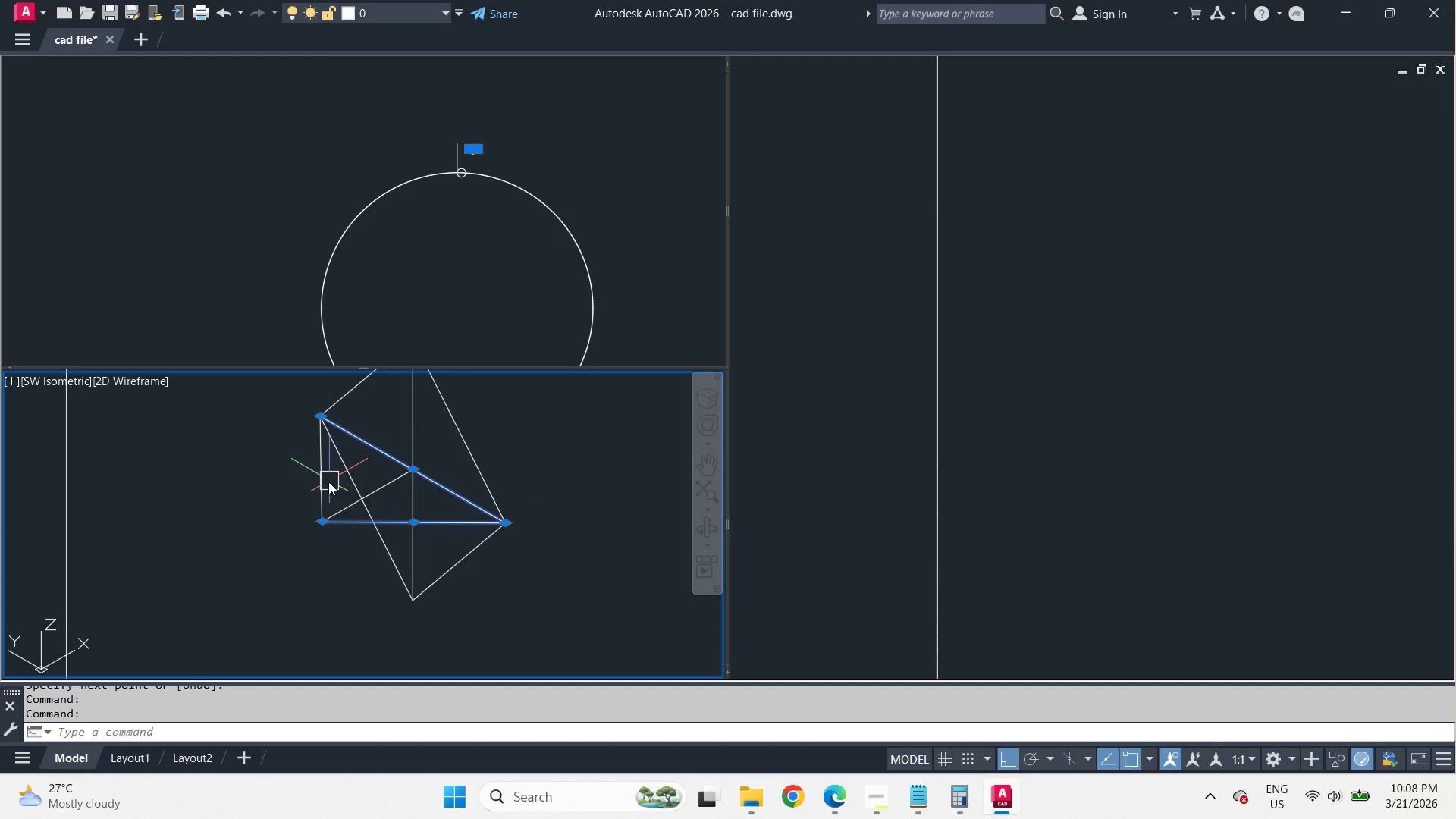 
left_click([320, 481])
 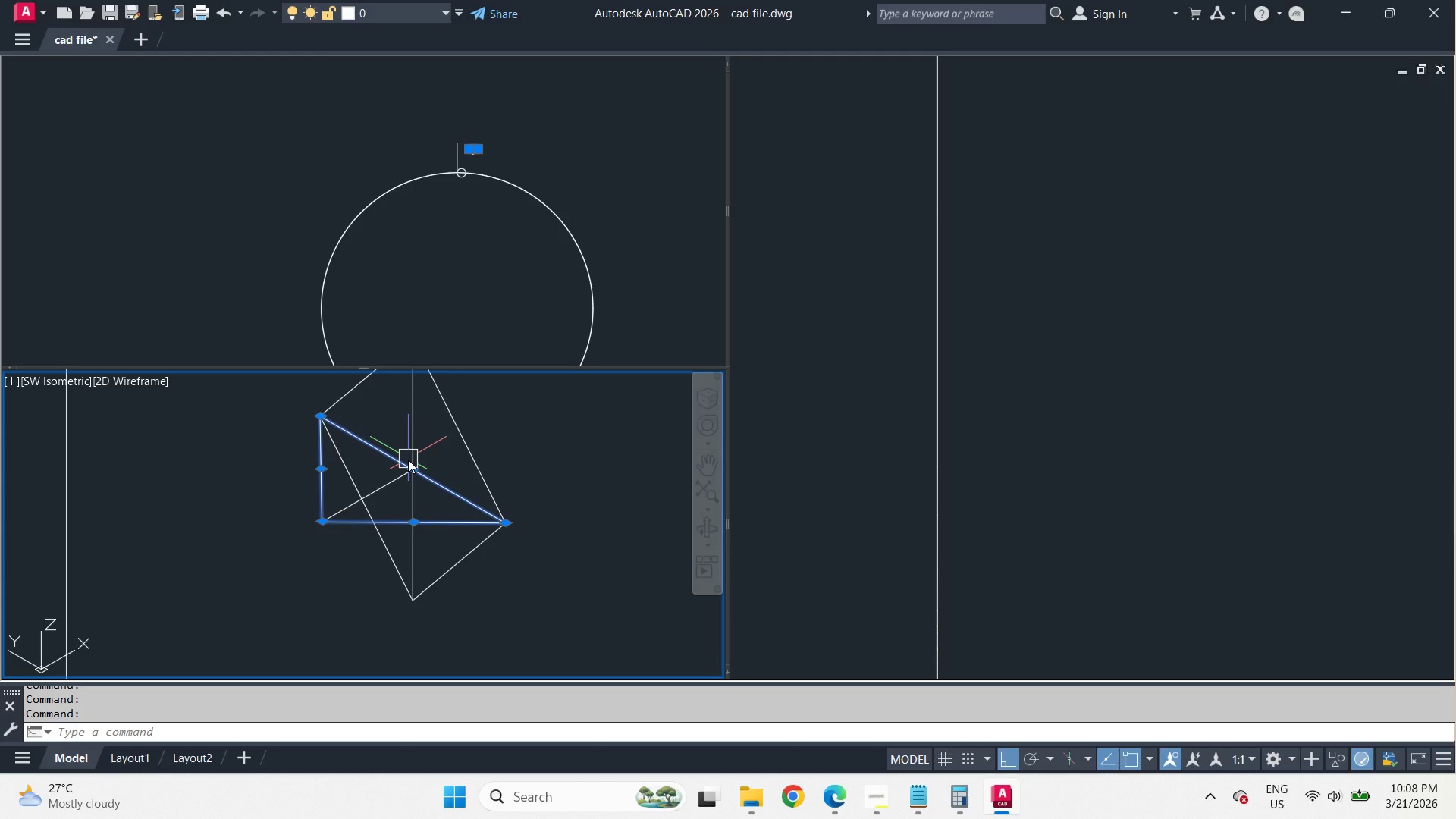 
key(J)
 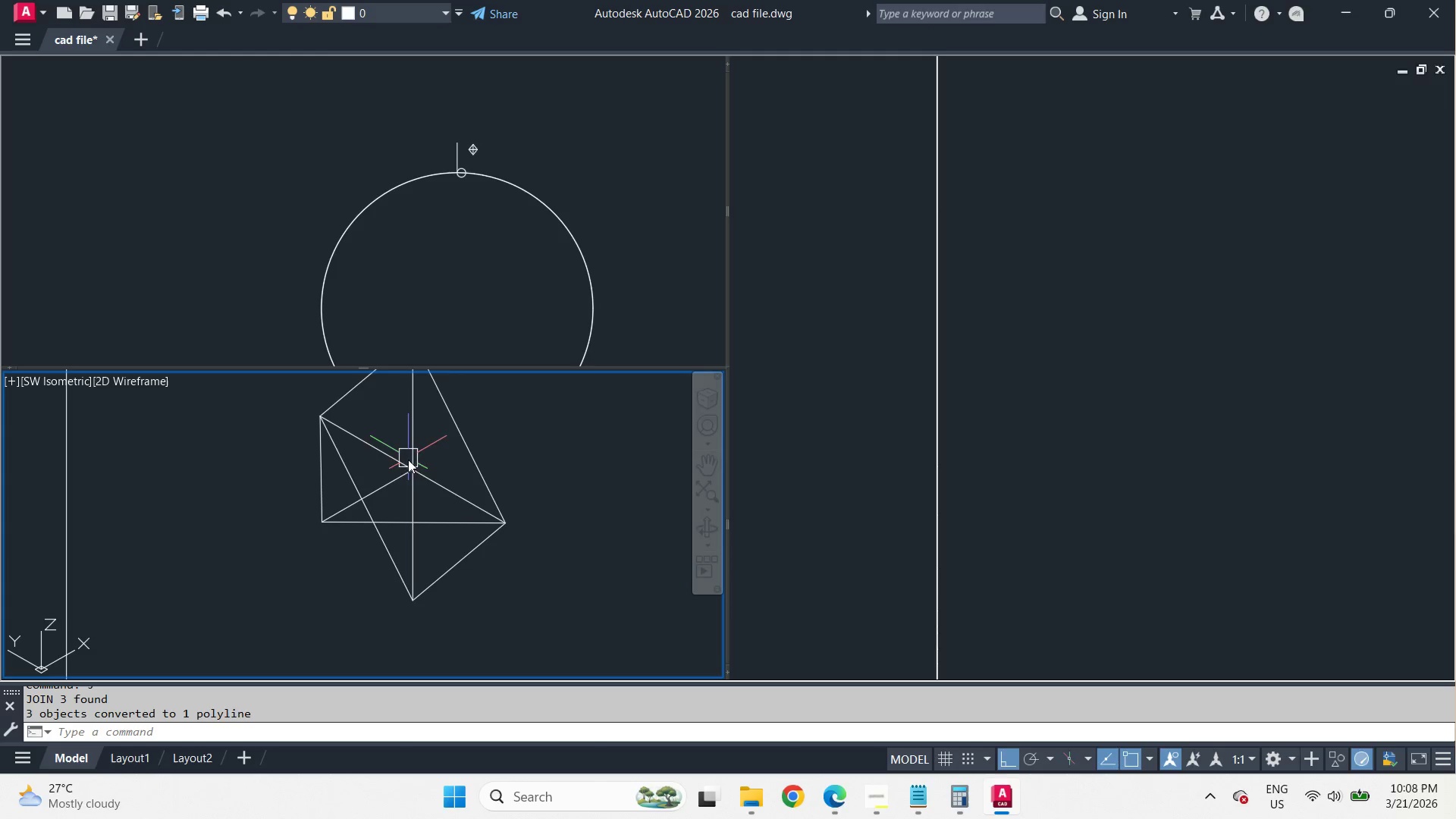 
key(Space)
 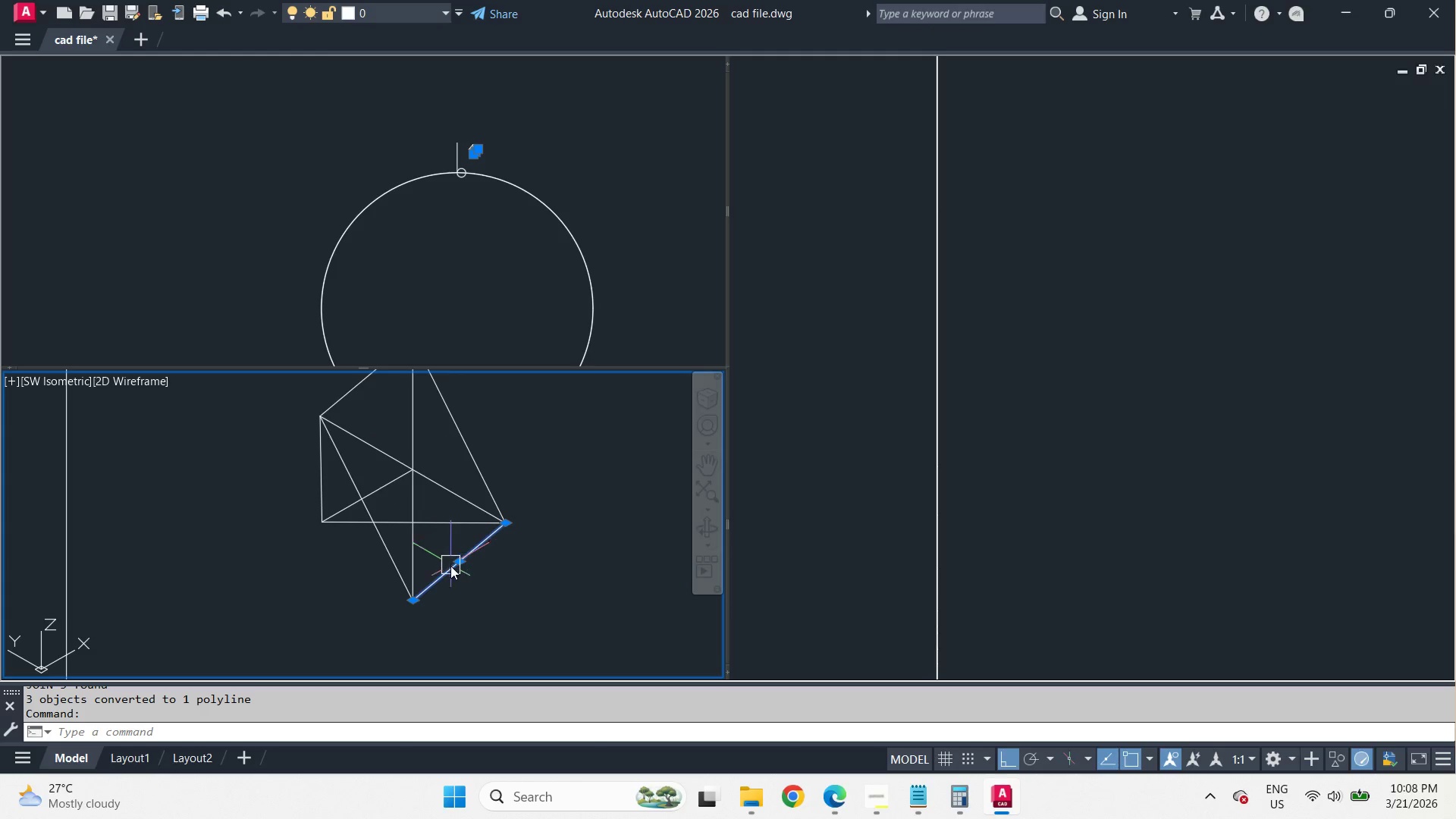 
double_click([397, 559])
 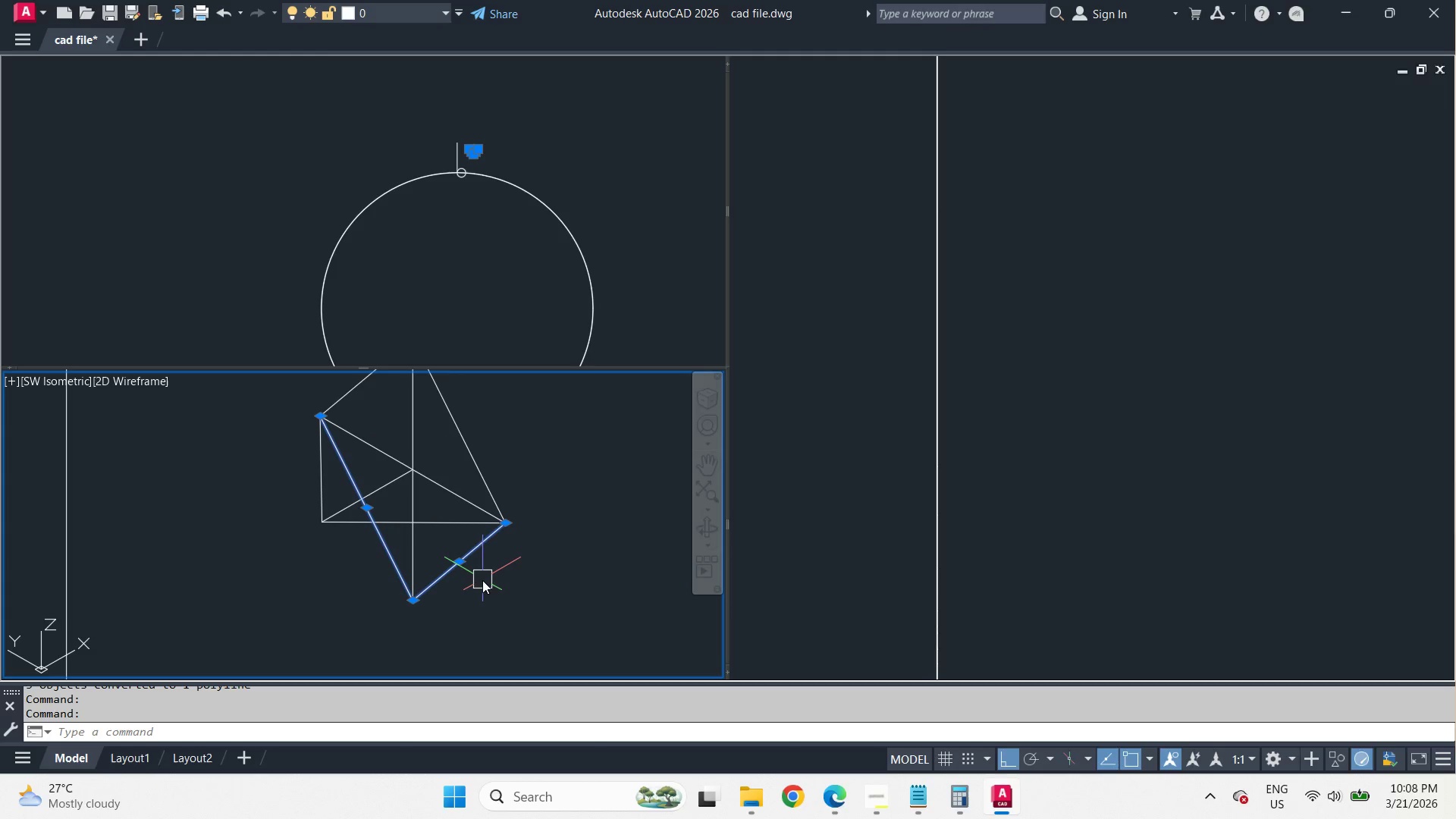 
key(J)
 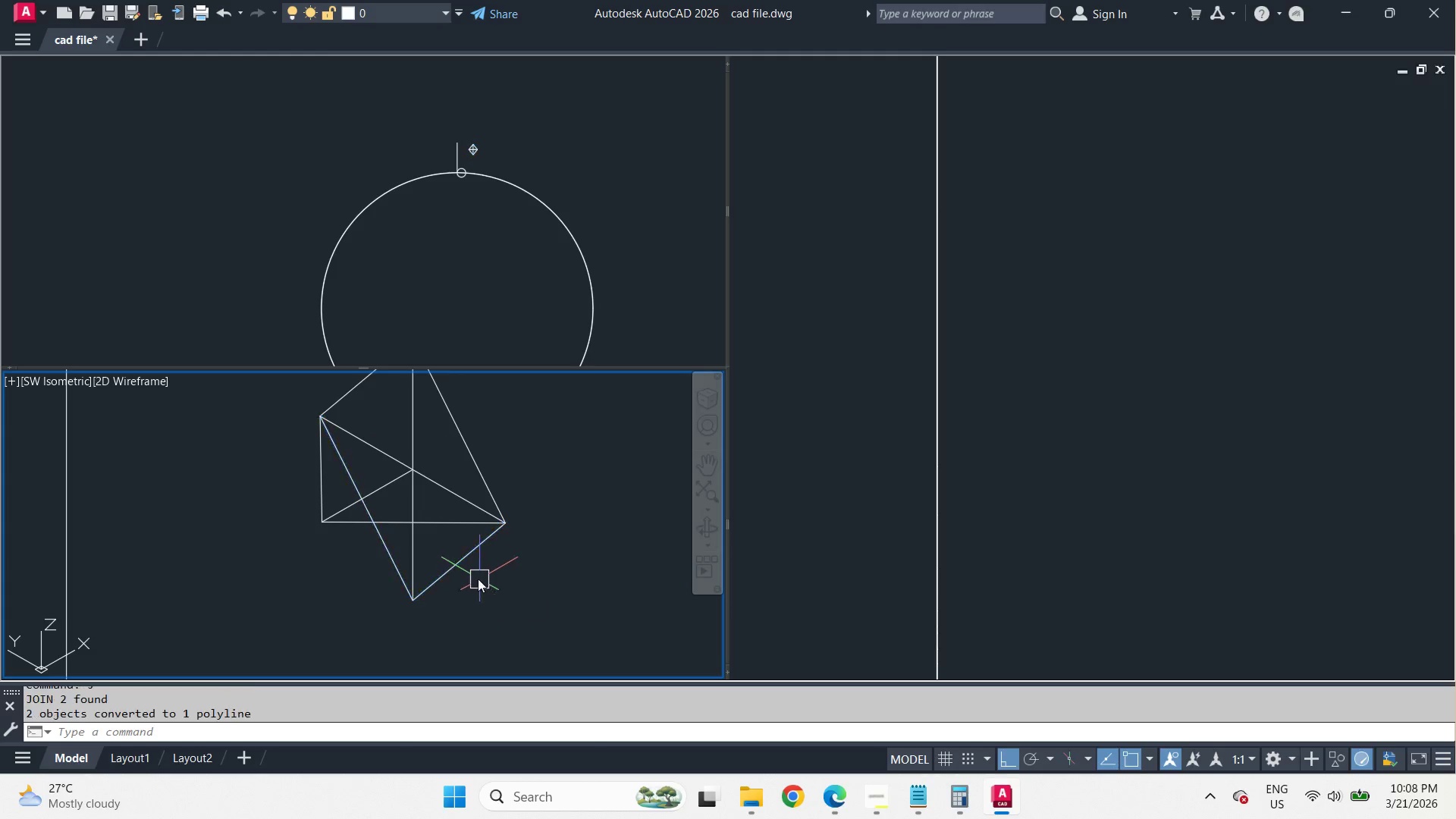 
key(Space)
 